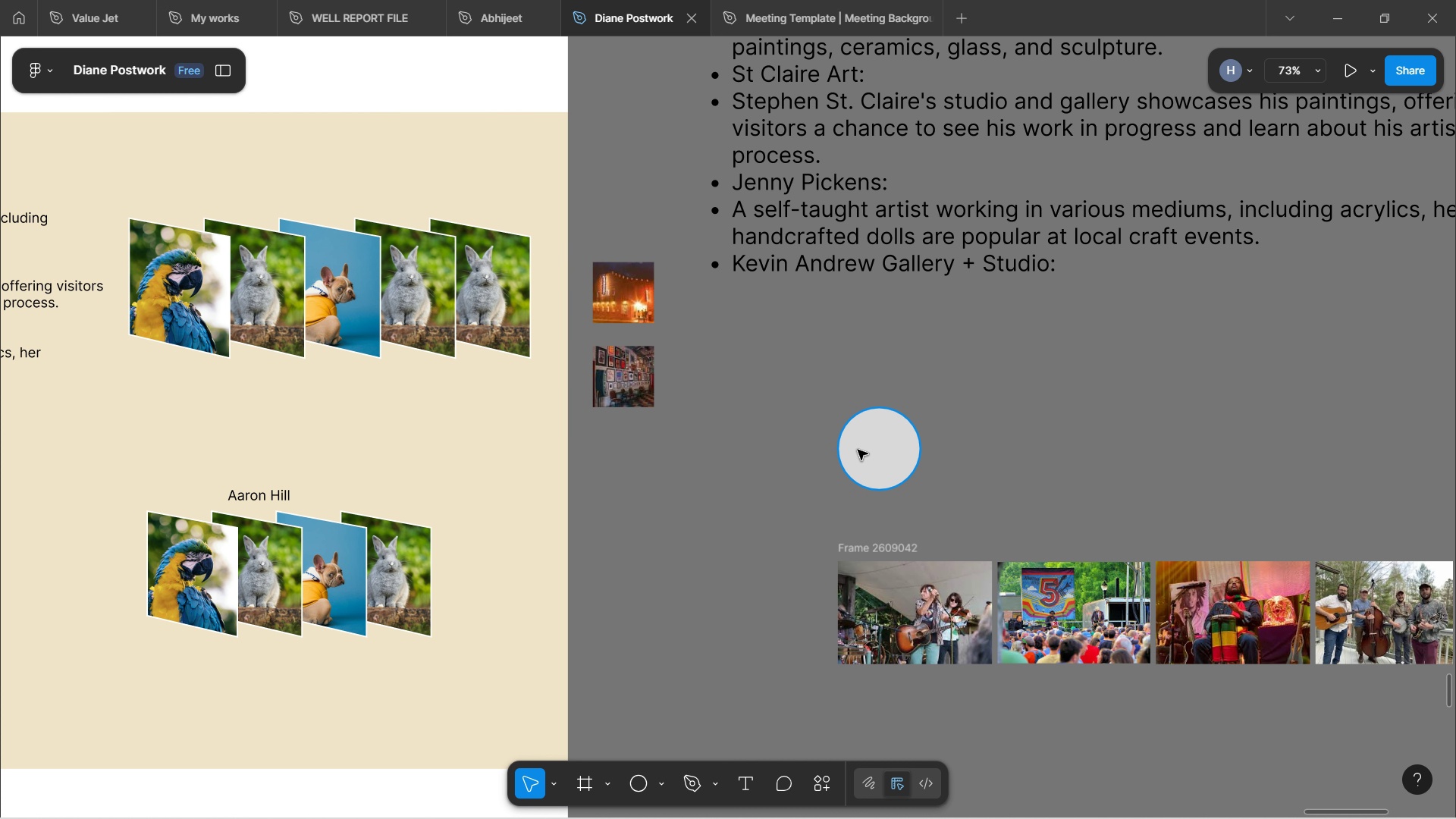 
left_click([858, 450])
 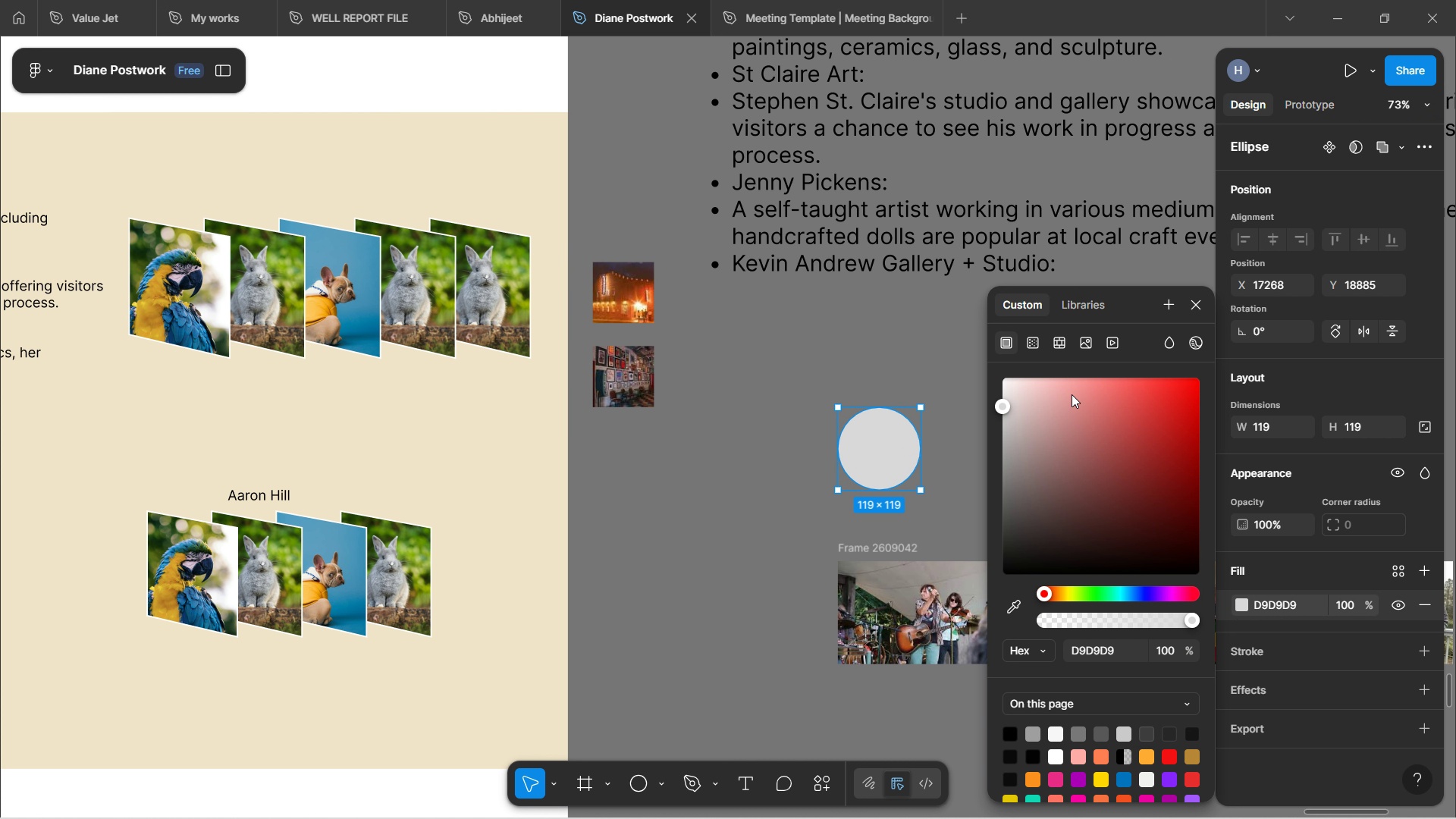 
wait(5.41)
 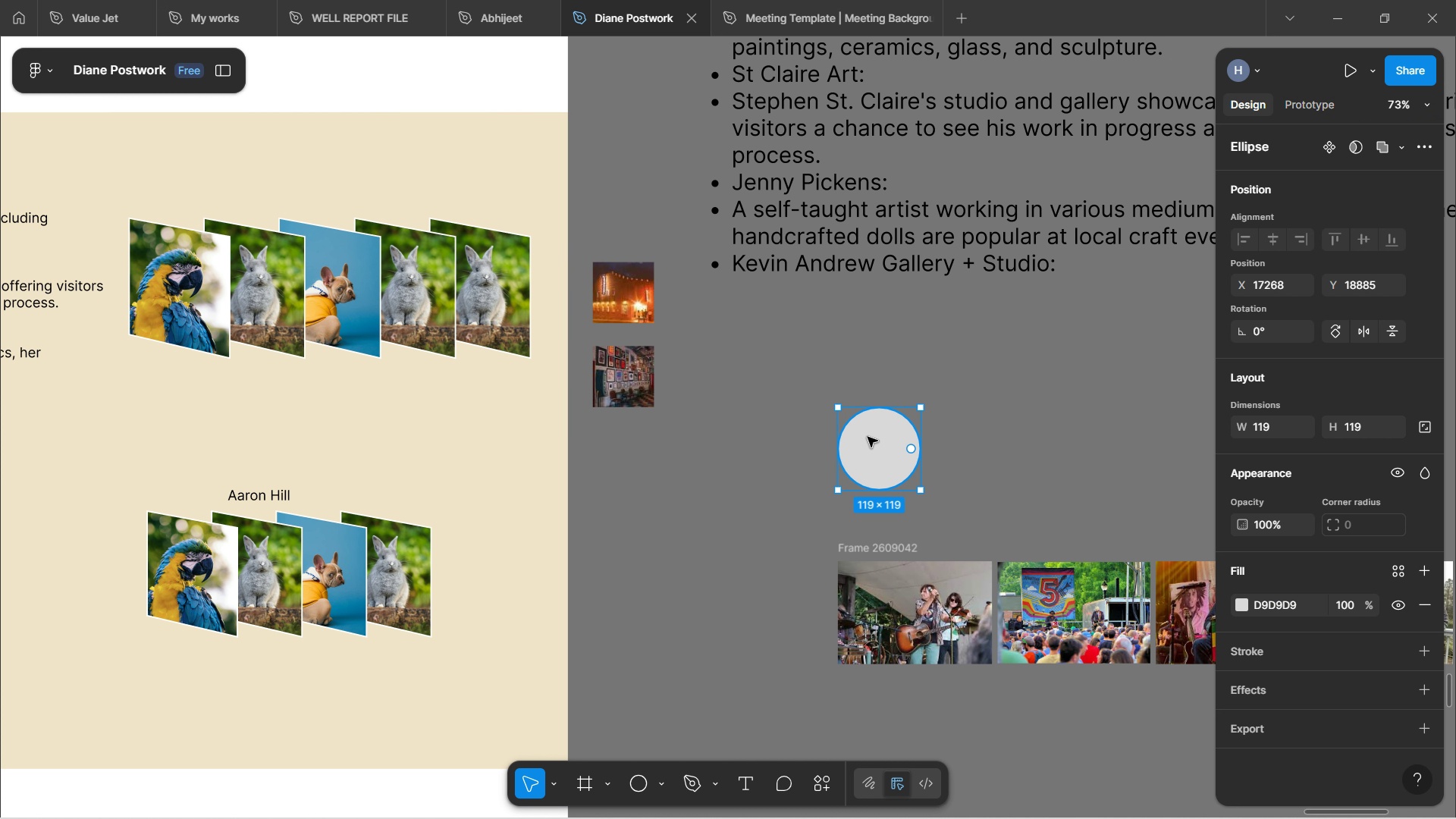 
left_click([1083, 340])
 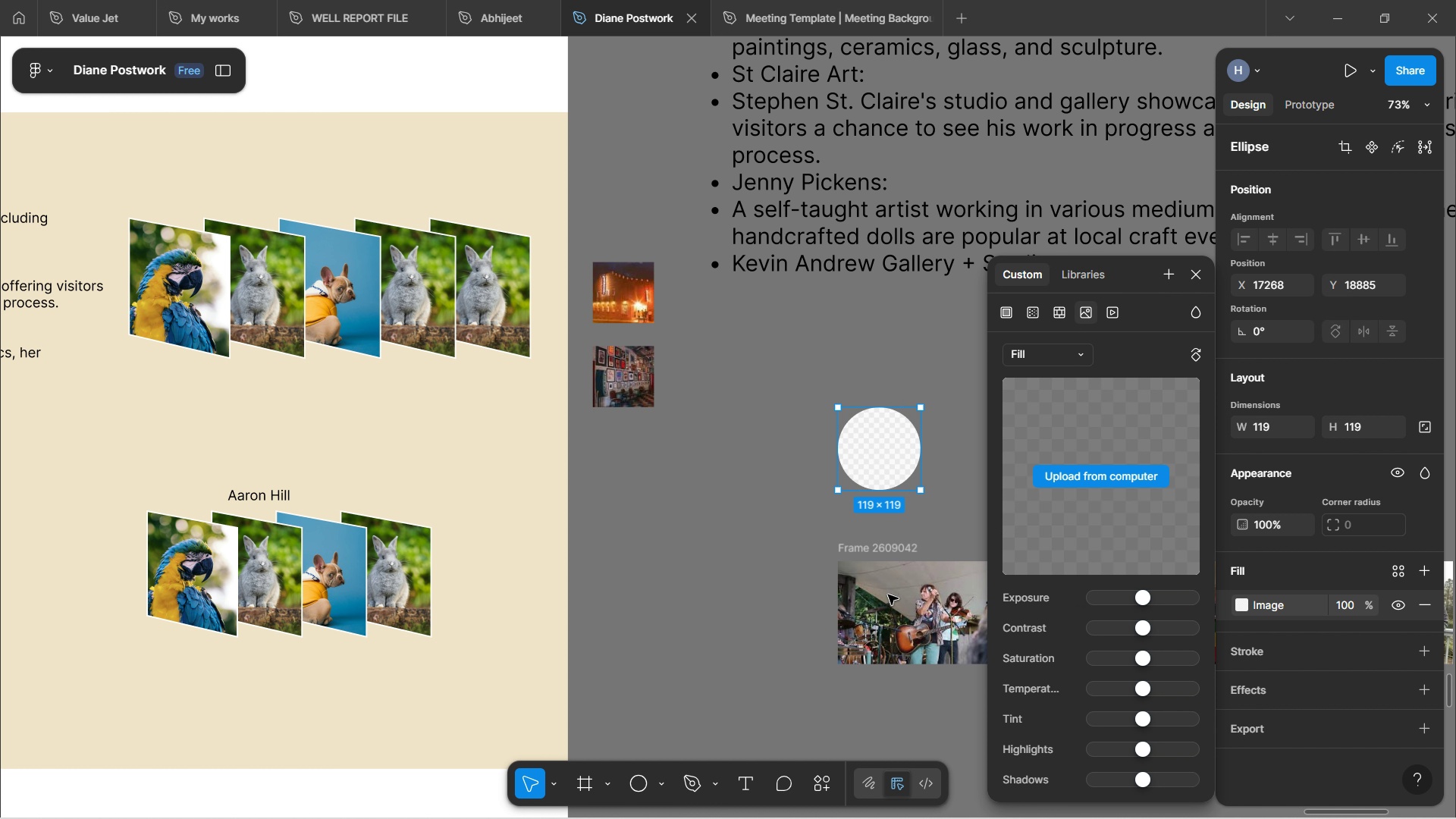 
double_click([888, 608])
 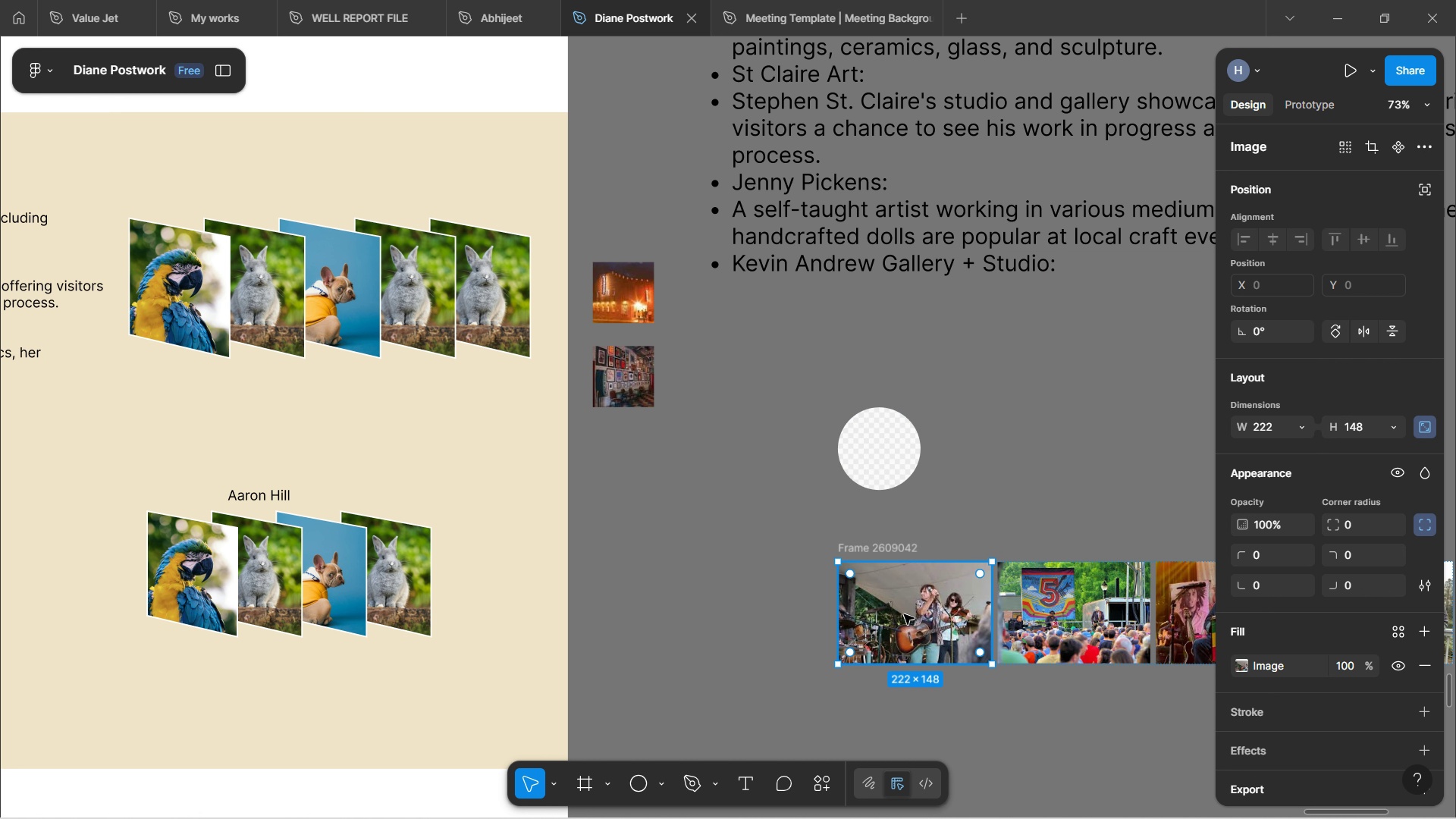 
left_click_drag(start_coordinate=[904, 614], to_coordinate=[975, 387])
 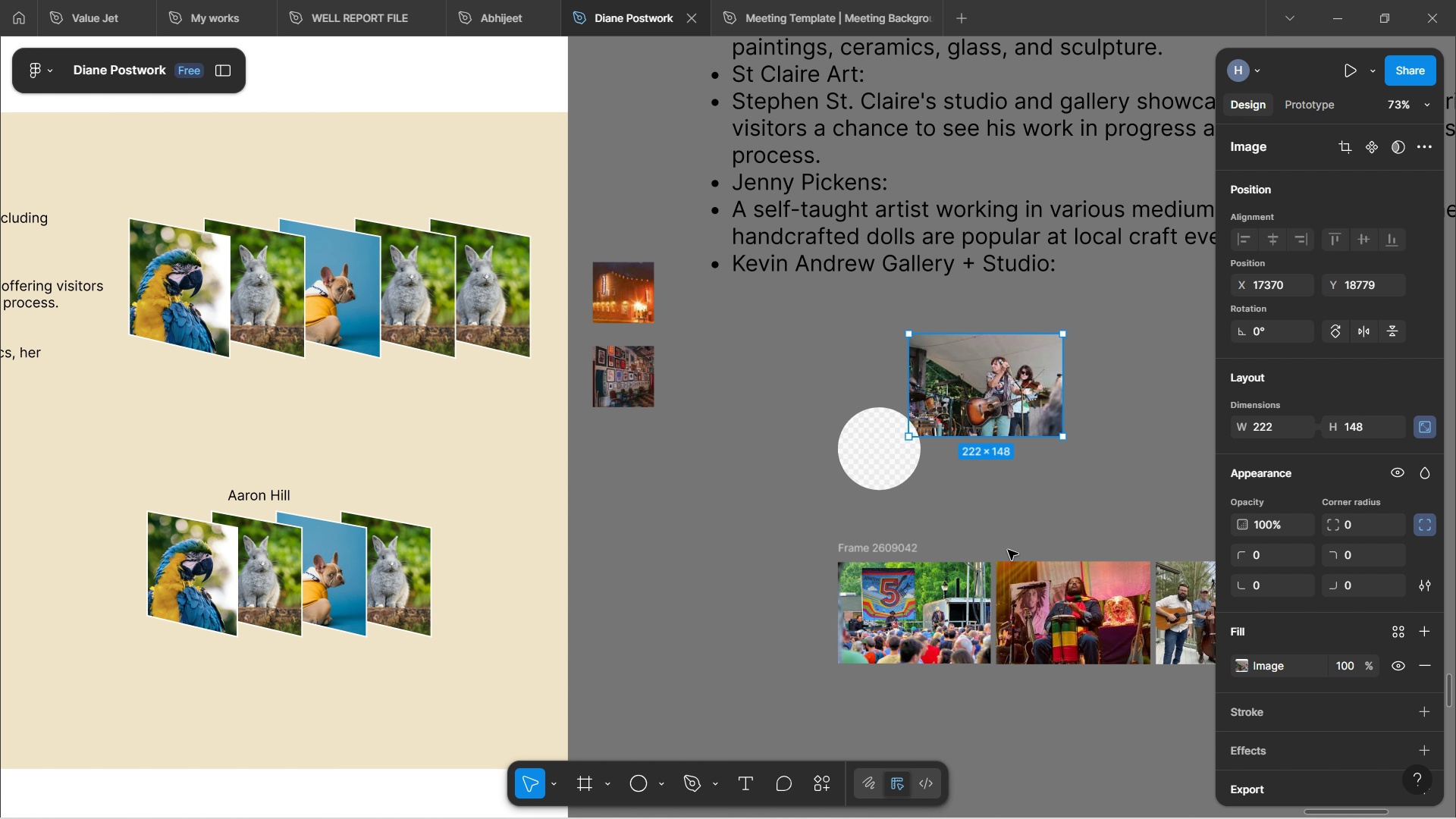 
key(Control+Z)
 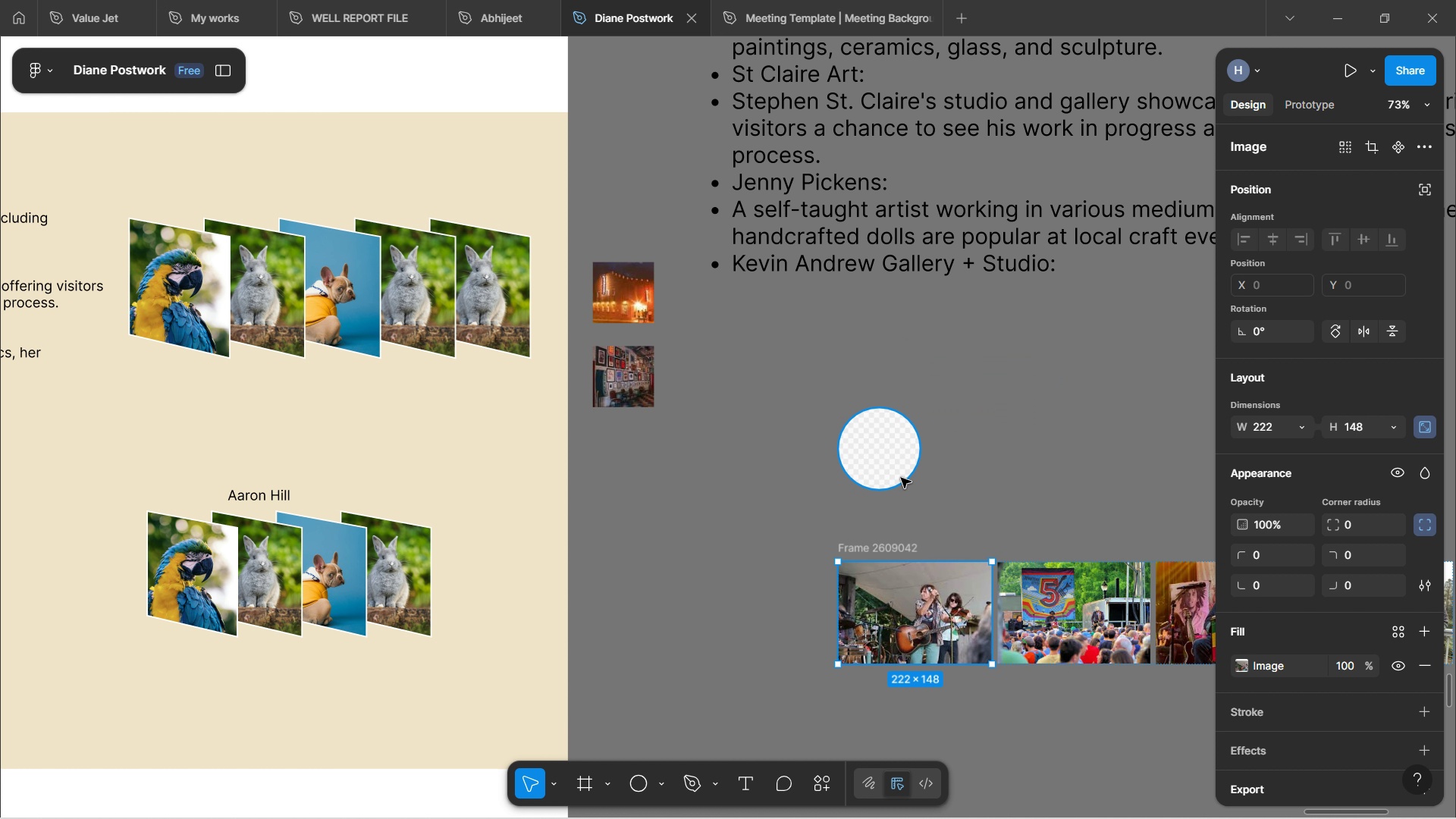 
left_click([893, 454])
 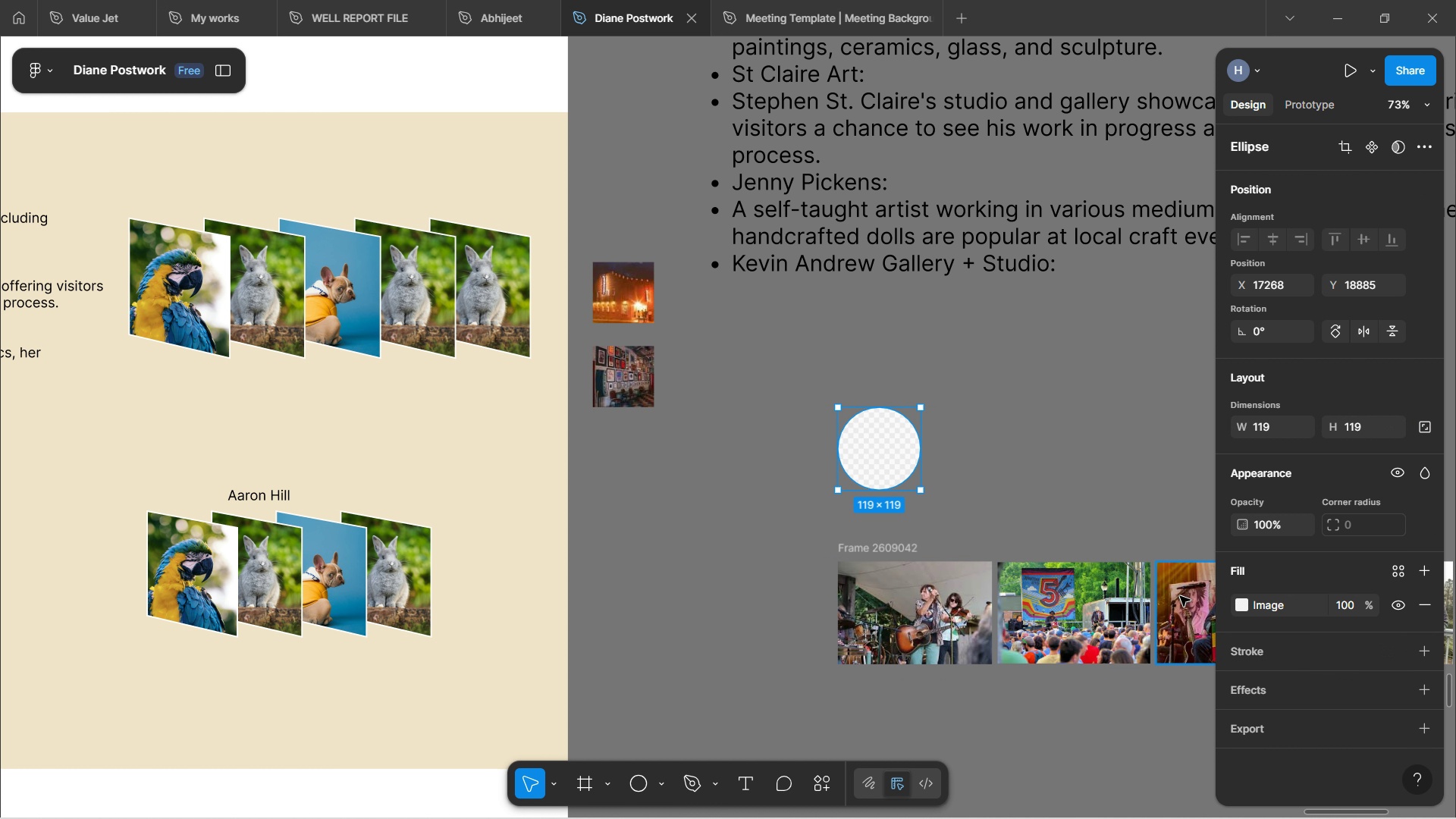 
left_click([1249, 596])
 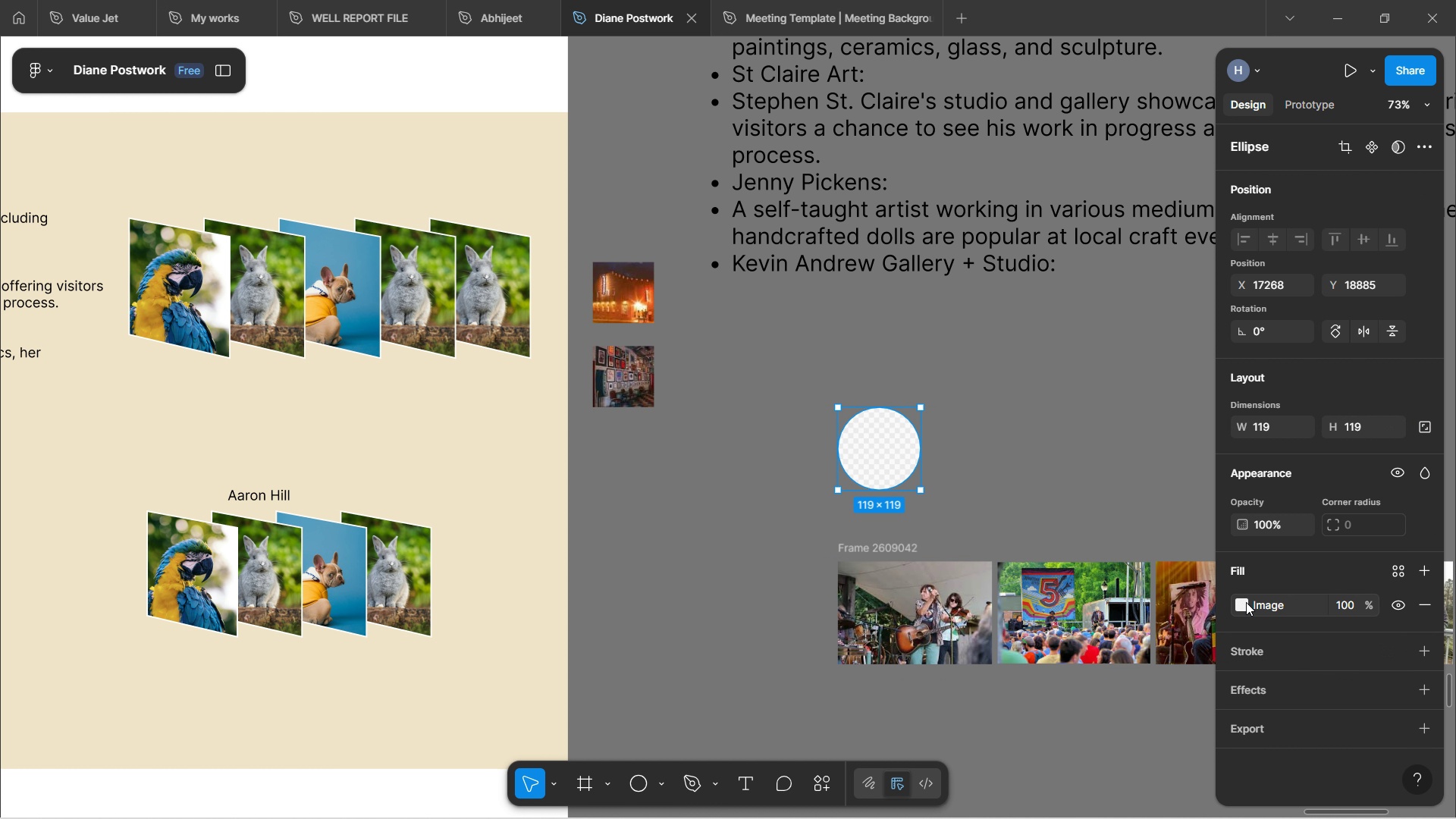 
left_click([1249, 601])
 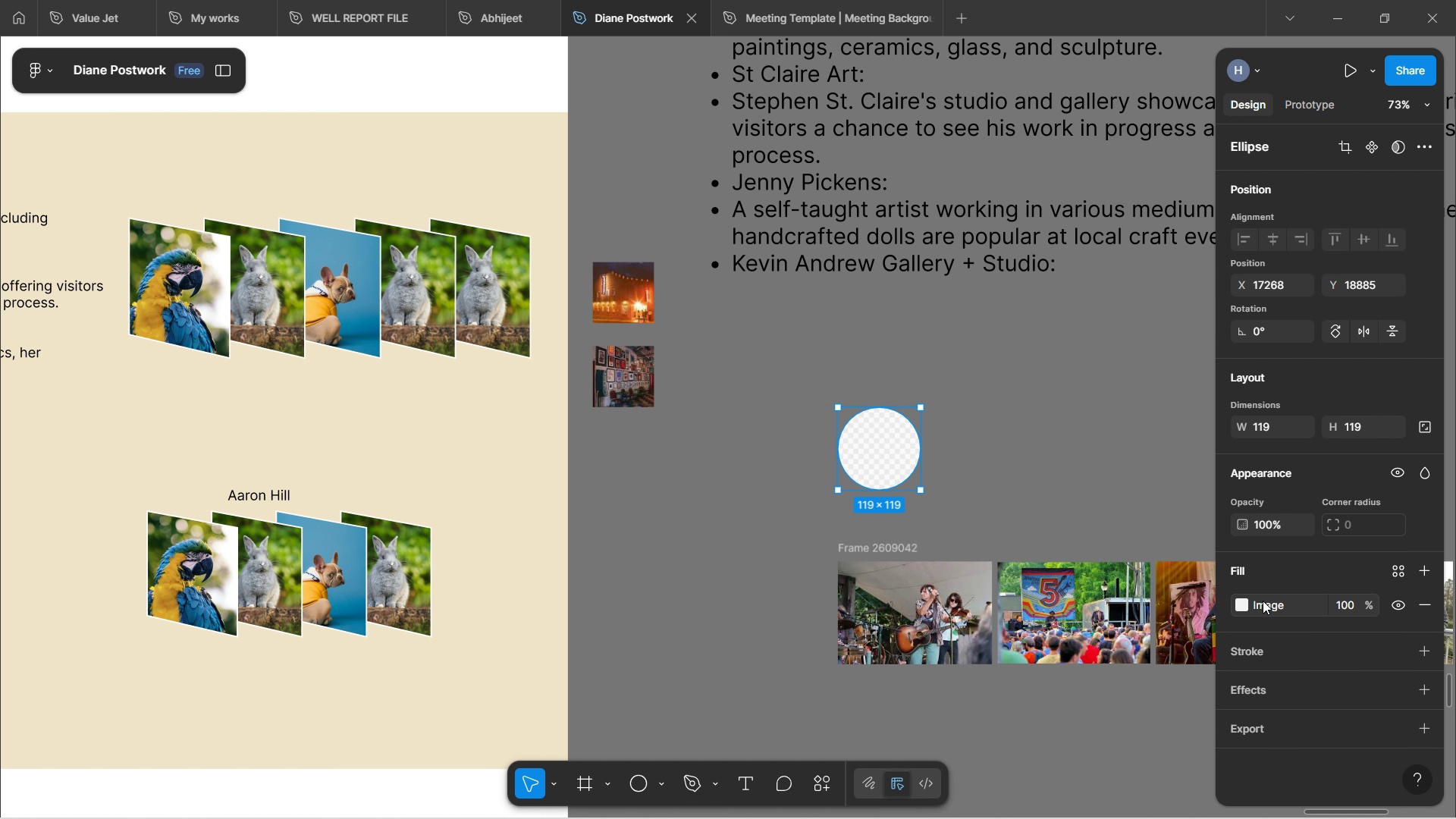 
left_click([1270, 602])
 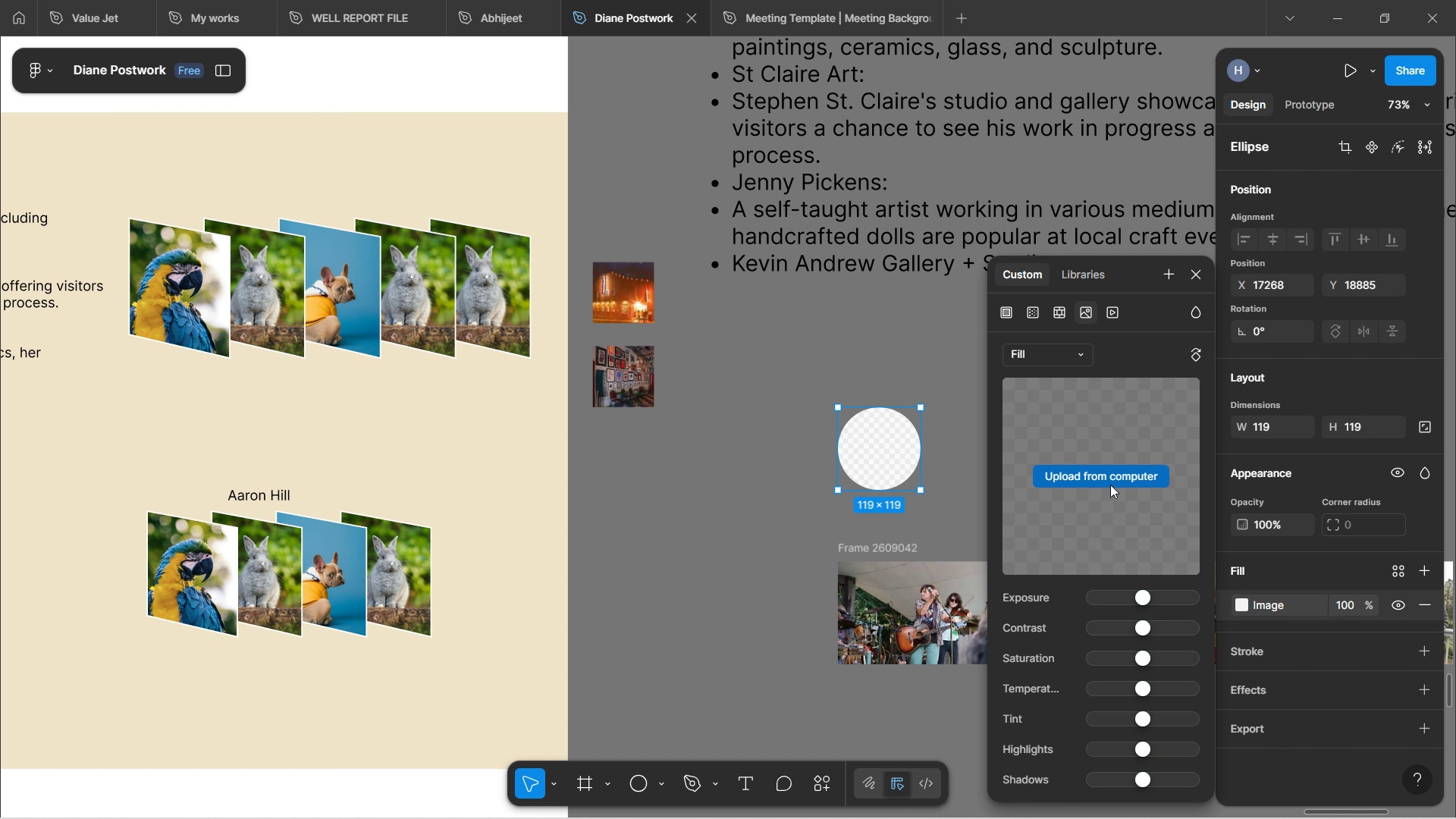 
left_click([1110, 485])
 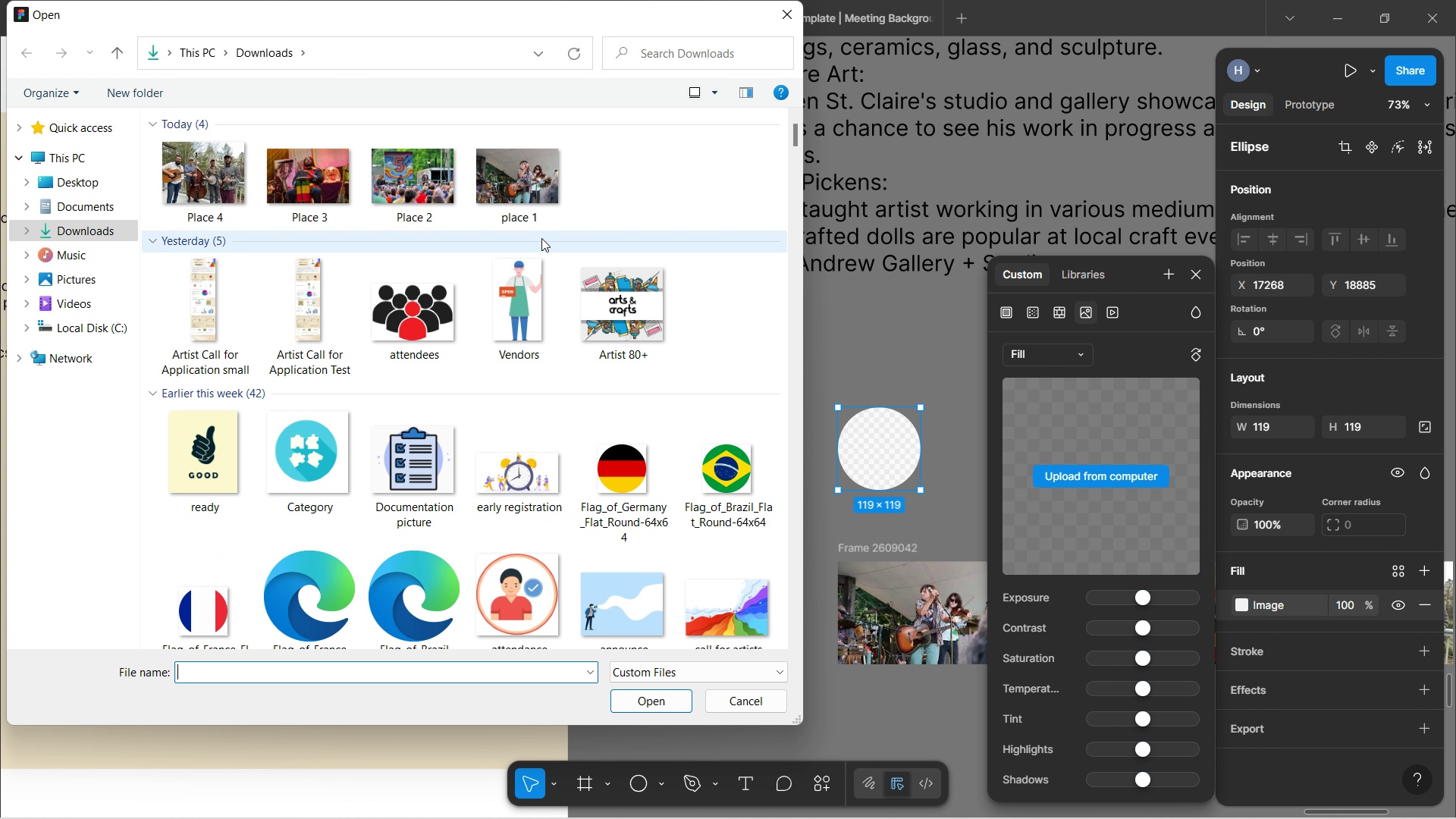 
left_click([508, 167])
 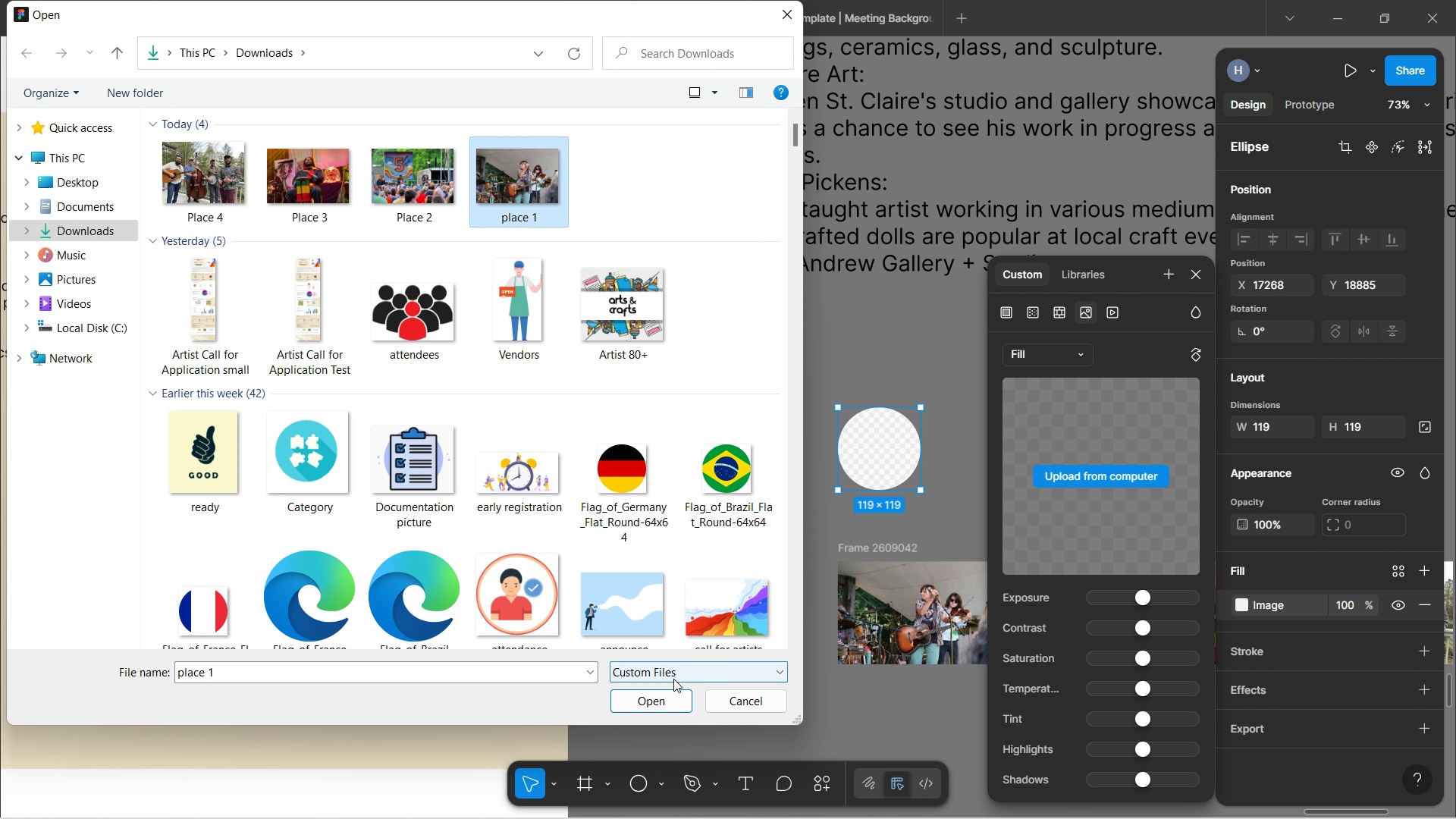 
left_click([659, 696])
 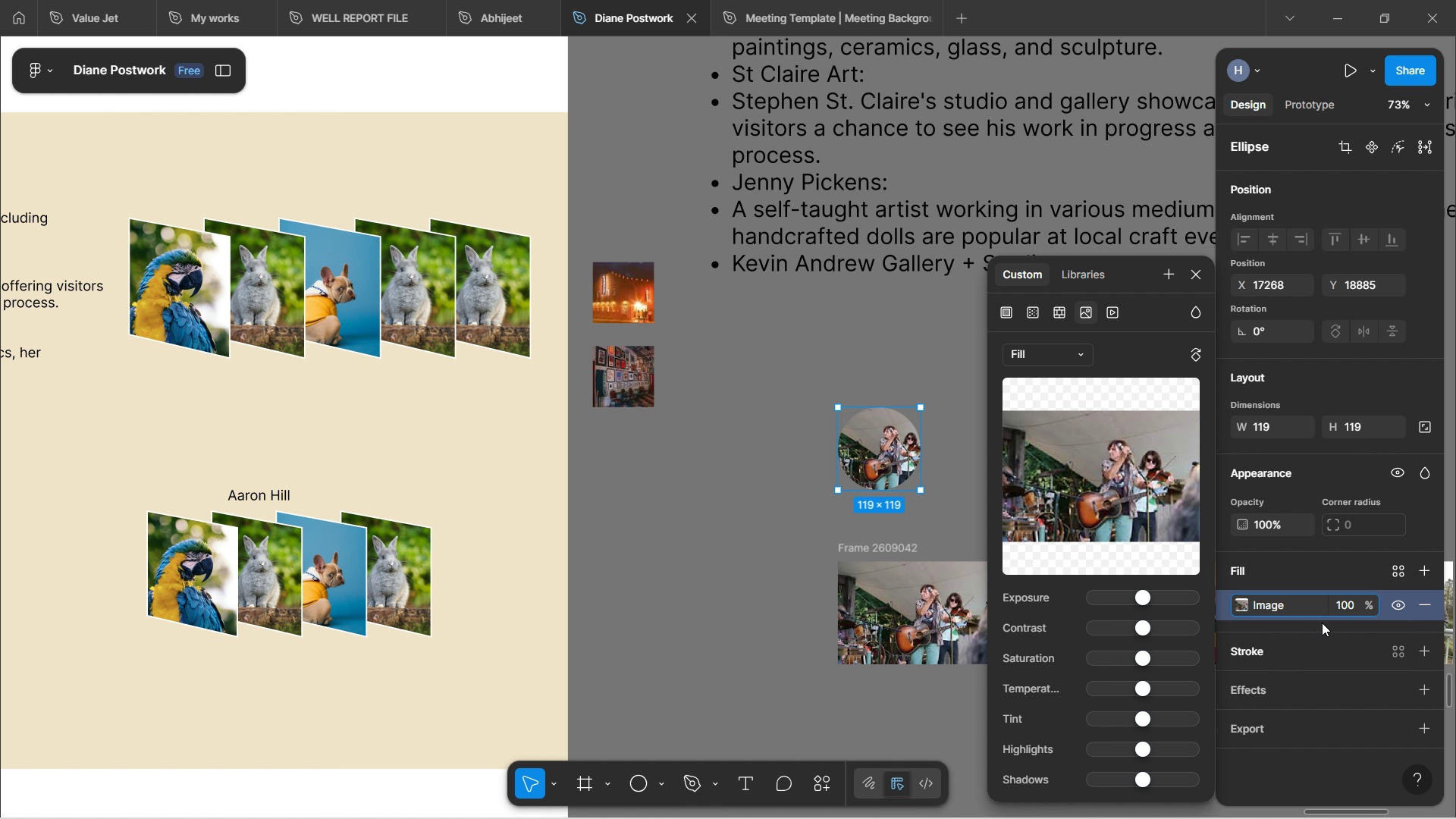 
left_click_drag(start_coordinate=[1366, 648], to_coordinate=[1366, 653])
 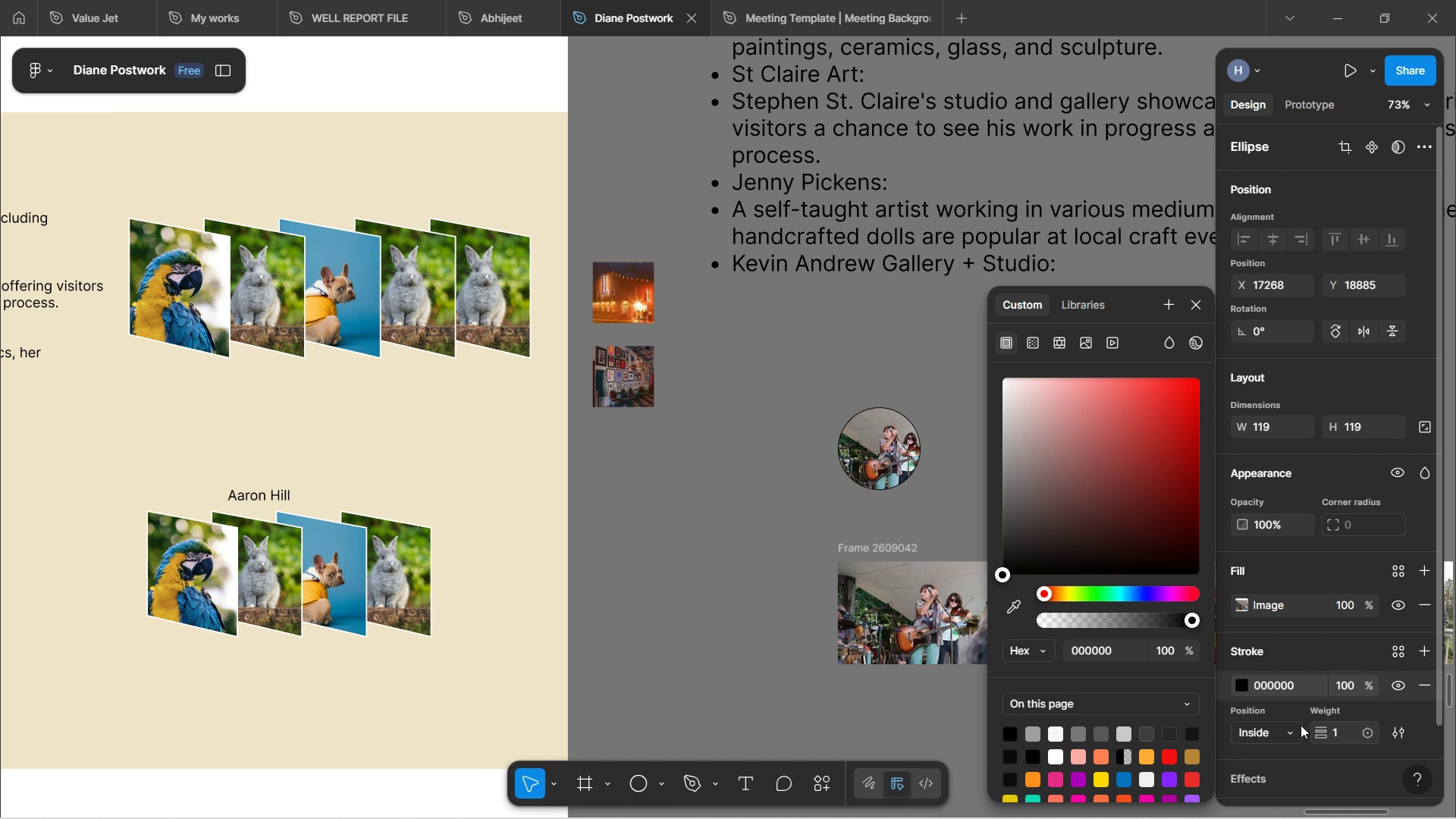 
left_click([1285, 735])
 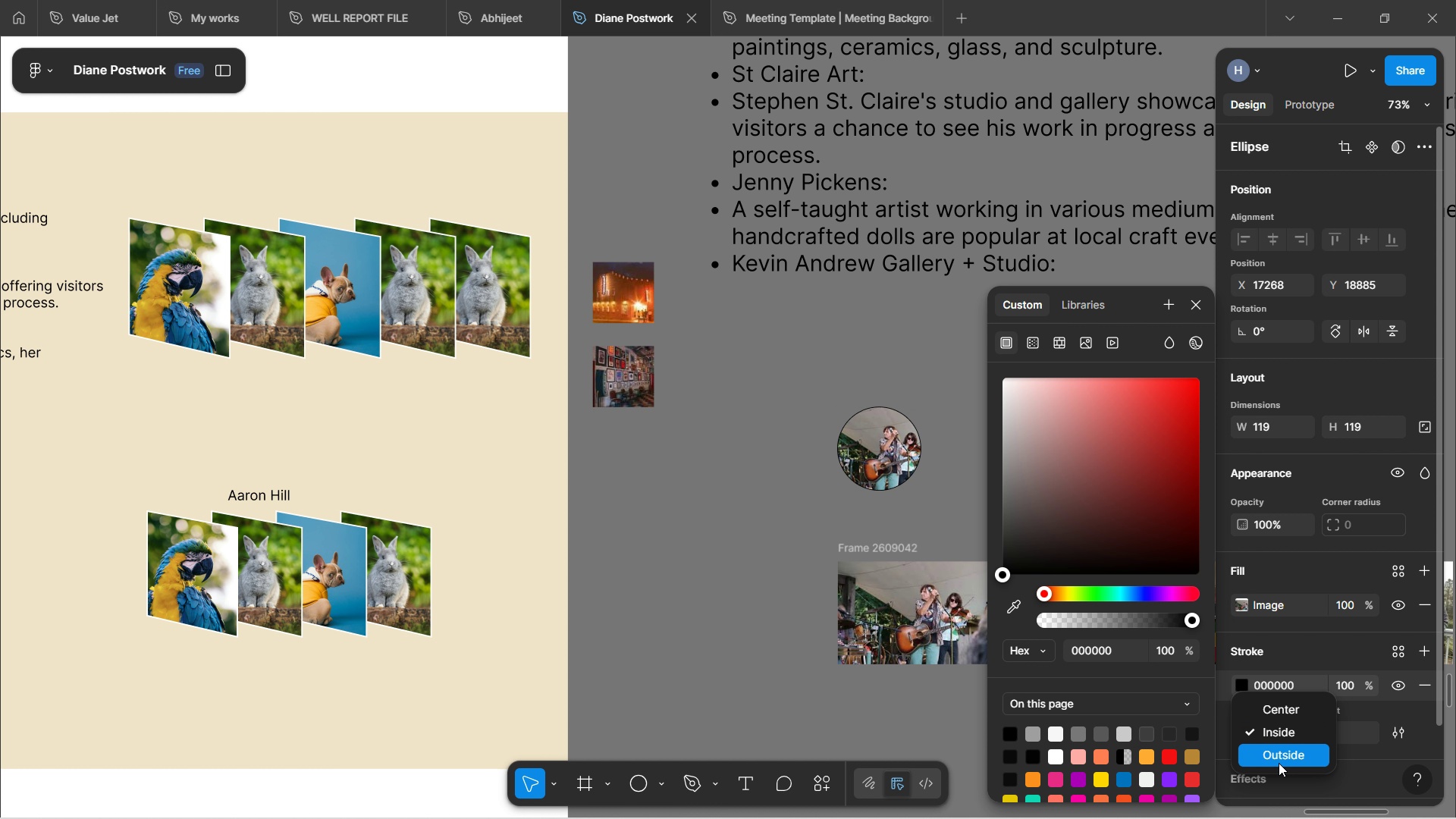 
left_click([1279, 762])
 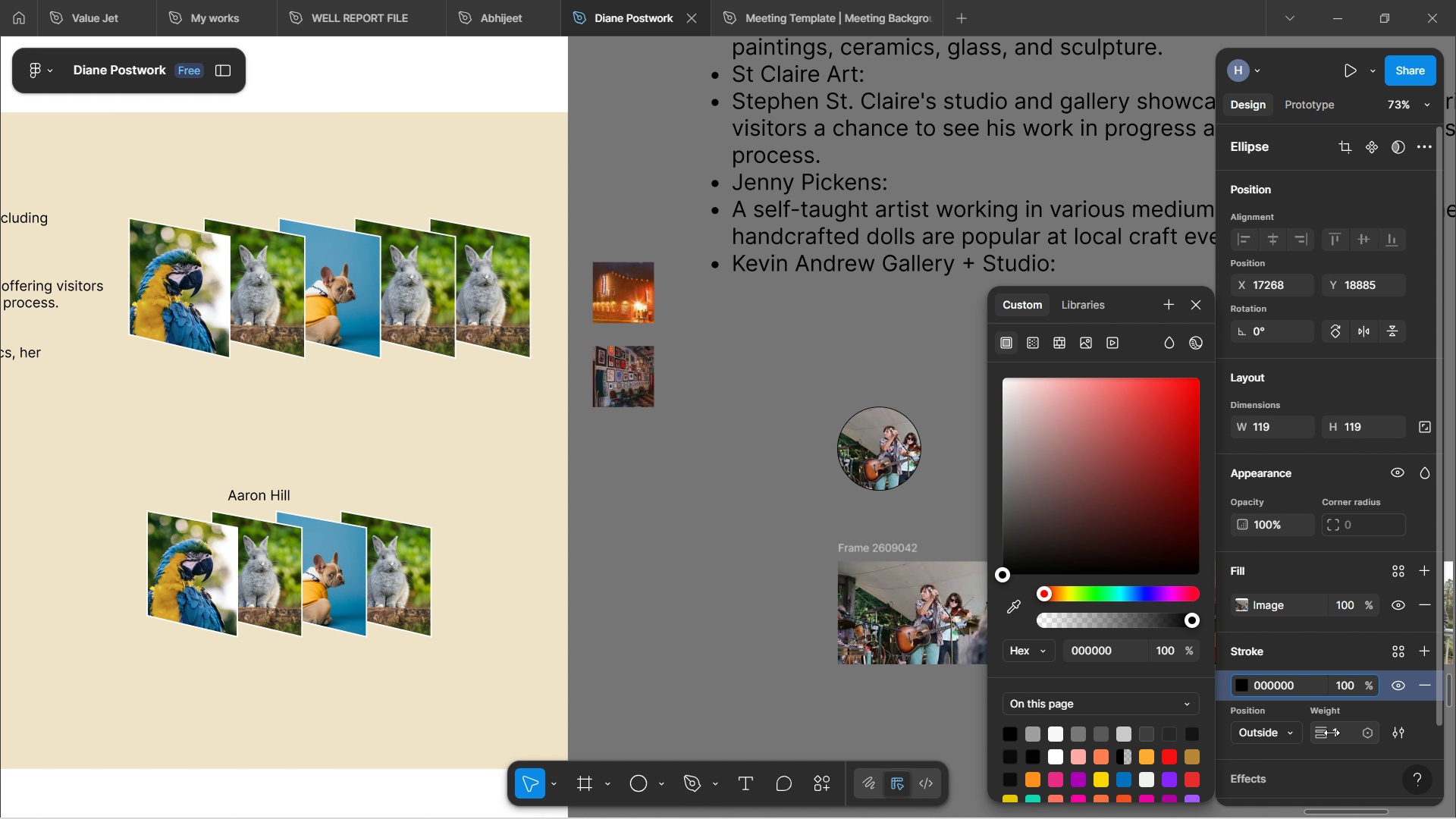 
left_click_drag(start_coordinate=[1332, 733], to_coordinate=[736, 426])
 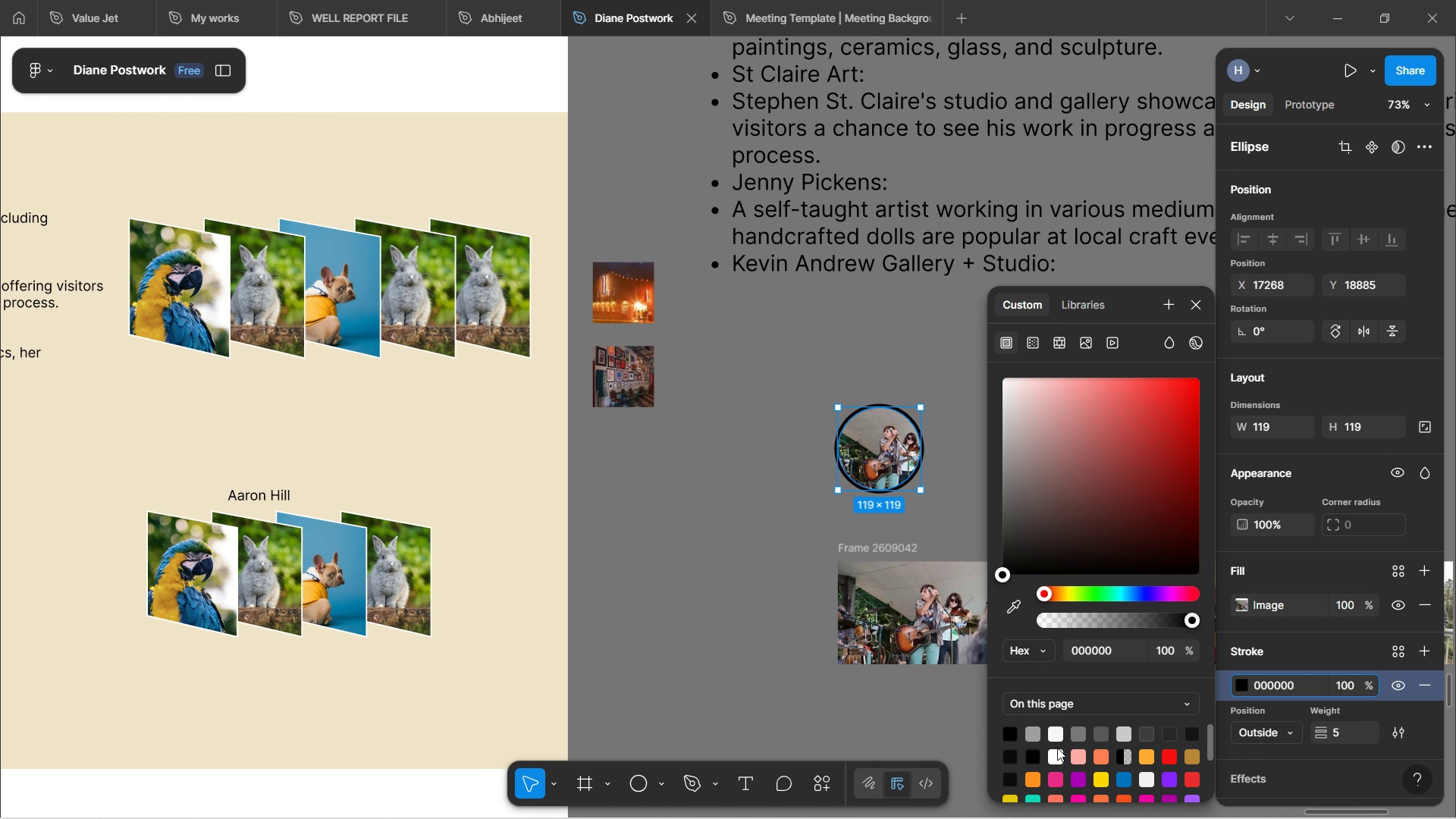 
left_click([1056, 757])
 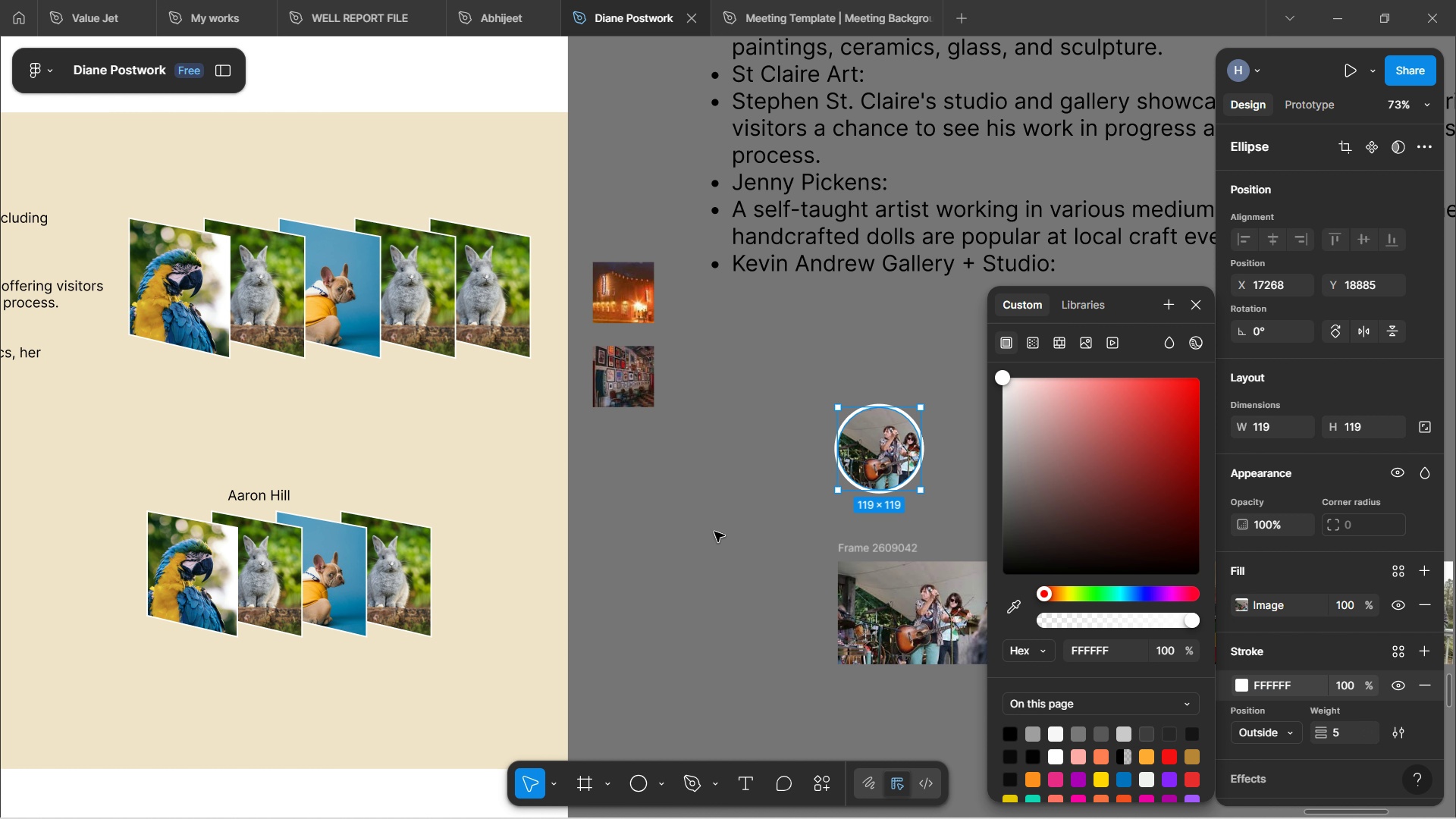 
left_click([714, 532])
 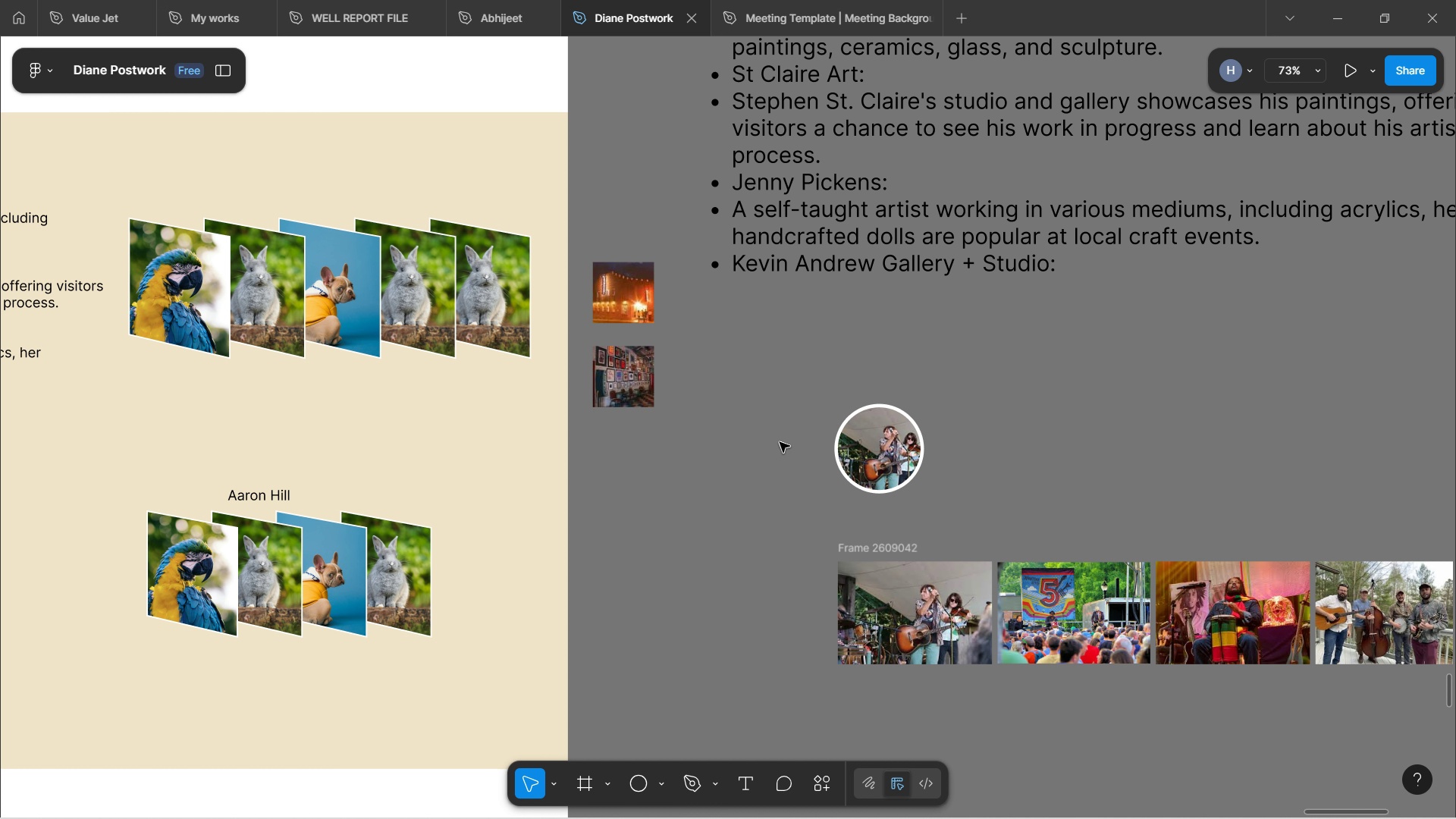 
left_click([884, 444])
 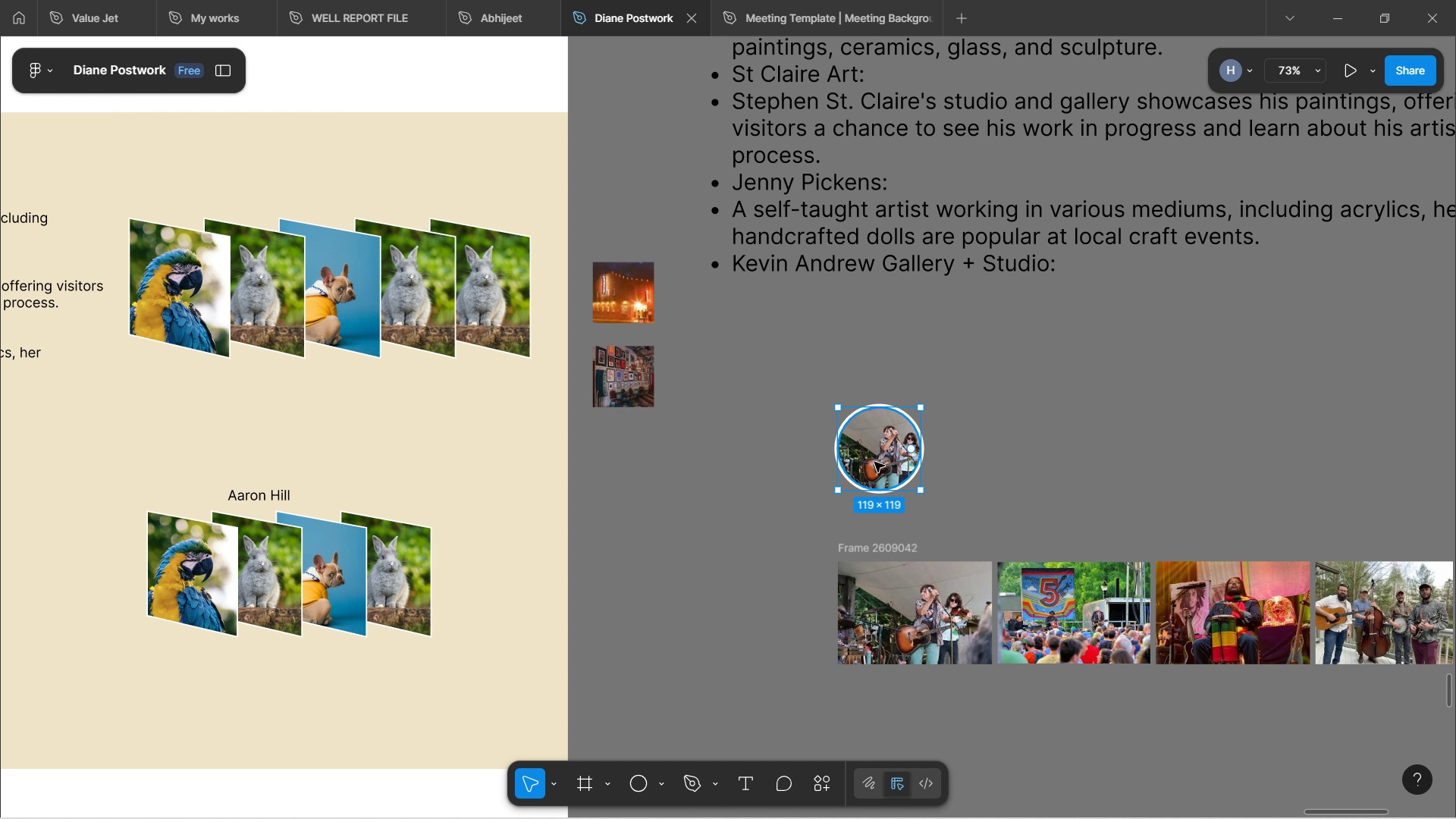 
hold_key(key=ControlLeft, duration=0.75)
scroll: coordinate [817, 507], scroll_direction: down, amount: 3.0
 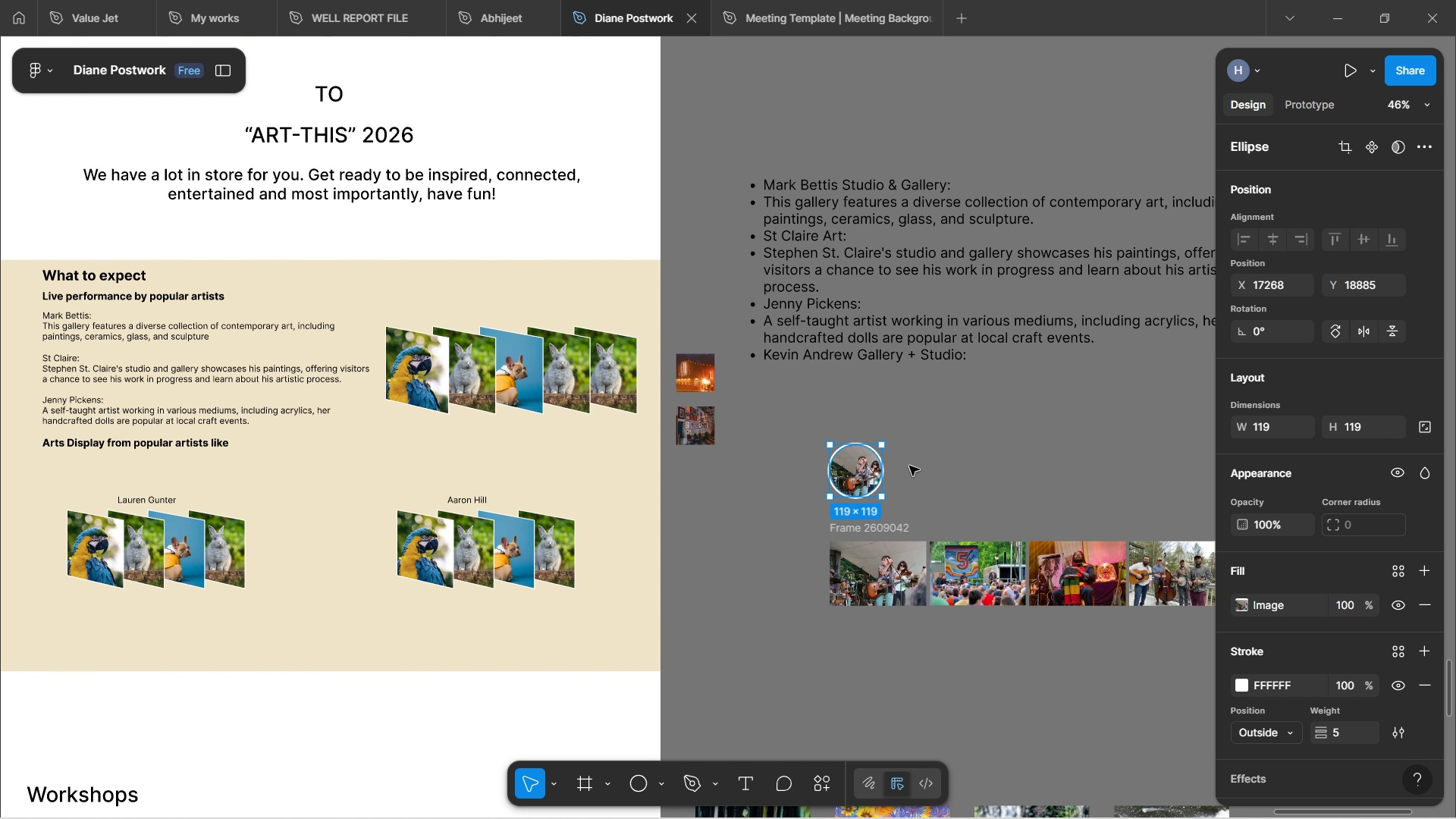 
left_click([847, 459])
 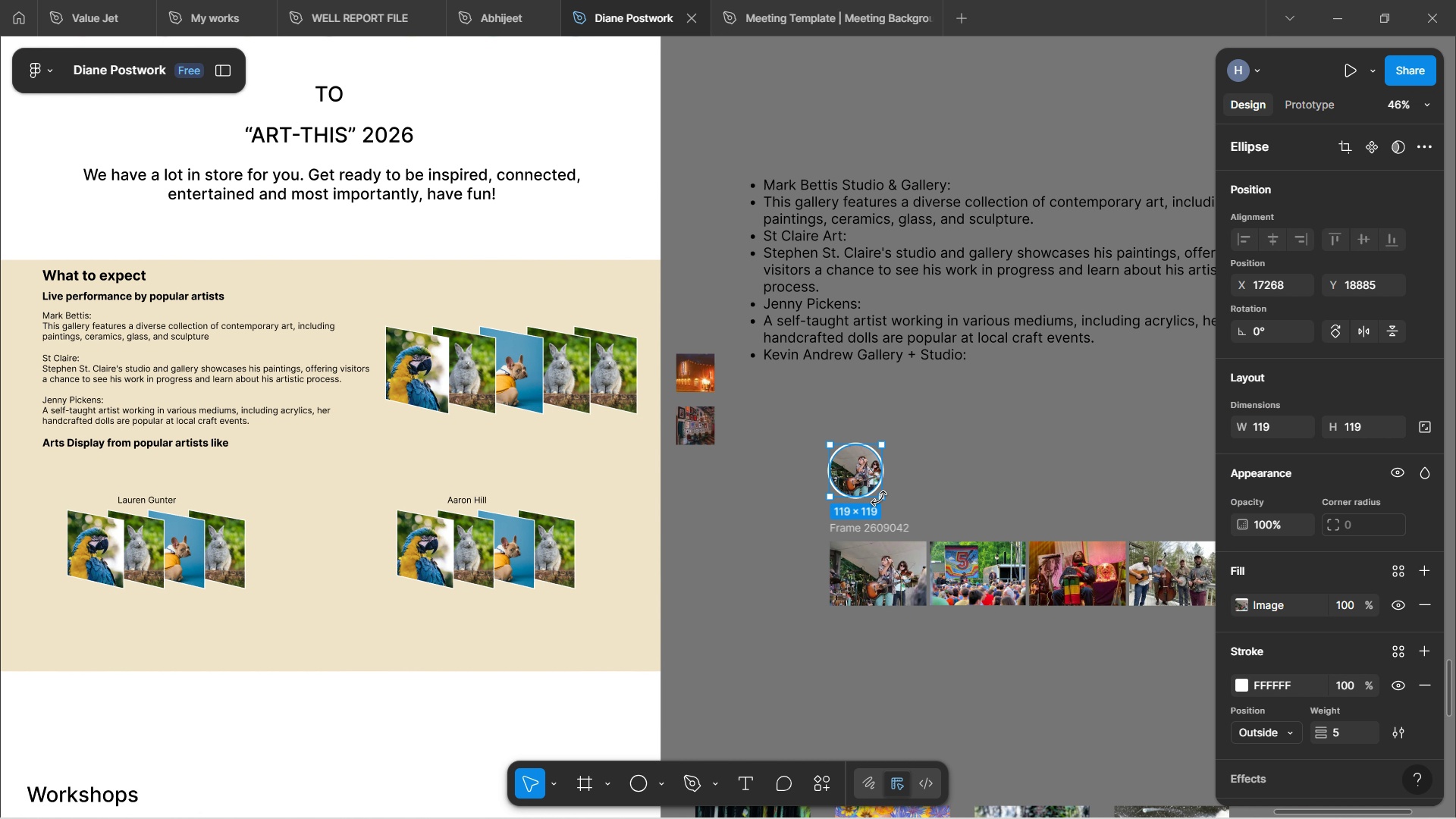 
hold_key(key=ShiftLeft, duration=1.52)
left_click_drag(start_coordinate=[883, 499], to_coordinate=[888, 513])
 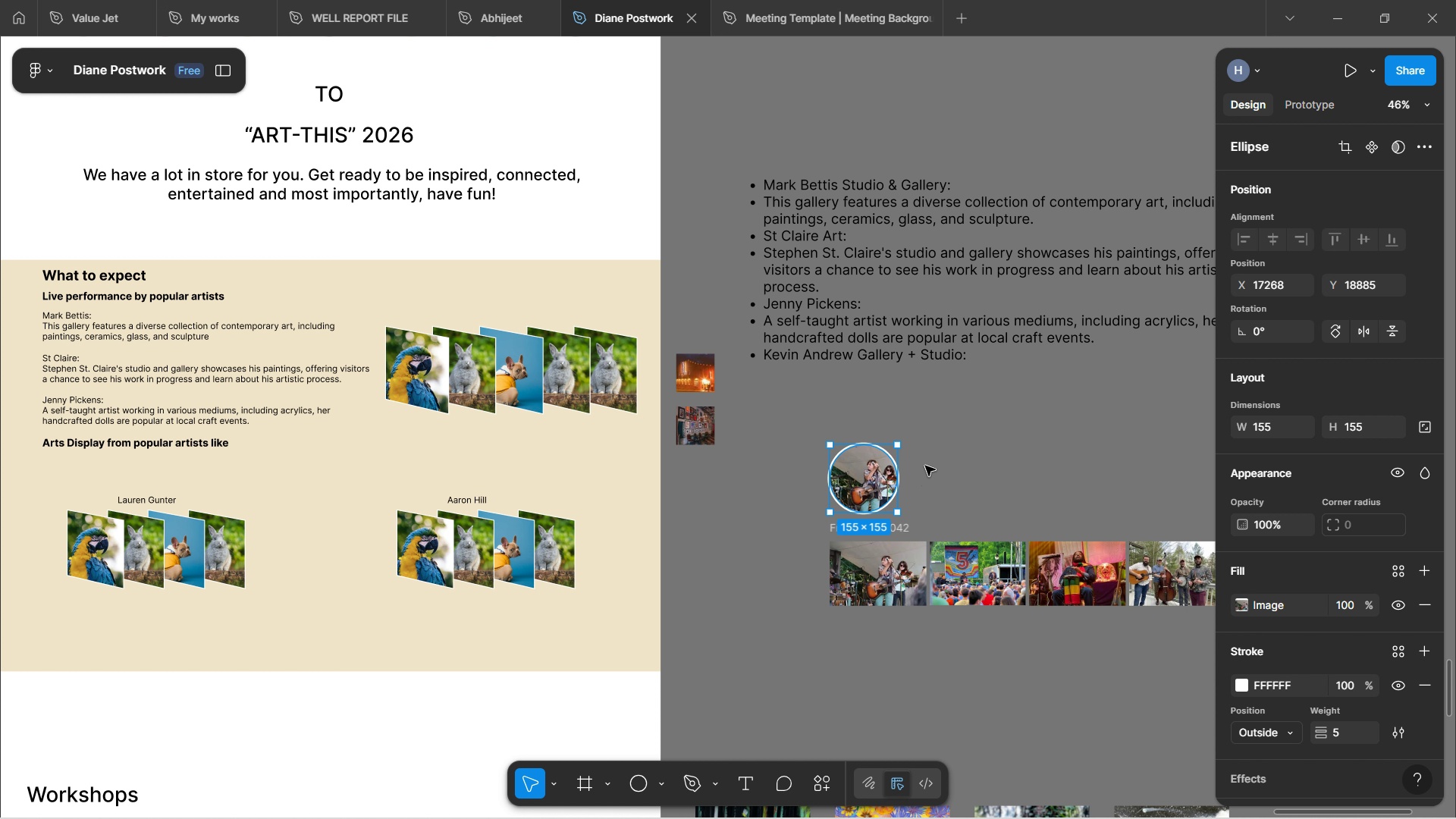 
hold_key(key=ShiftLeft, duration=0.62)
 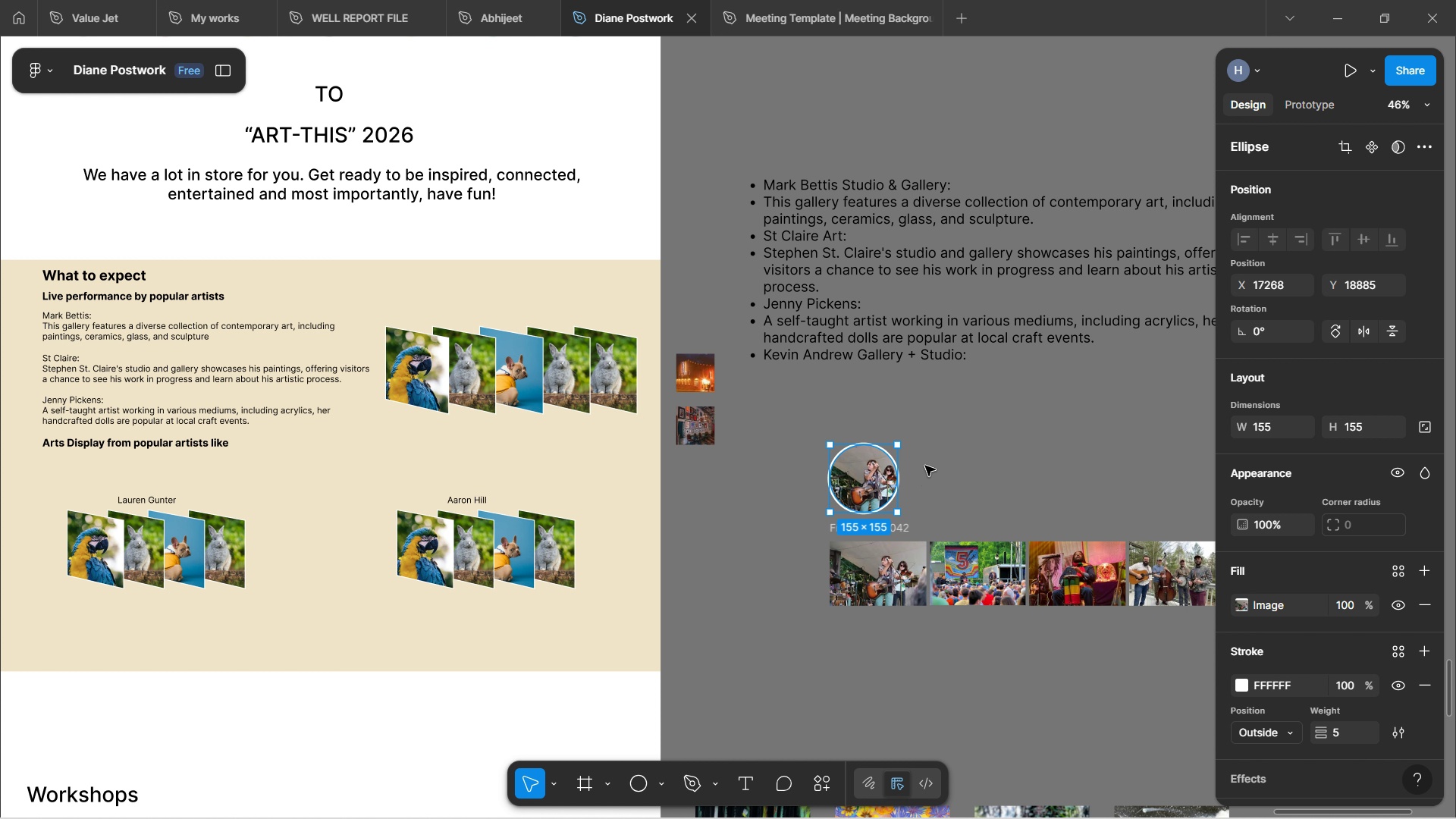 
left_click([925, 466])
 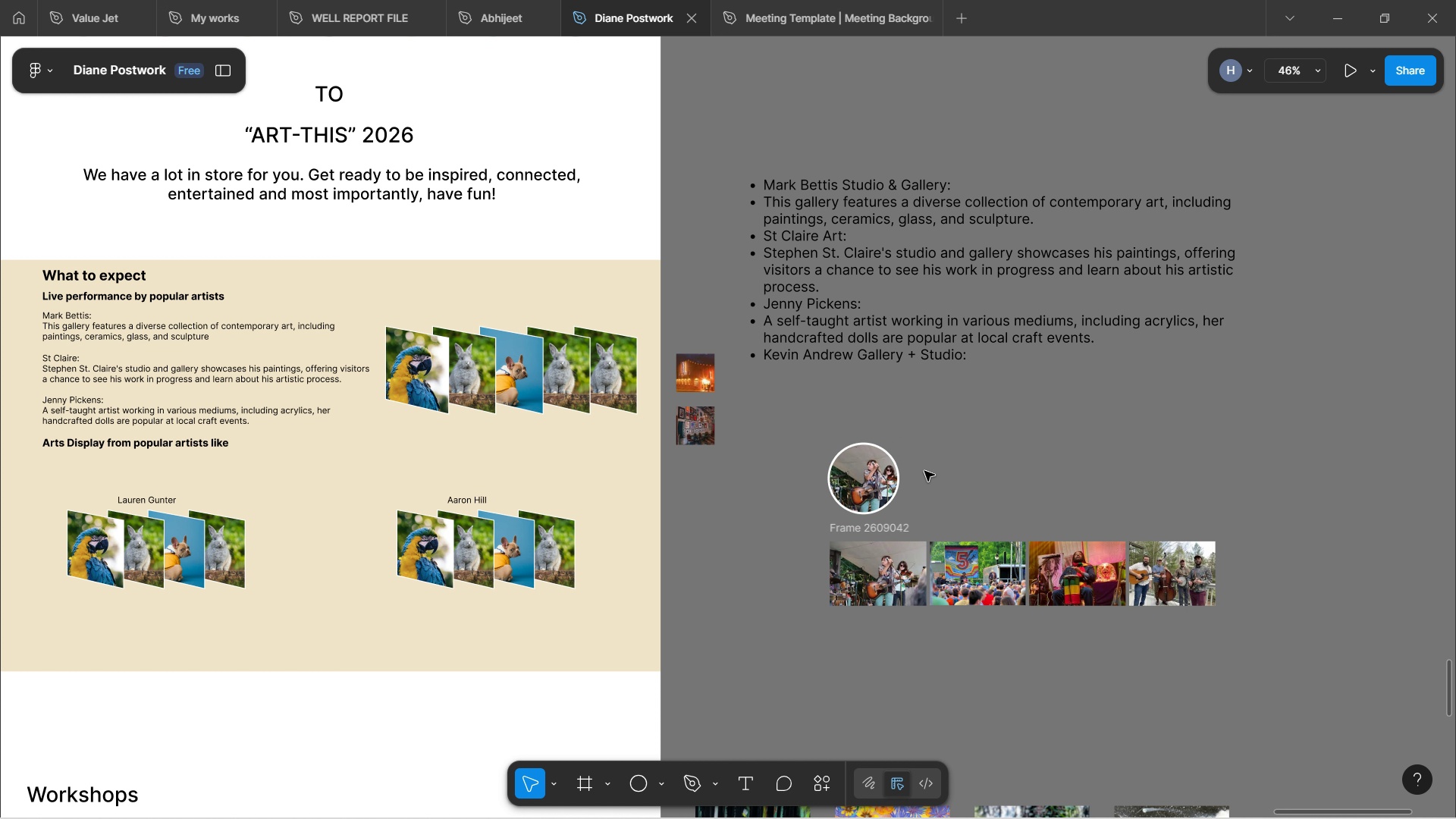 
hold_key(key=ControlLeft, duration=0.43)
 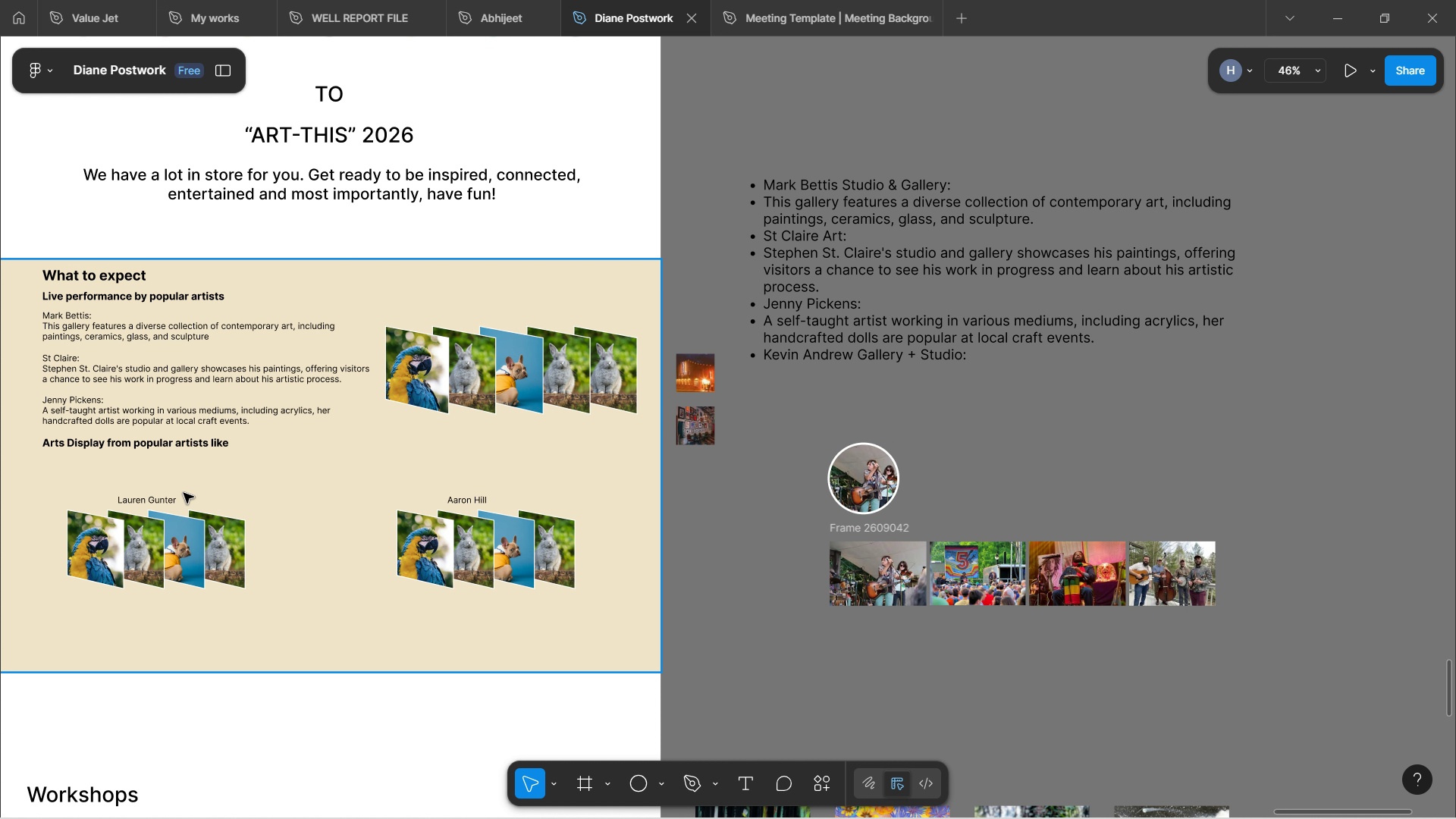 
double_click([218, 539])
 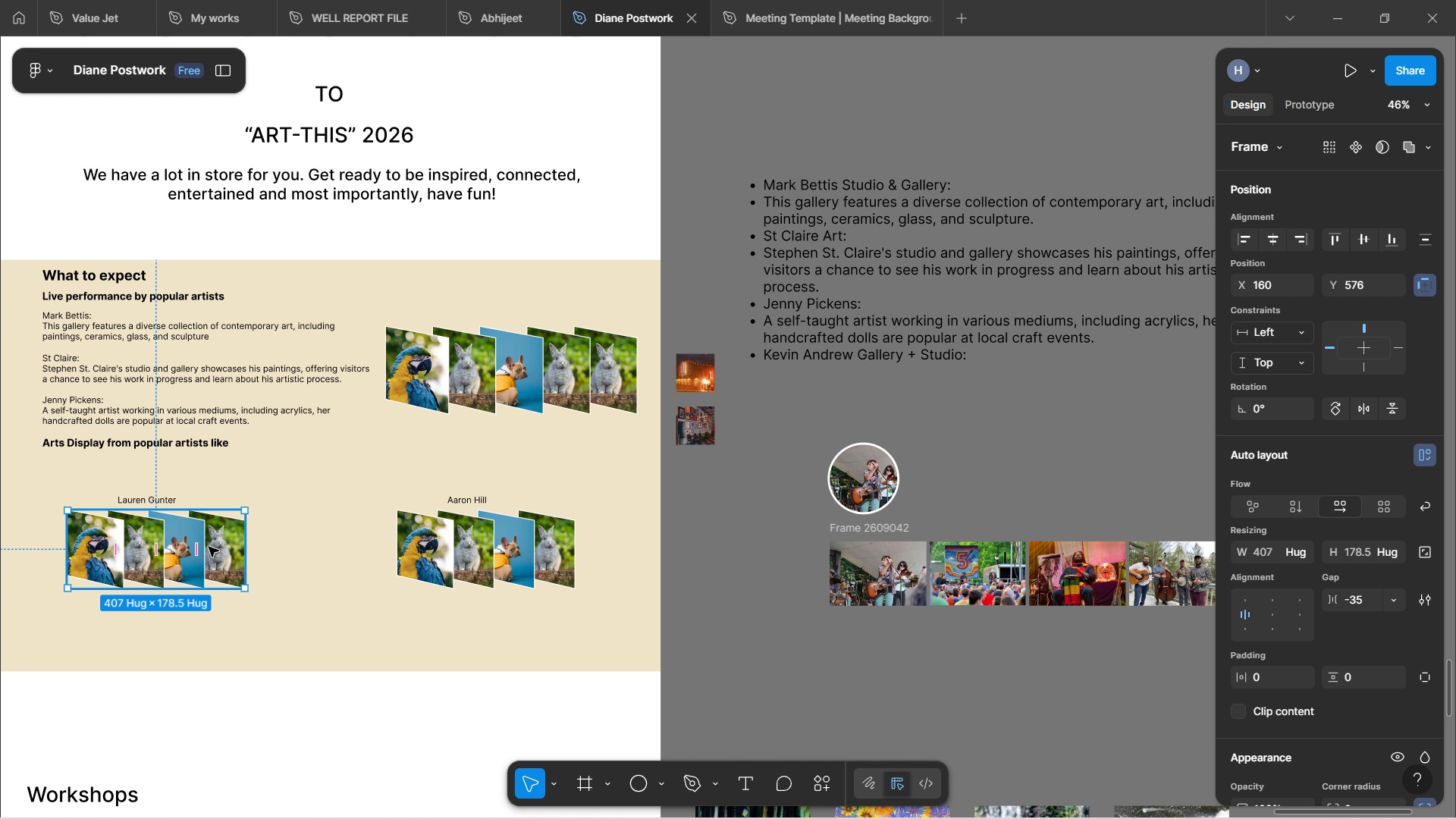 
left_click_drag(start_coordinate=[206, 547], to_coordinate=[1046, 711])
 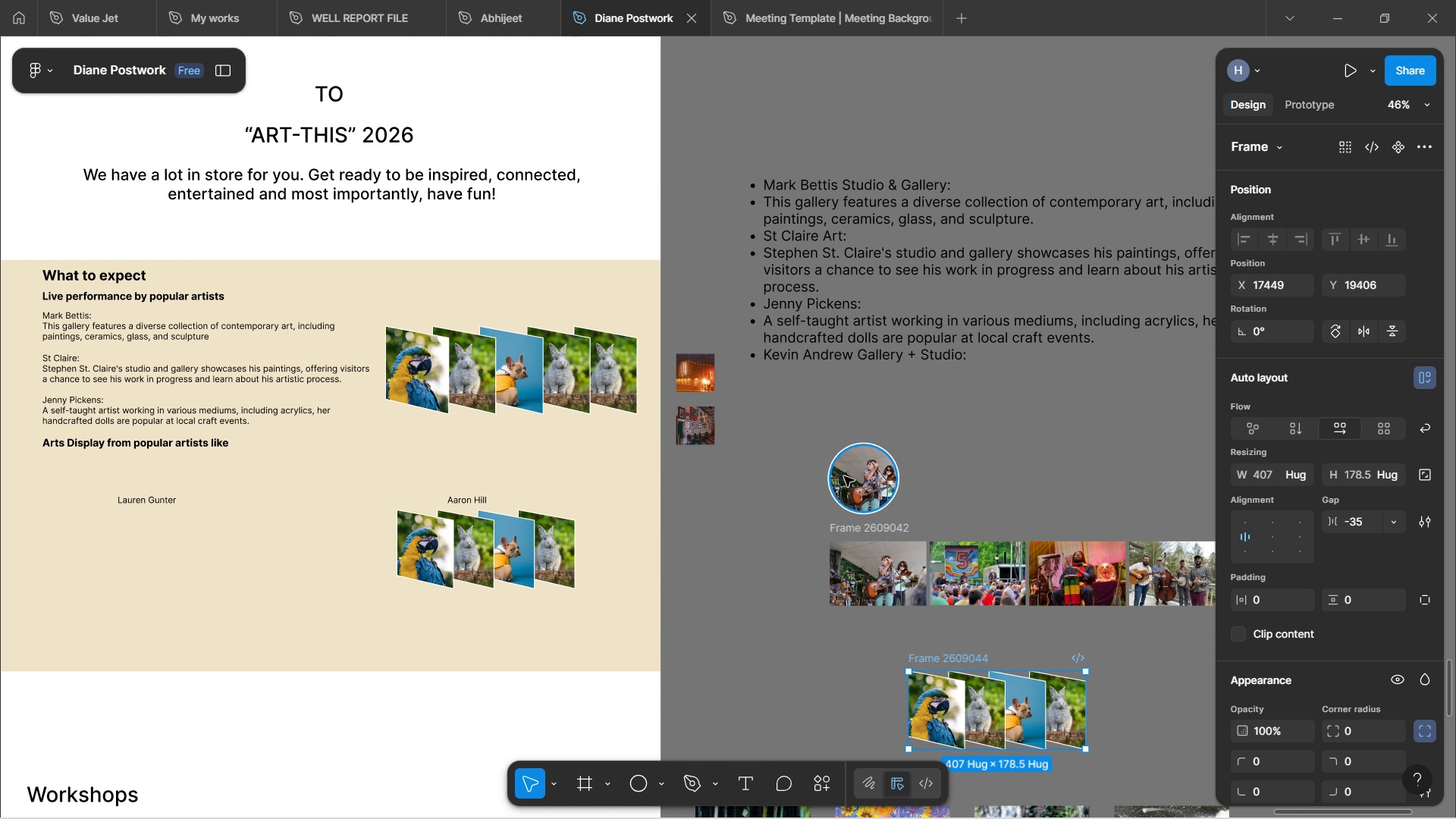 
left_click_drag(start_coordinate=[846, 479], to_coordinate=[153, 560])
 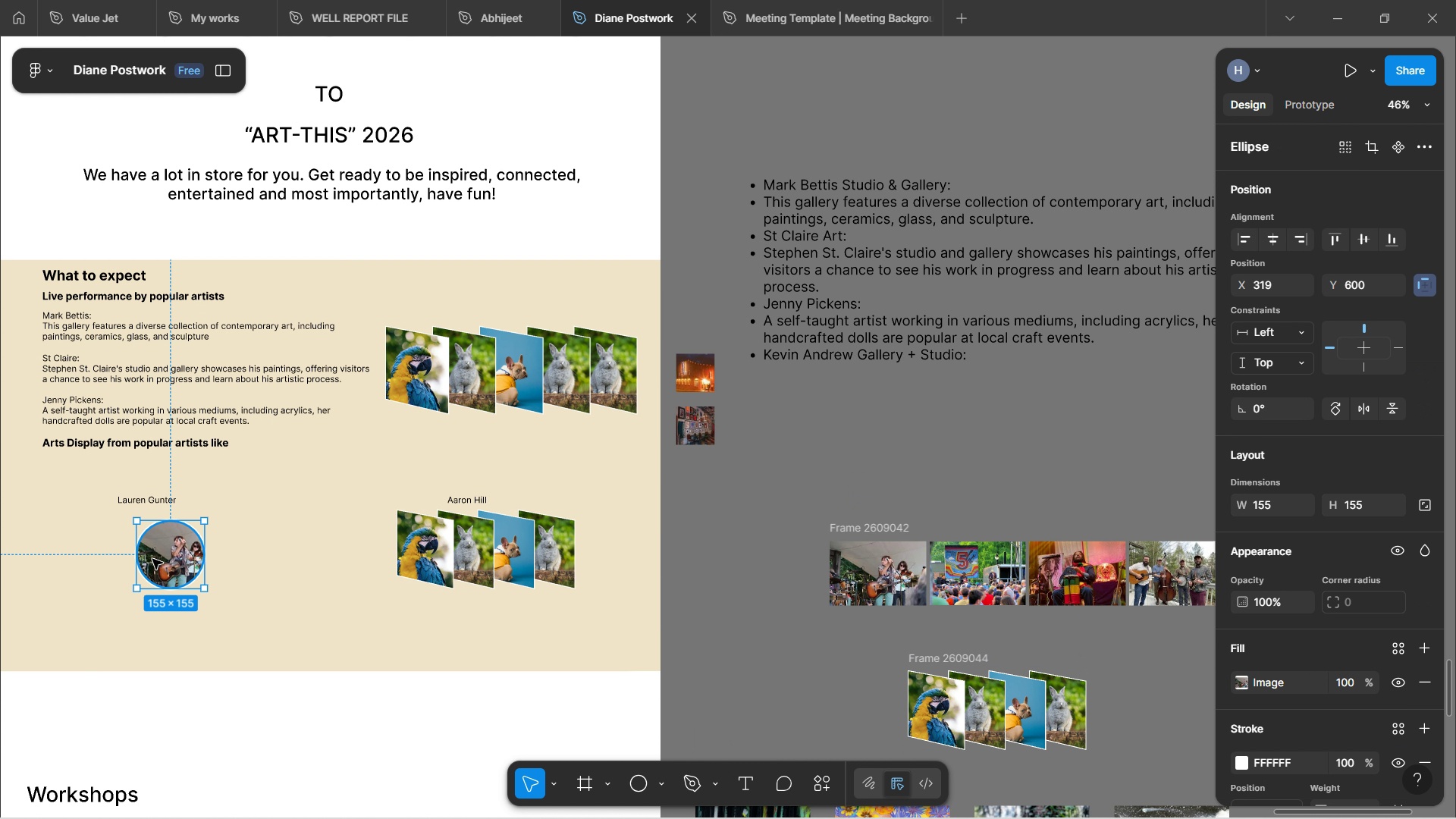 
hold_key(key=ShiftLeft, duration=0.89)
scroll: coordinate [152, 557], scroll_direction: up, amount: 4.0
 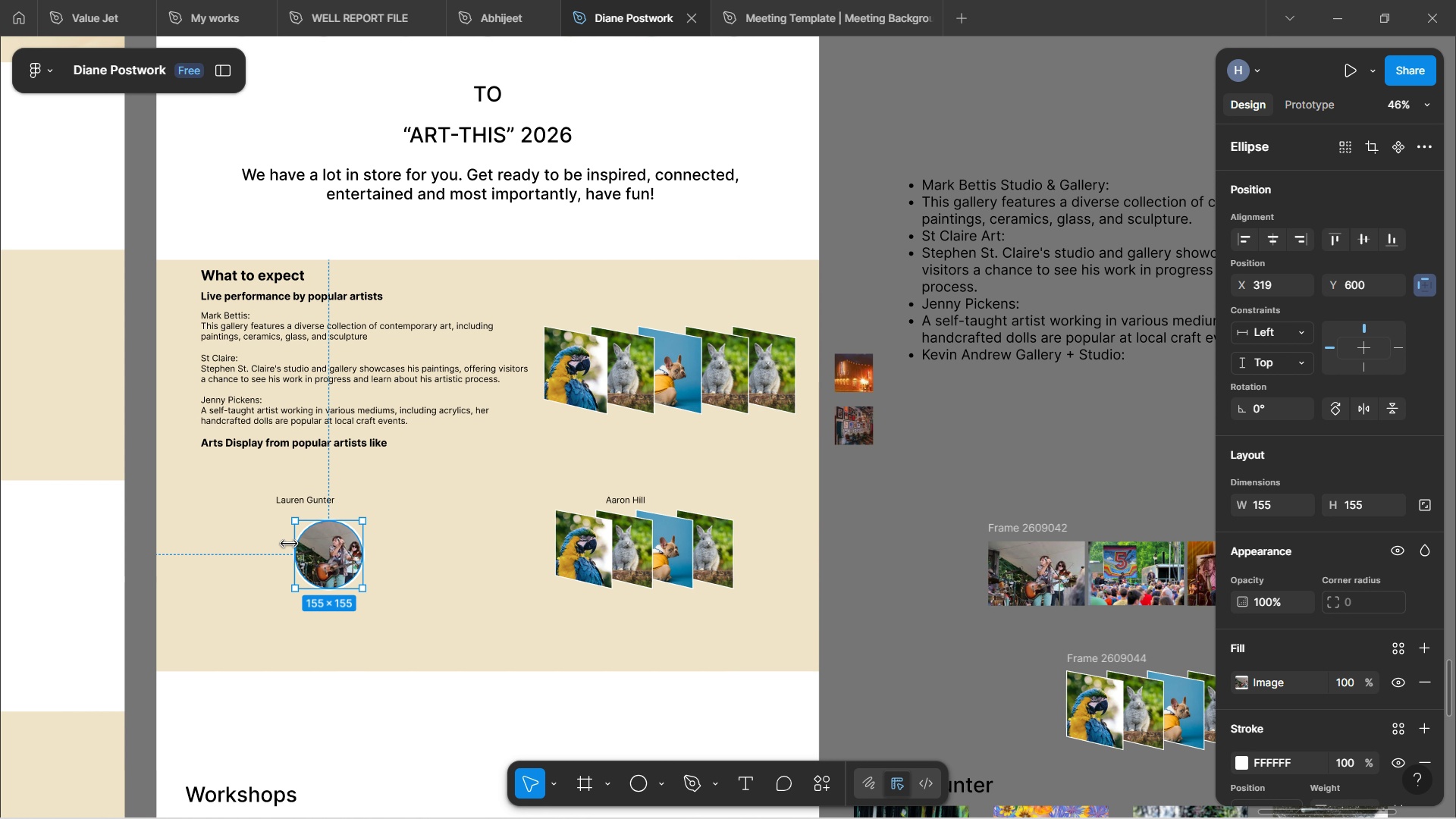 
hold_key(key=ControlLeft, duration=1.61)
scroll: coordinate [212, 540], scroll_direction: up, amount: 8.0
 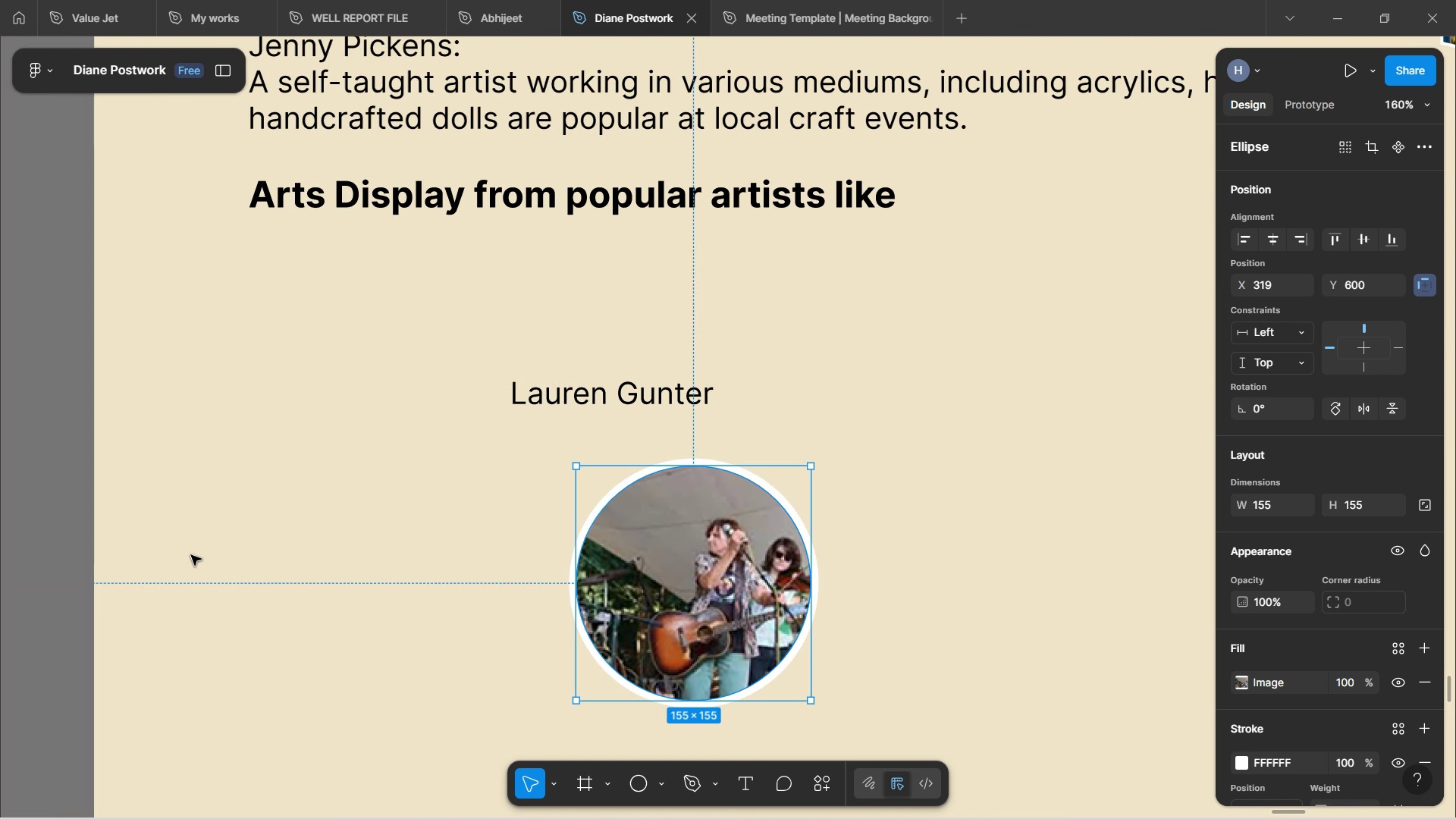 
hold_key(key=ControlLeft, duration=0.67)
 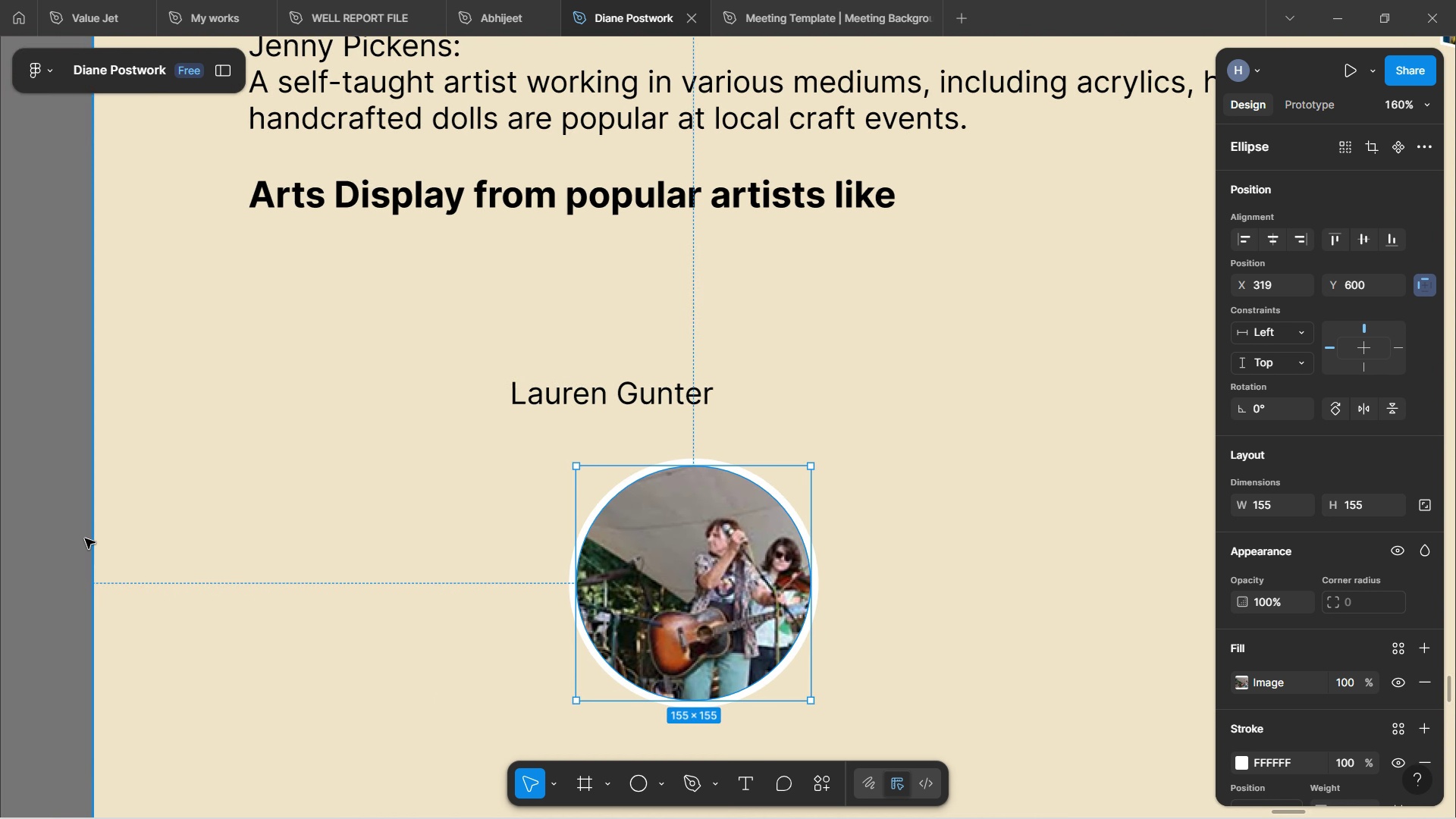 
hold_key(key=ShiftLeft, duration=1.27)
scroll: coordinate [191, 555], scroll_direction: up, amount: 6.0
 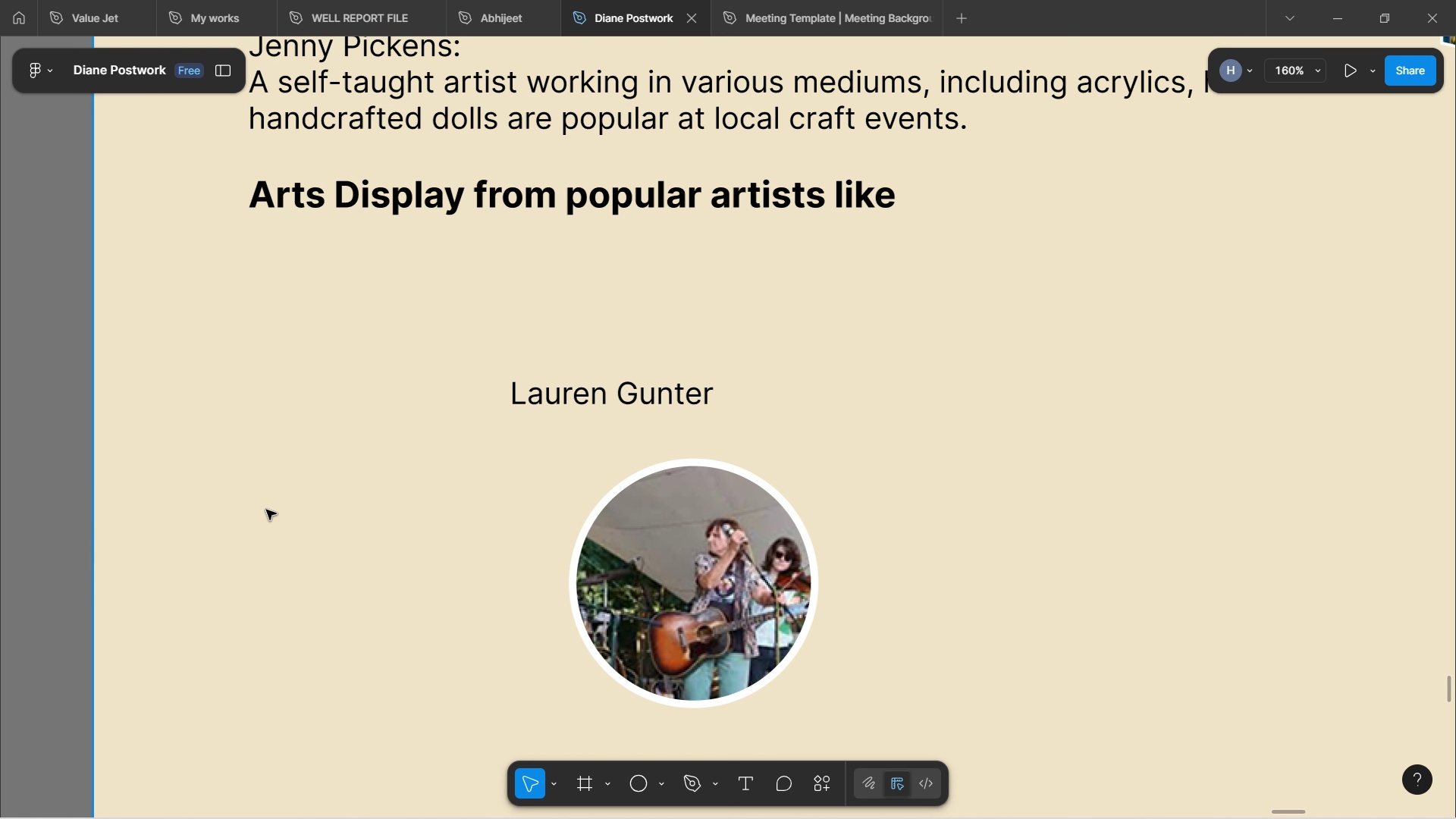 
hold_key(key=ShiftLeft, duration=0.94)
 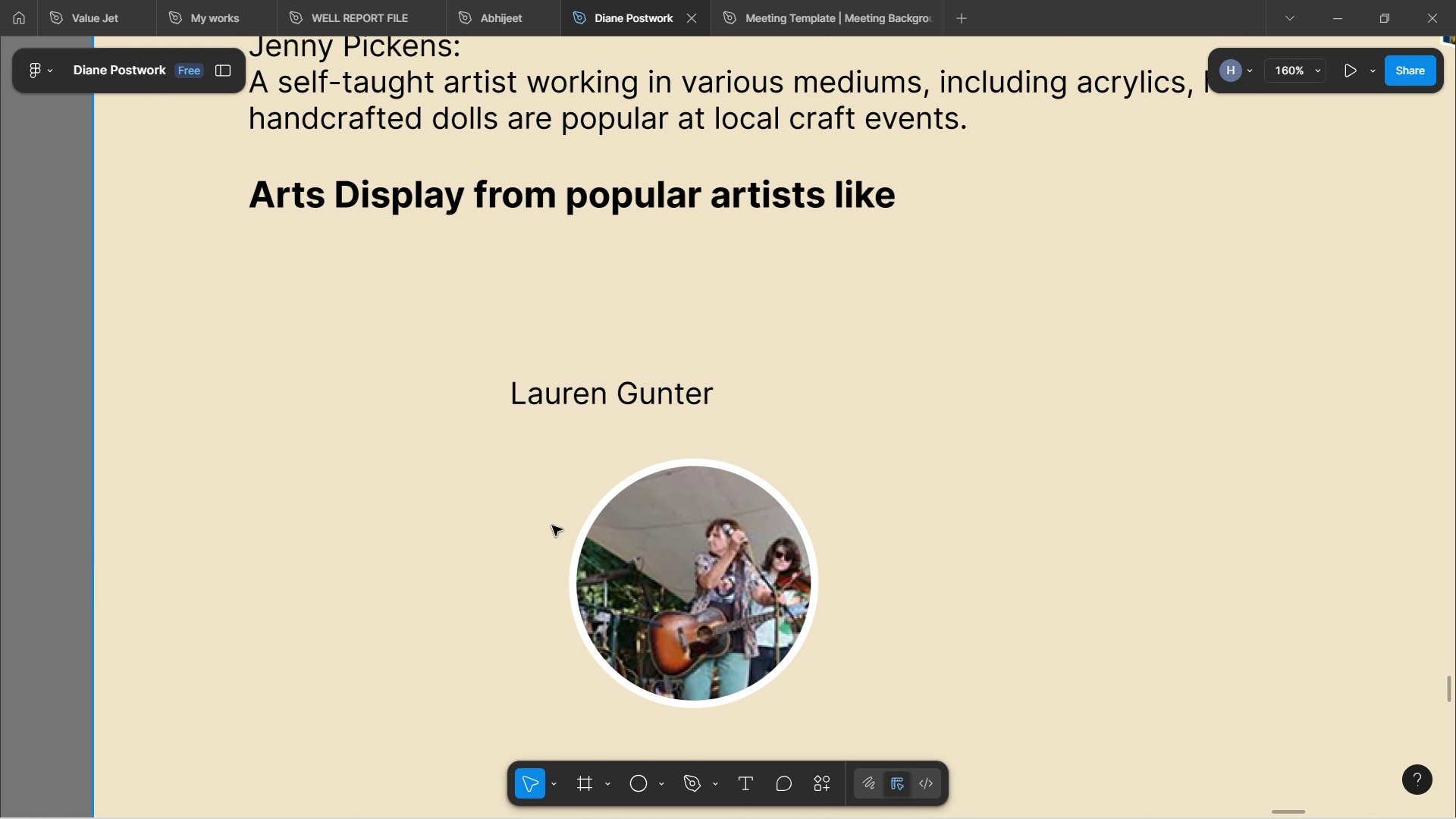 
left_click([71, 534])
 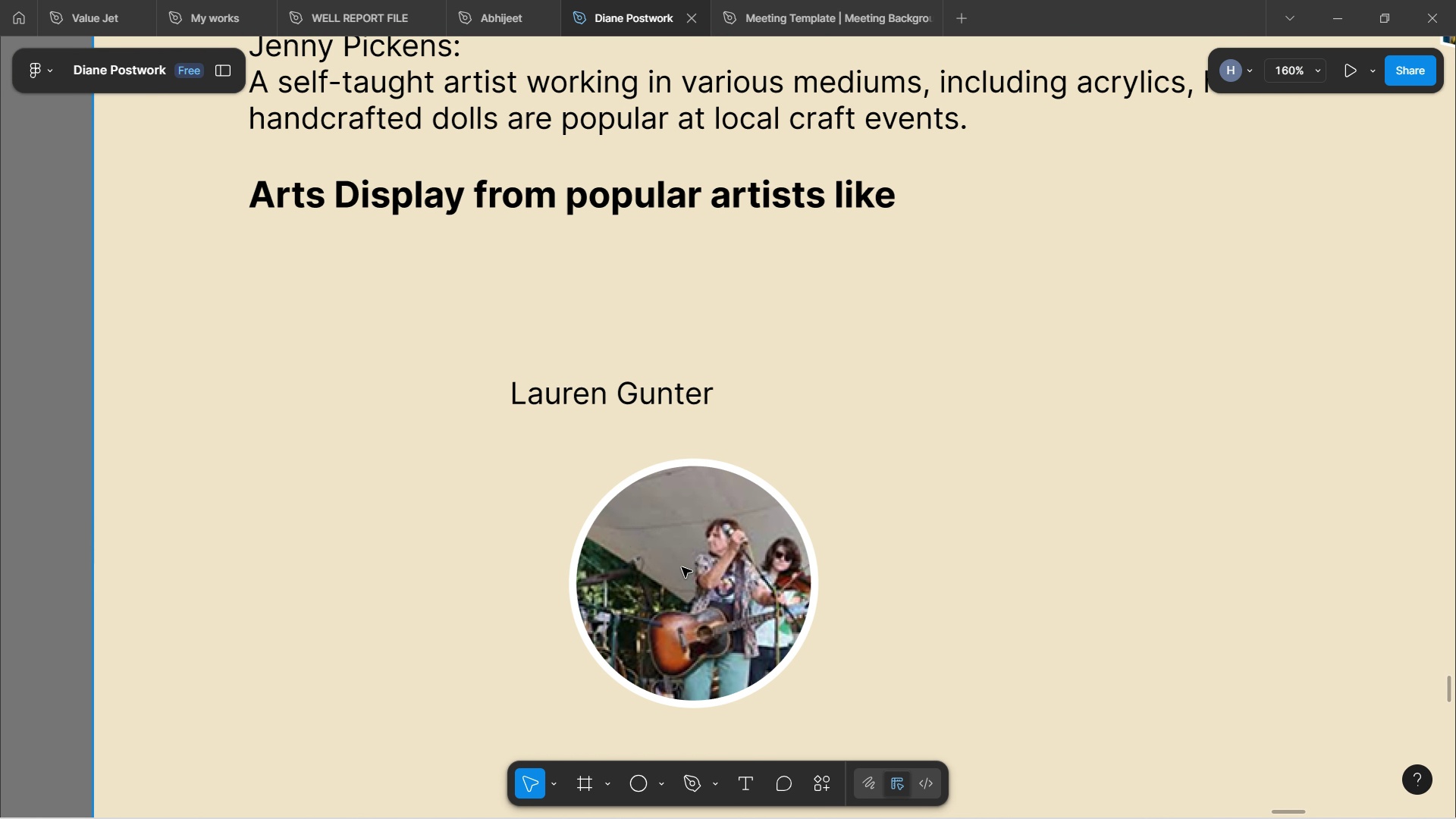 
hold_key(key=ShiftLeft, duration=0.63)
scroll: coordinate [675, 570], scroll_direction: down, amount: 2.0
 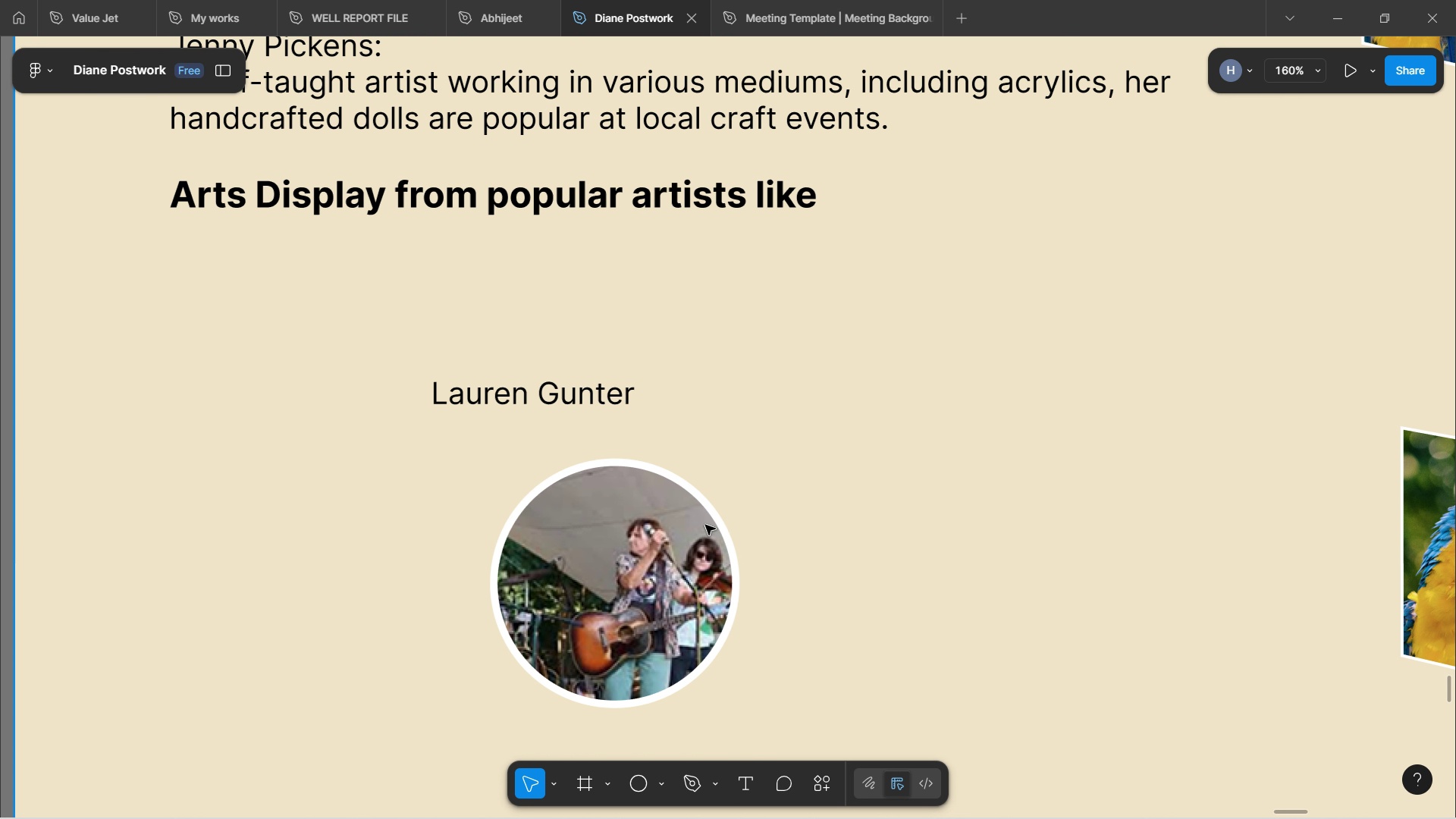 
hold_key(key=ControlLeft, duration=1.71)
scroll: coordinate [712, 525], scroll_direction: down, amount: 1.0
 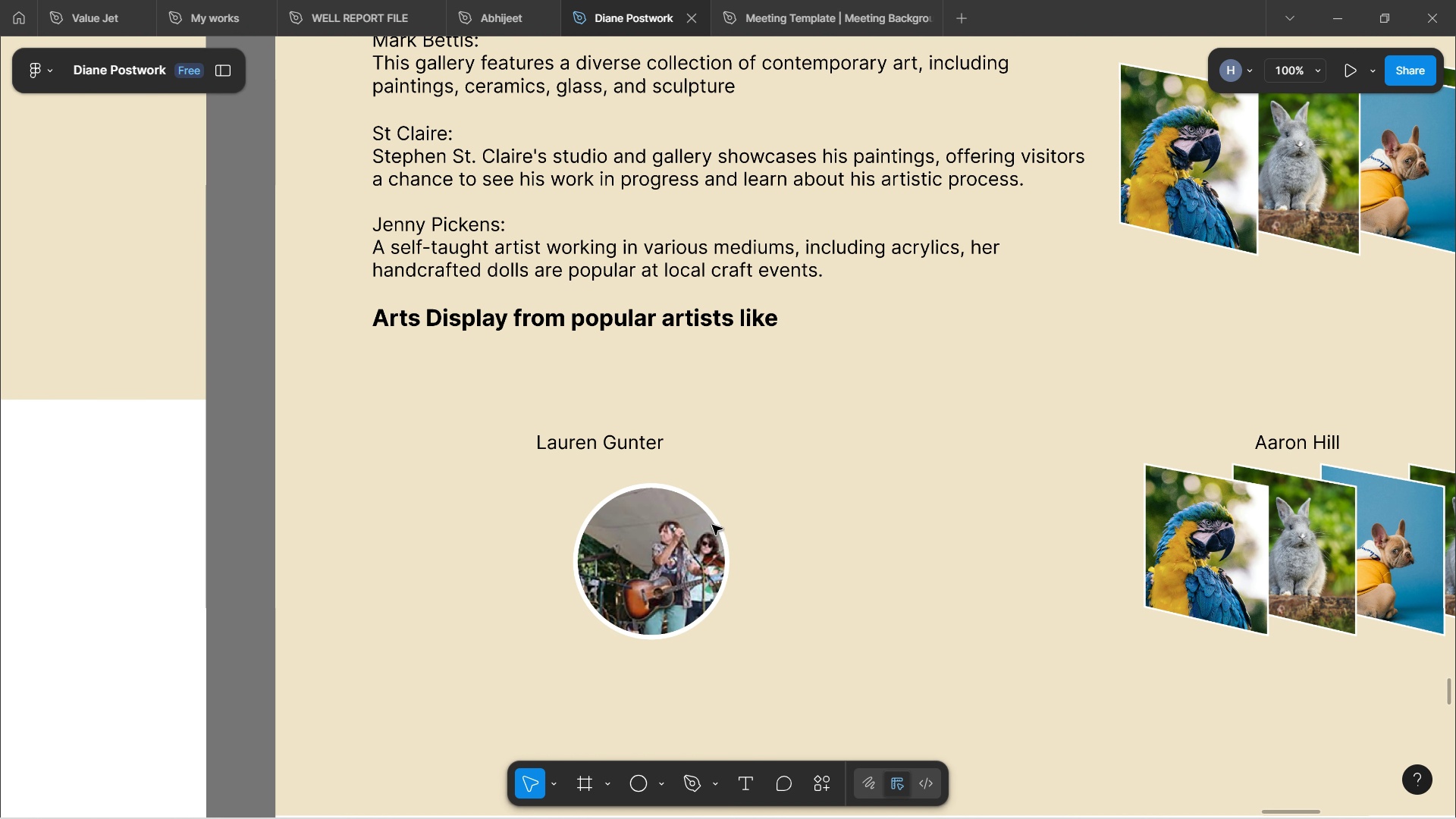 
hold_key(key=ControlLeft, duration=1.75)
scroll: coordinate [712, 525], scroll_direction: up, amount: 1.0
 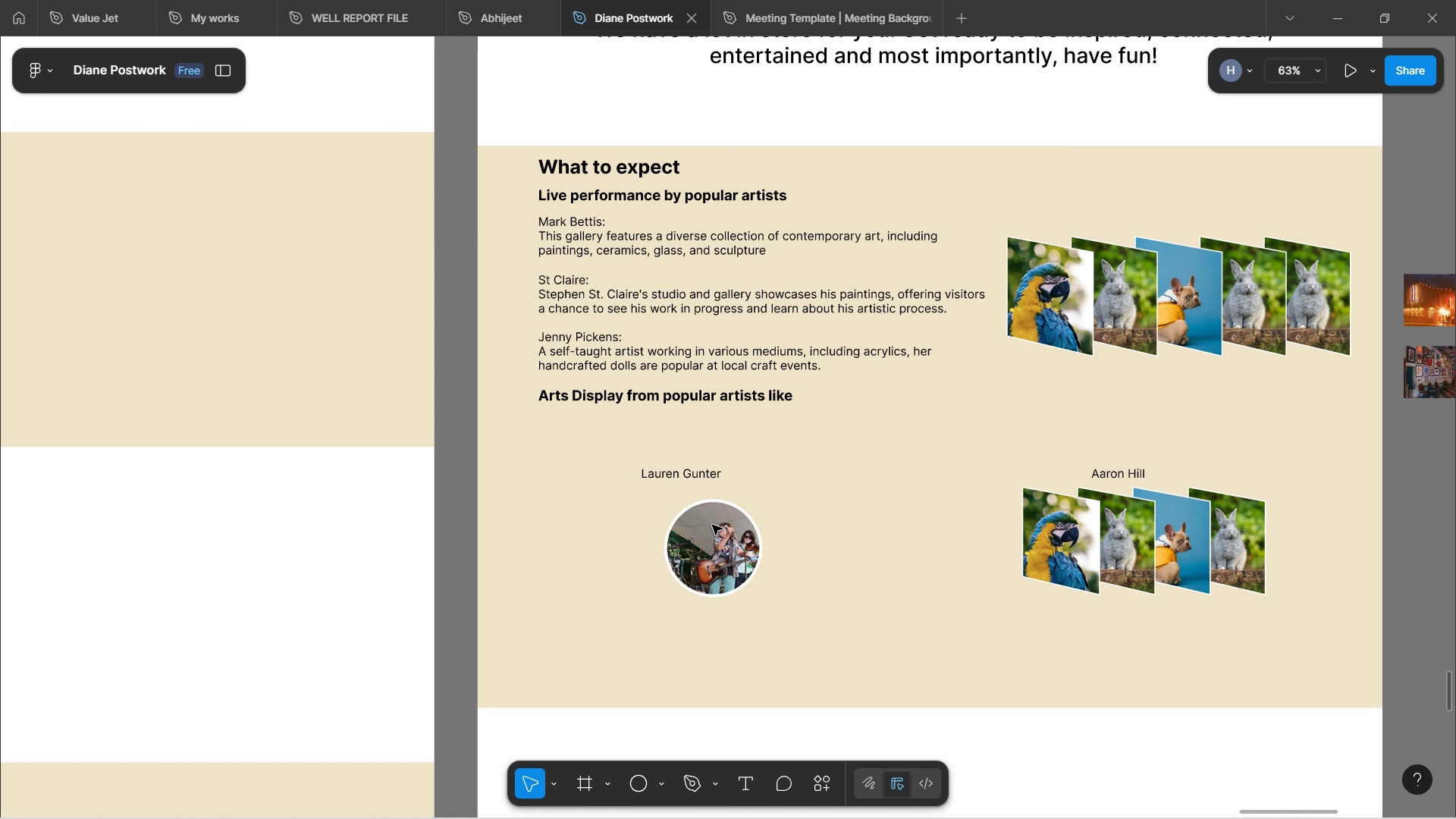 
scroll: coordinate [712, 525], scroll_direction: down, amount: 3.0
 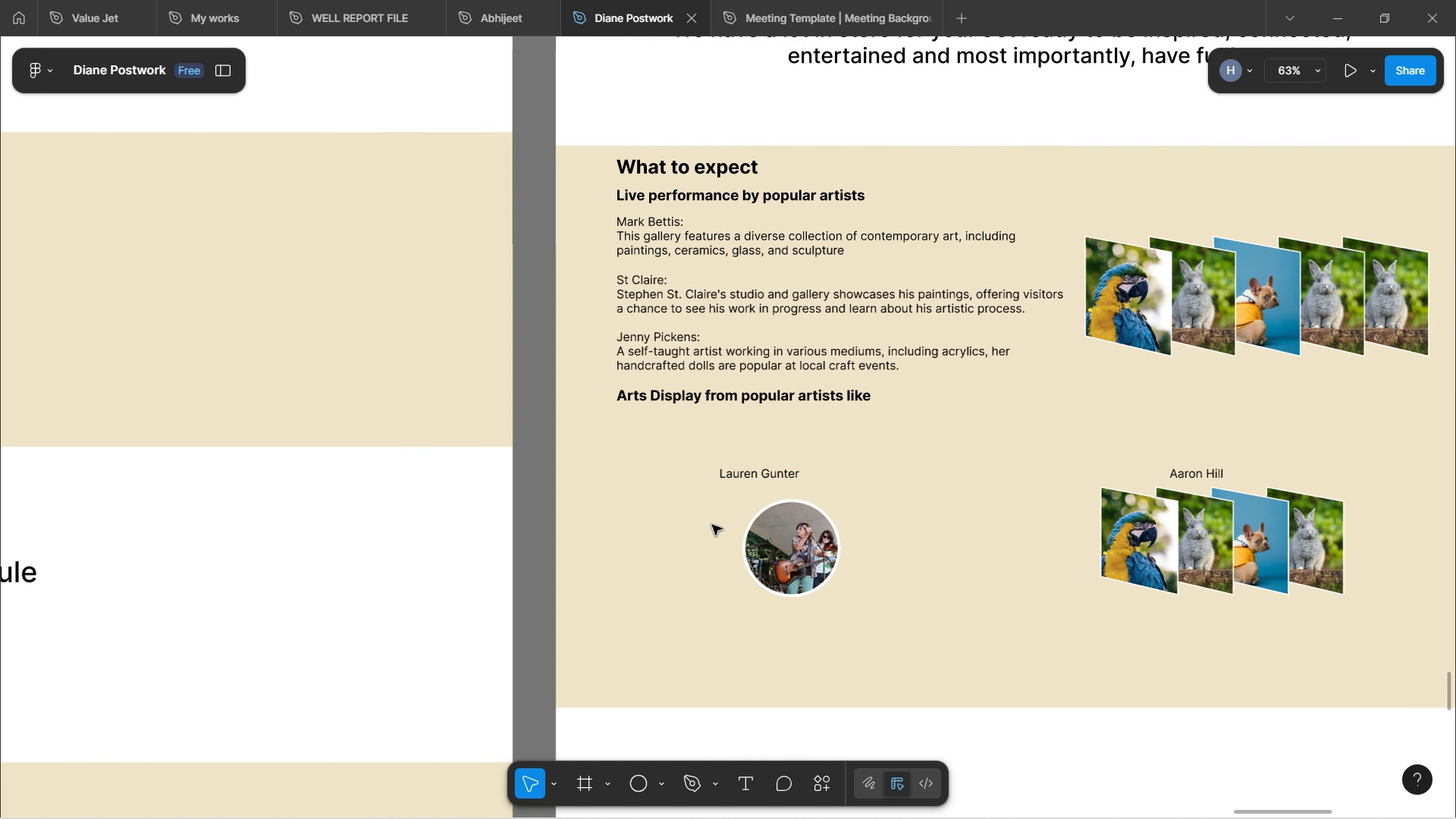 
hold_key(key=ShiftLeft, duration=1.66)
scroll: coordinate [712, 525], scroll_direction: up, amount: 1.0
 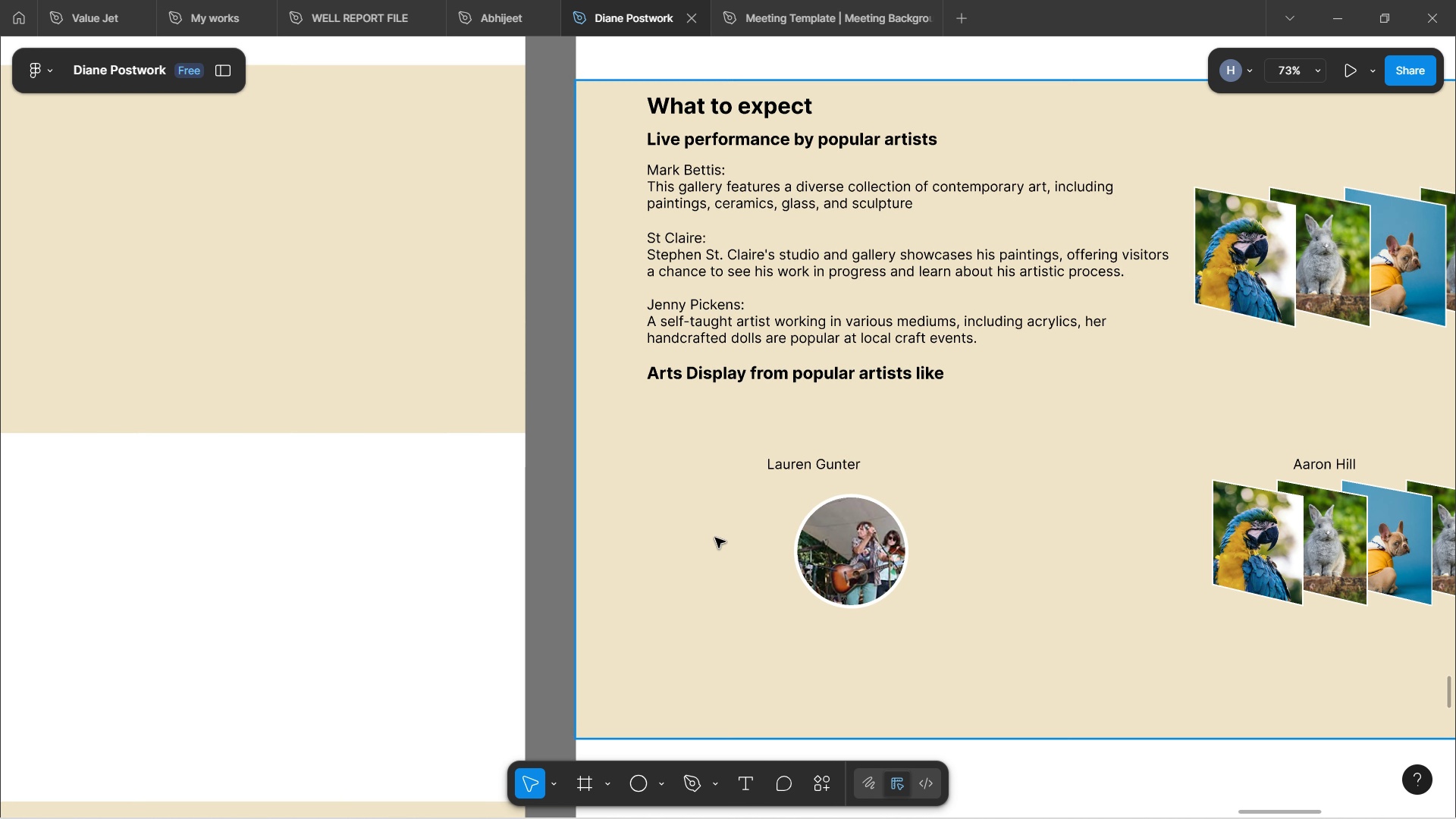 
hold_key(key=ShiftLeft, duration=1.66)
scroll: coordinate [712, 525], scroll_direction: up, amount: 2.0
 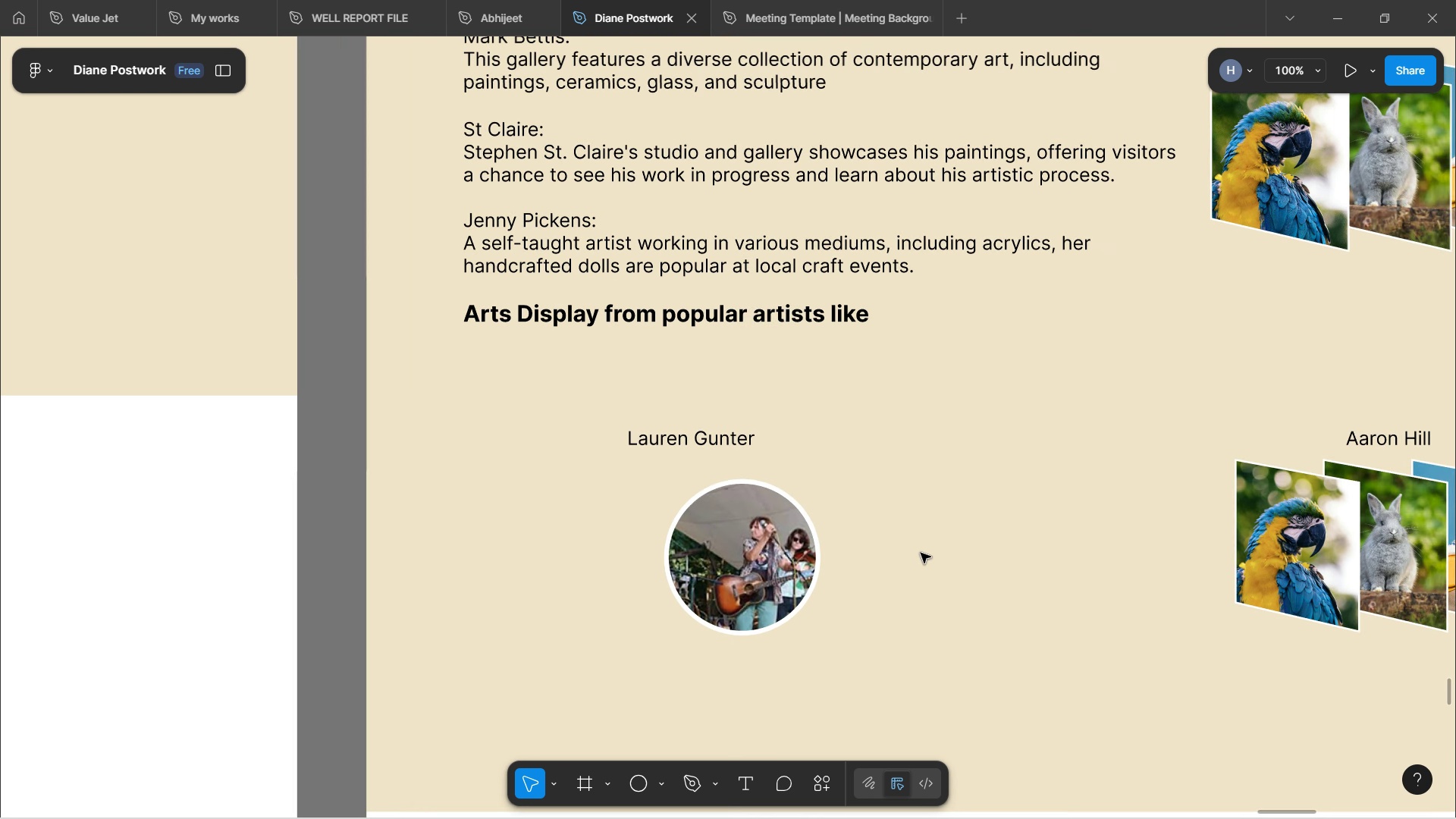 
key(Shift+ShiftLeft)
 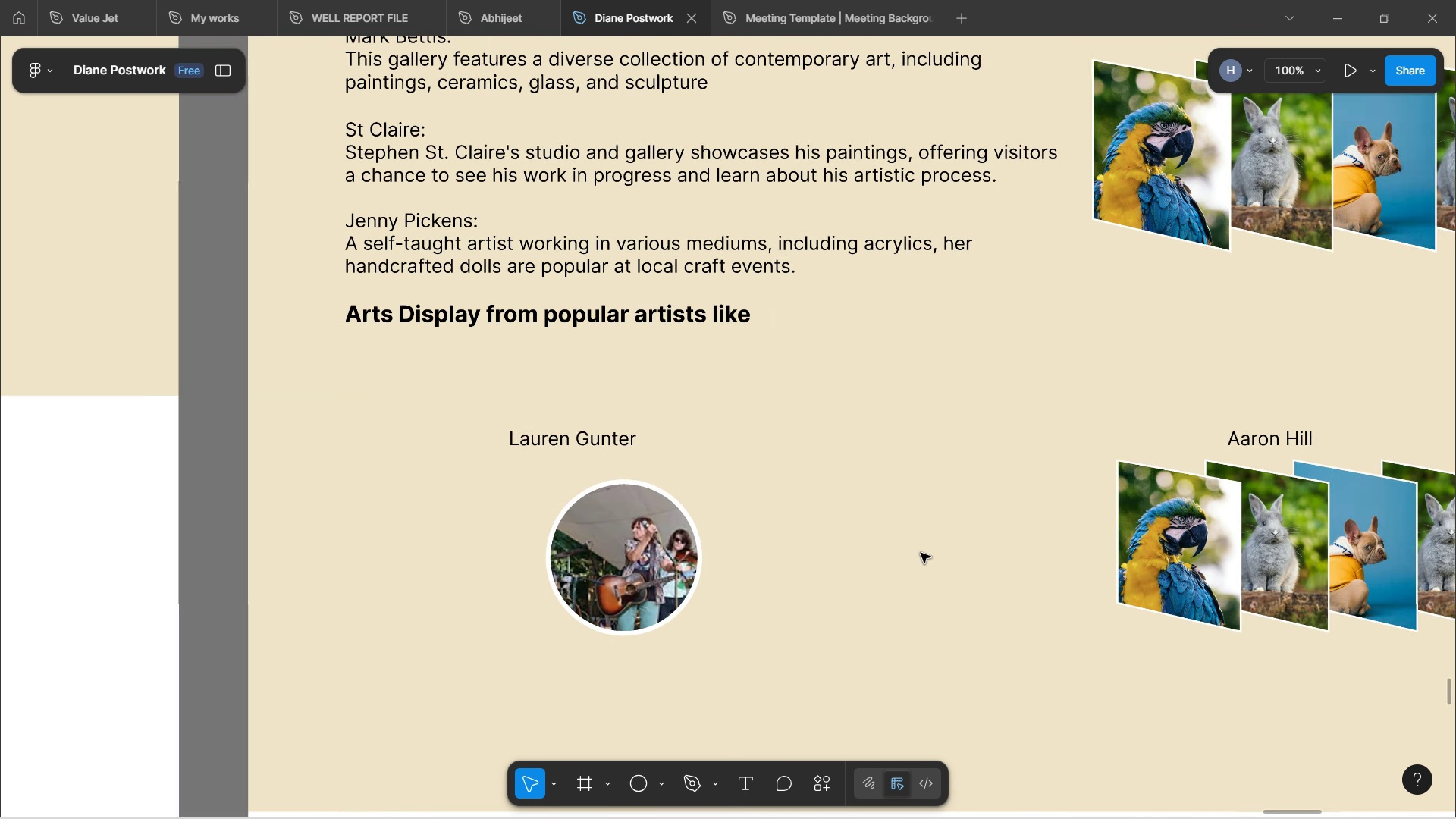 
key(Shift+ShiftLeft)
 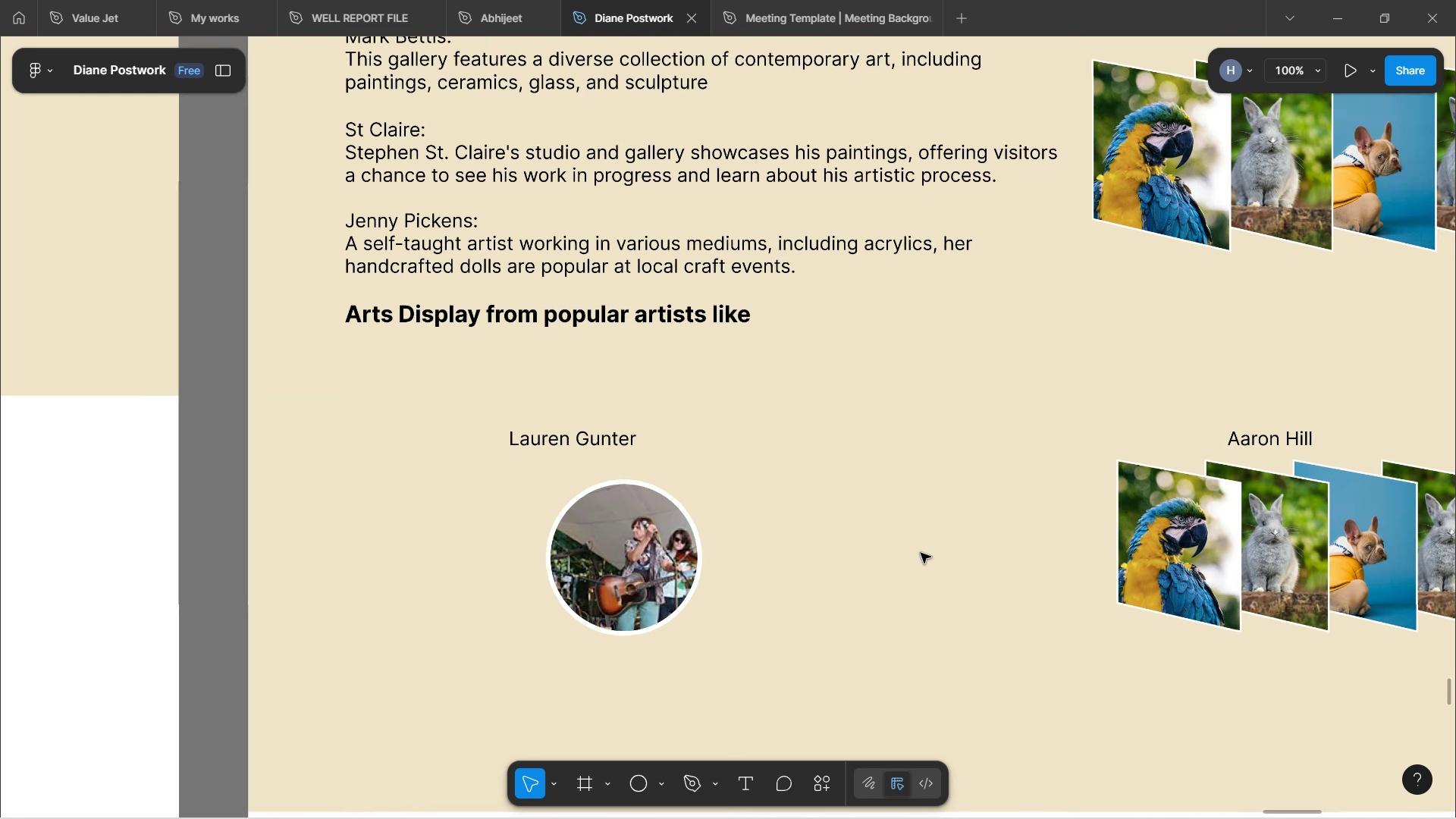 
key(Shift+ShiftLeft)
 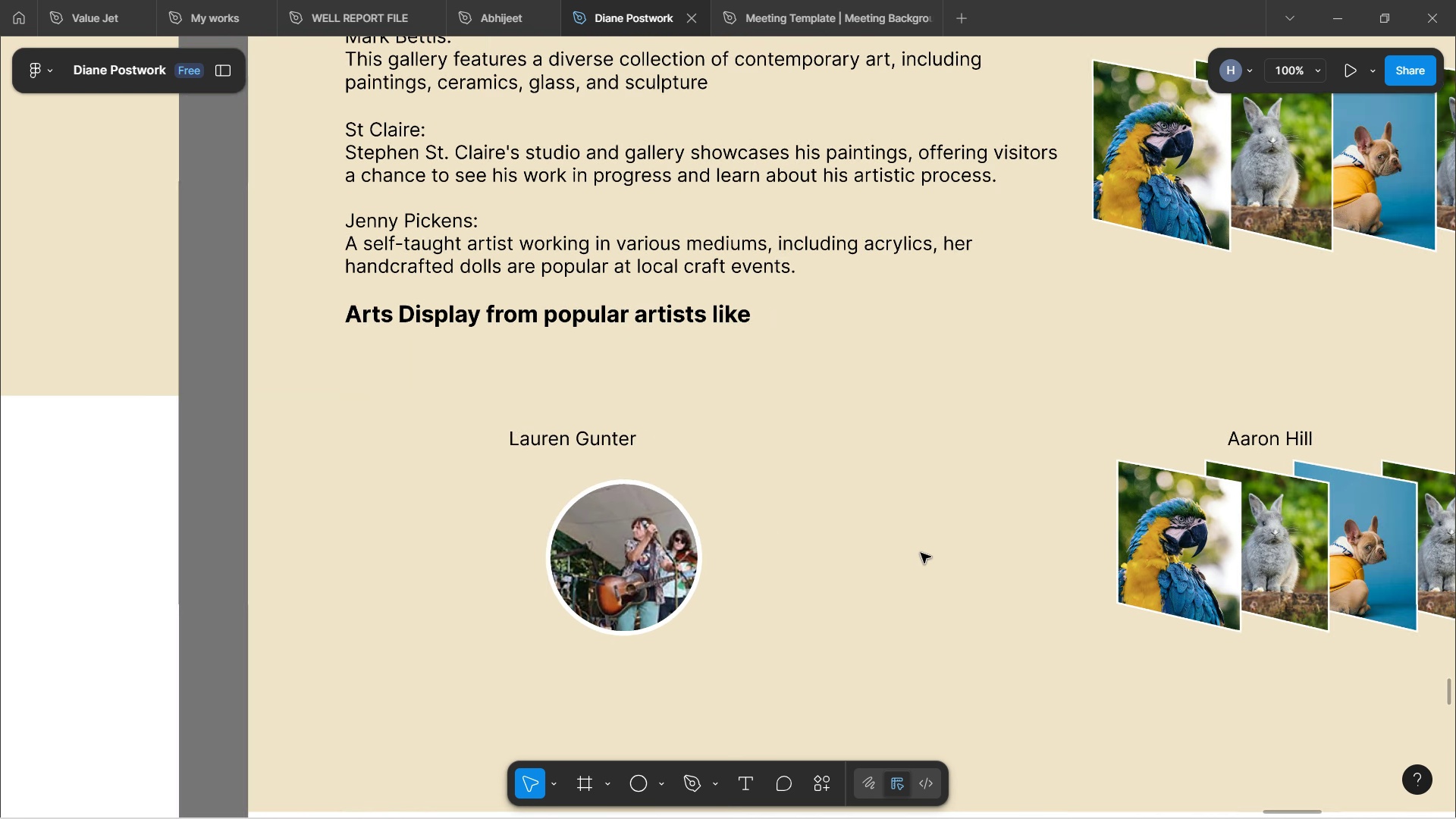 
key(Shift+ShiftLeft)
 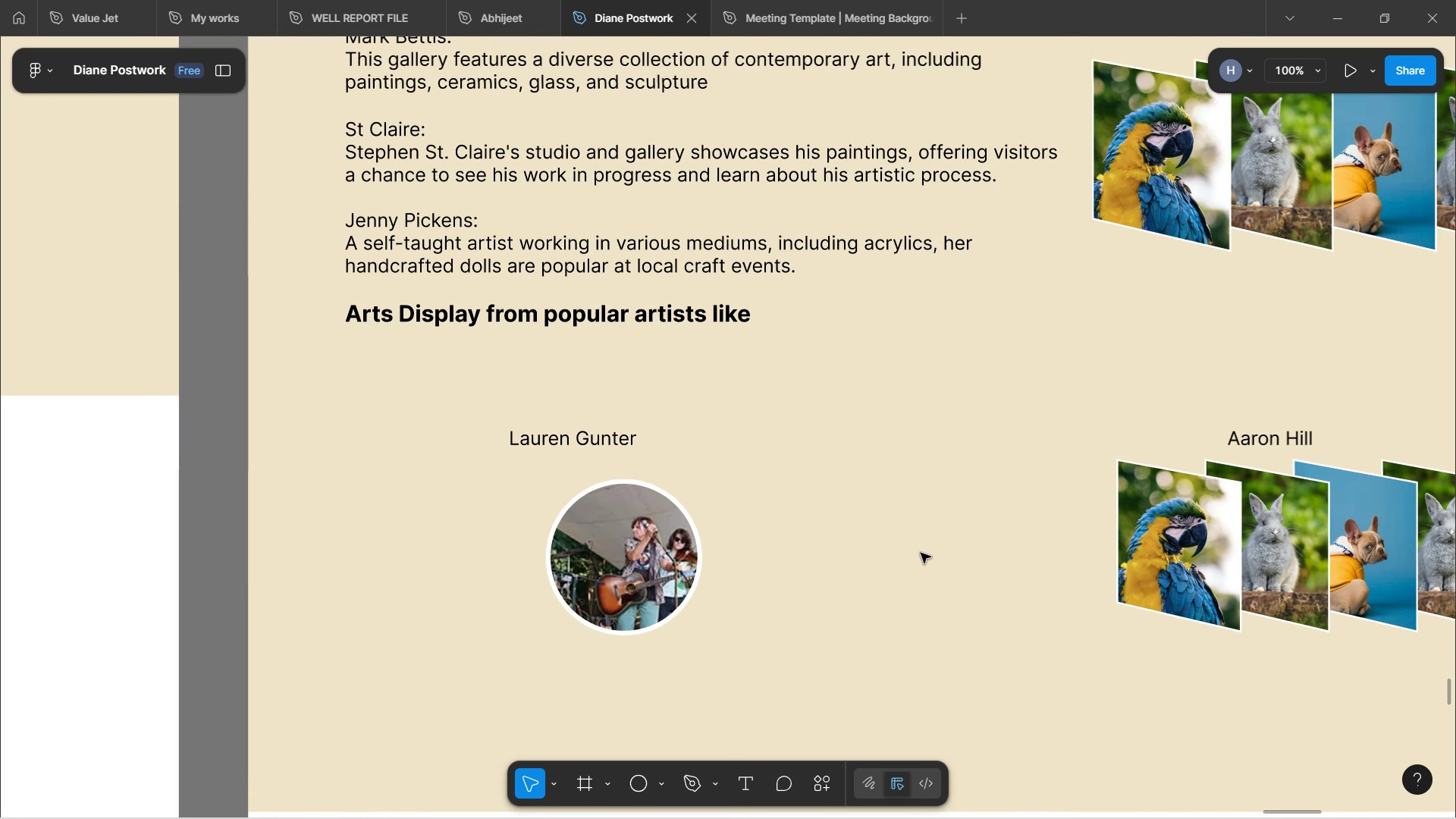 
key(Shift+ShiftLeft)
 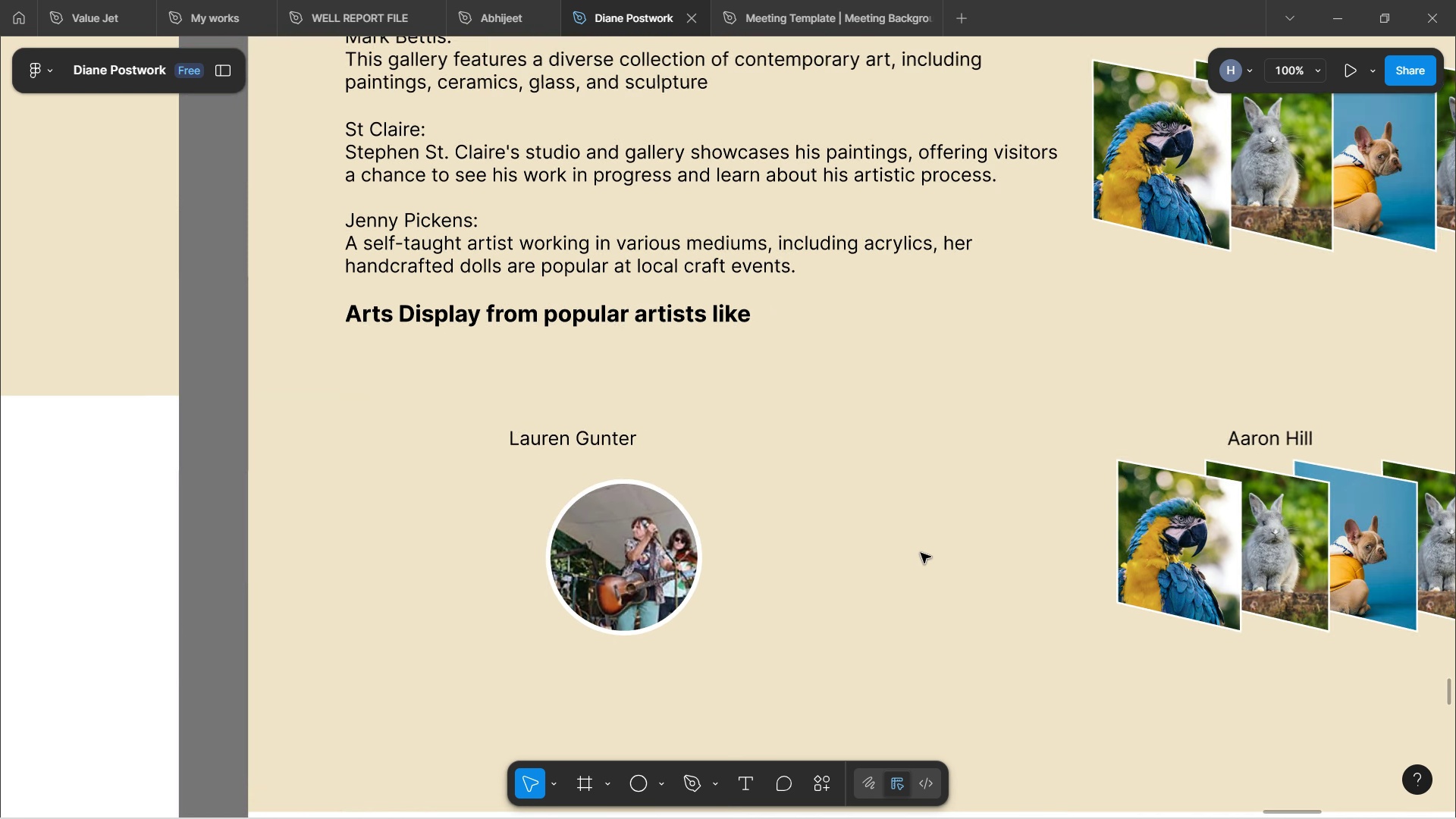 
key(Shift+ShiftLeft)
 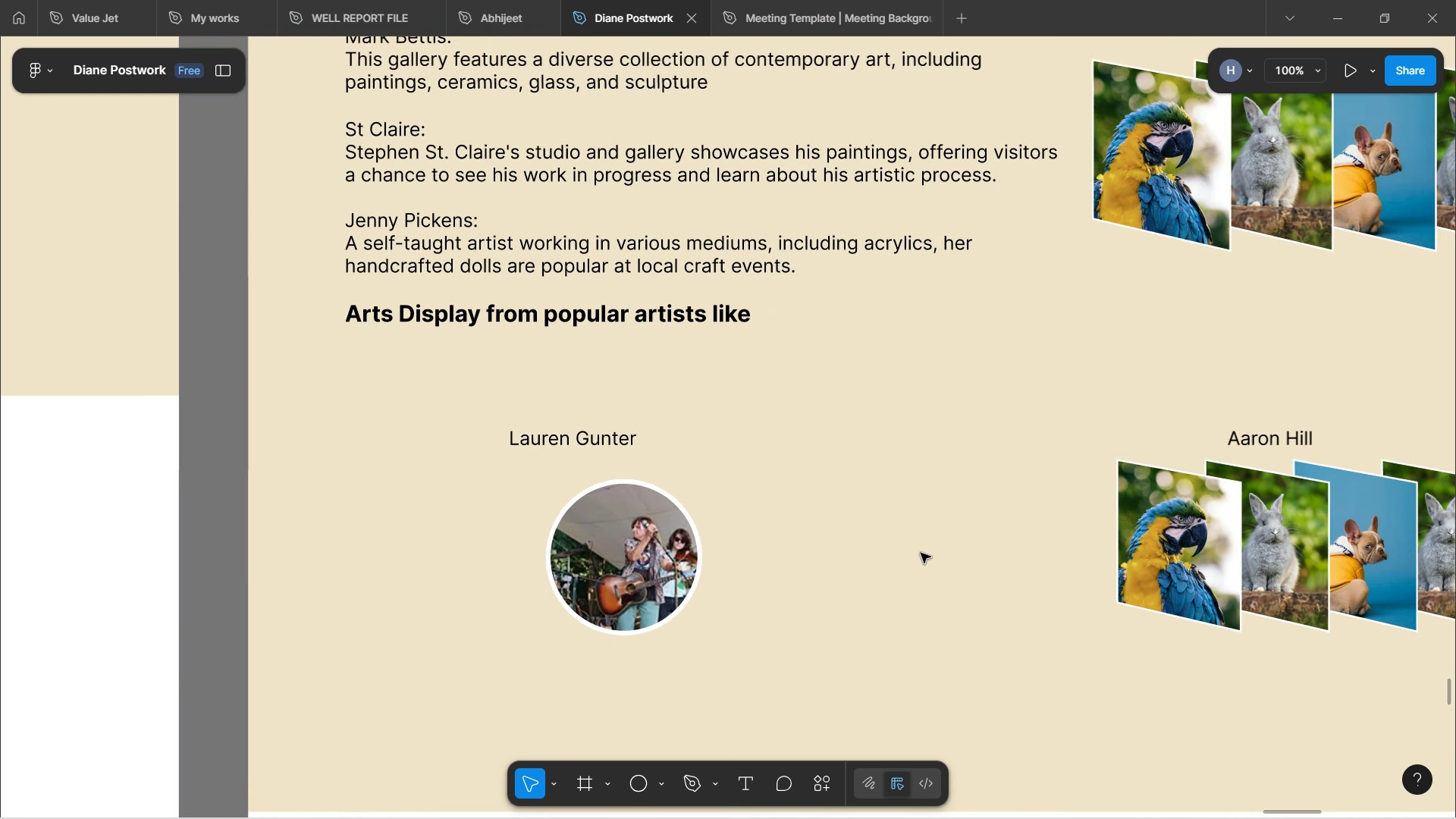 
key(Control+ControlLeft)
 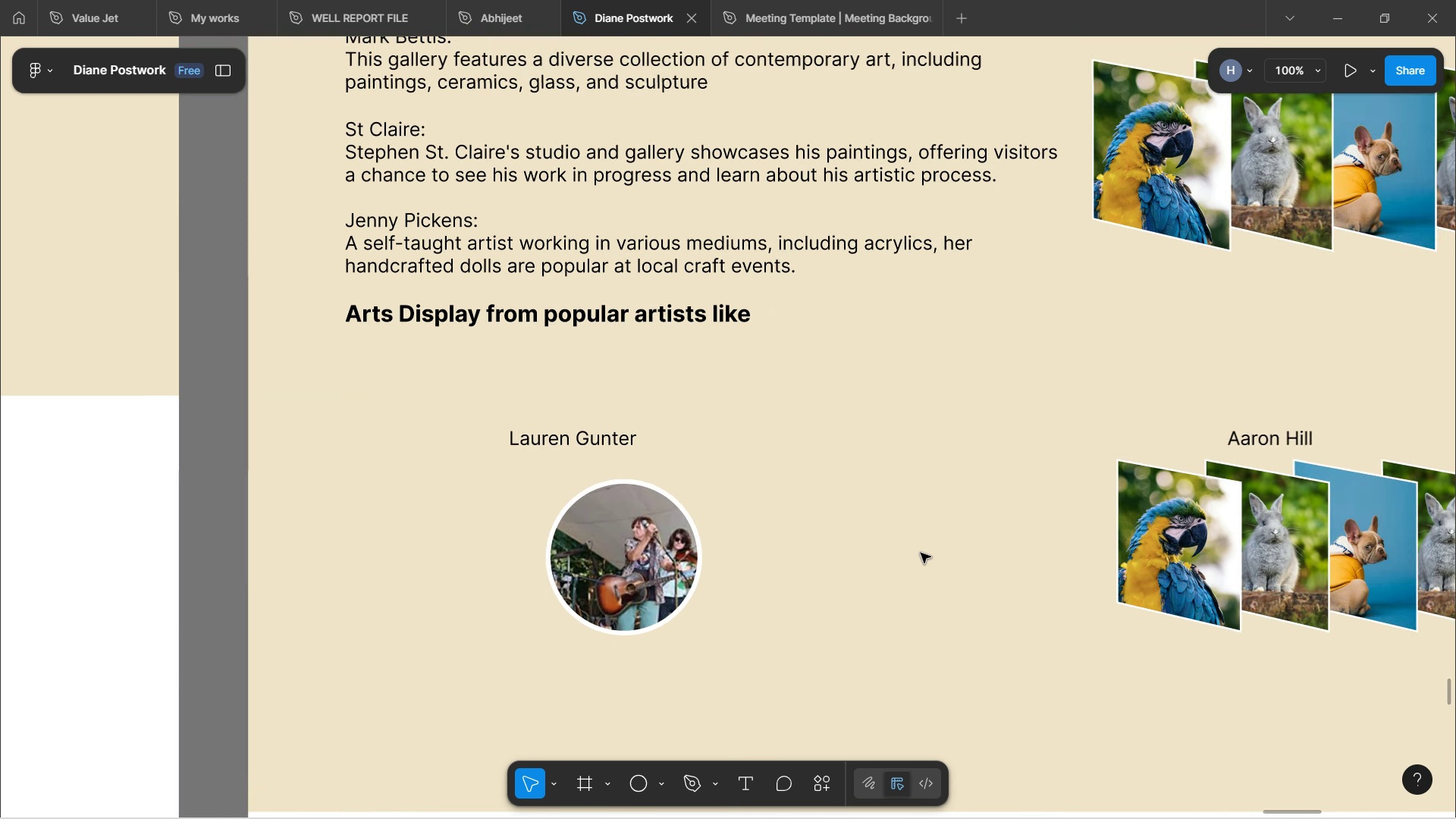 
key(Control+ControlLeft)
 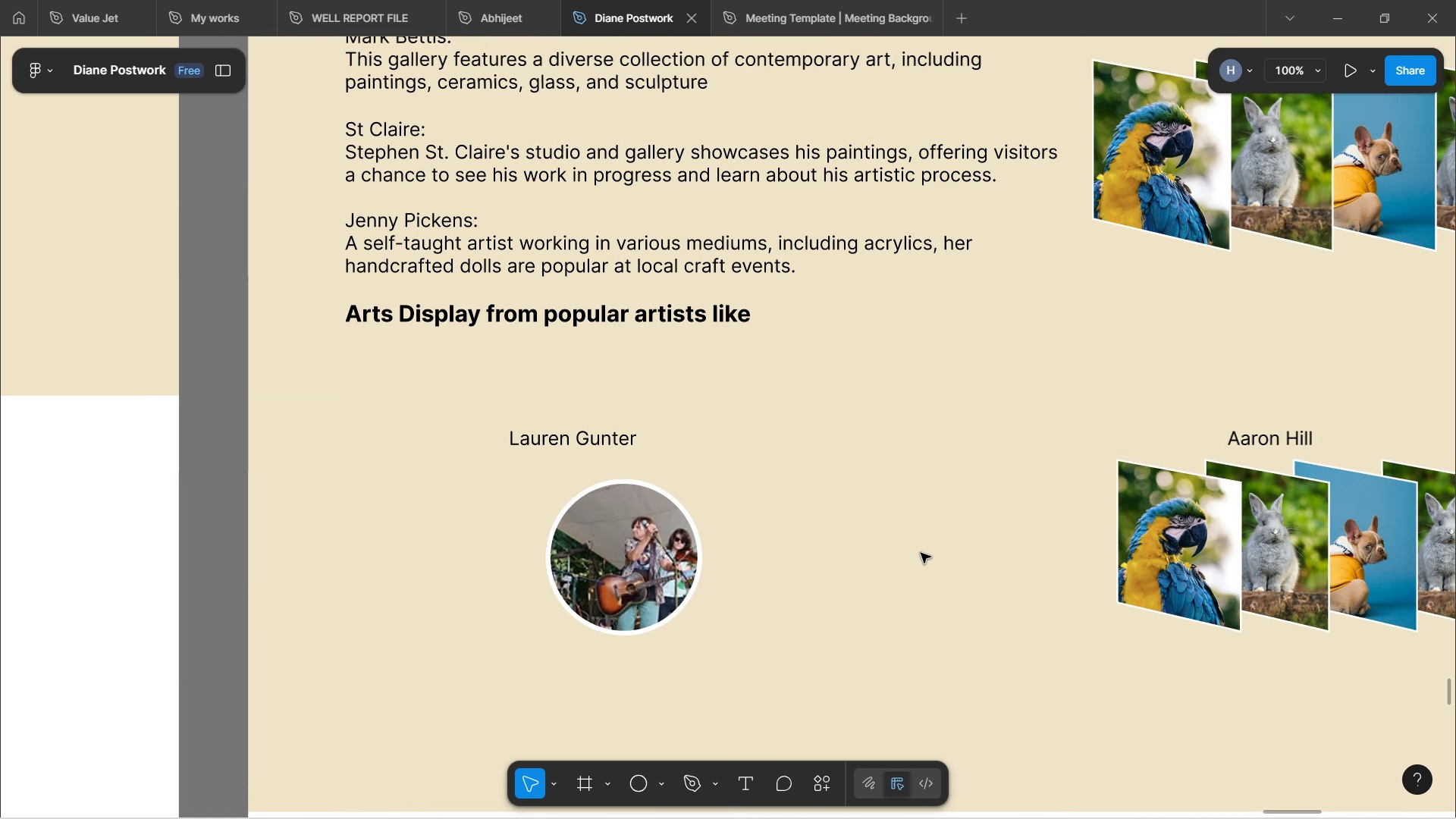 
key(Control+ControlLeft)
 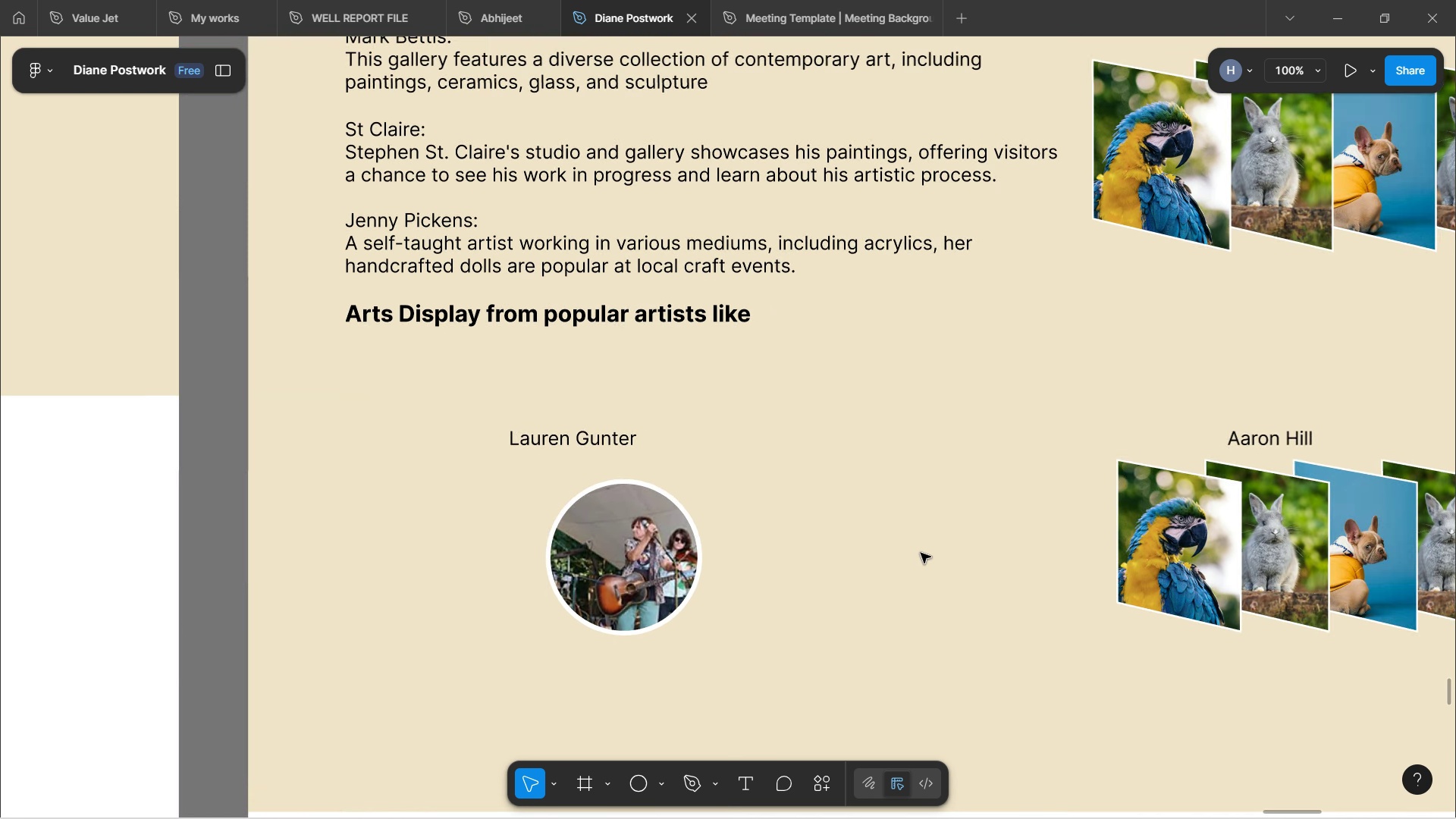 
key(Control+ControlLeft)
 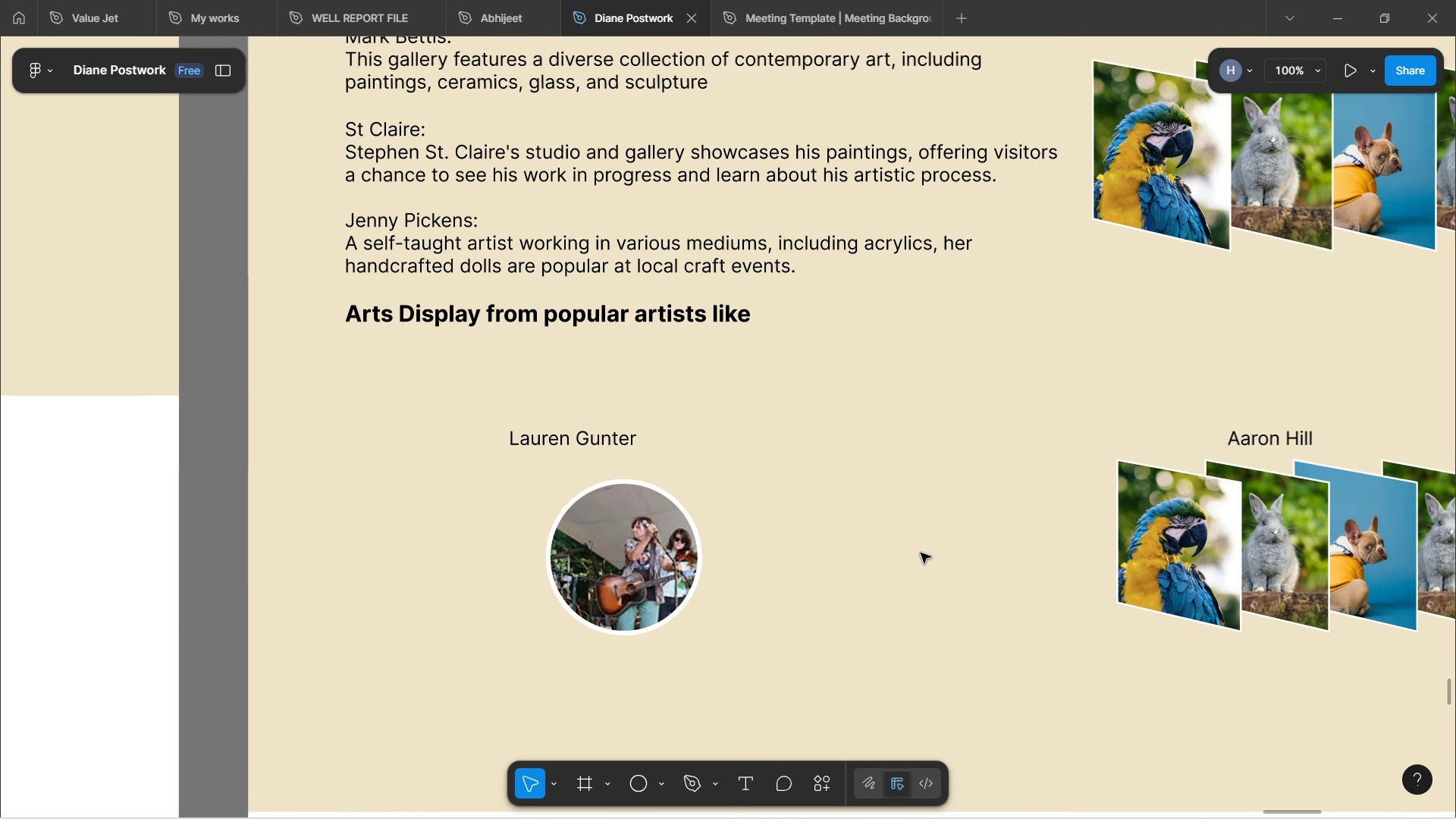 
key(Control+ControlLeft)
 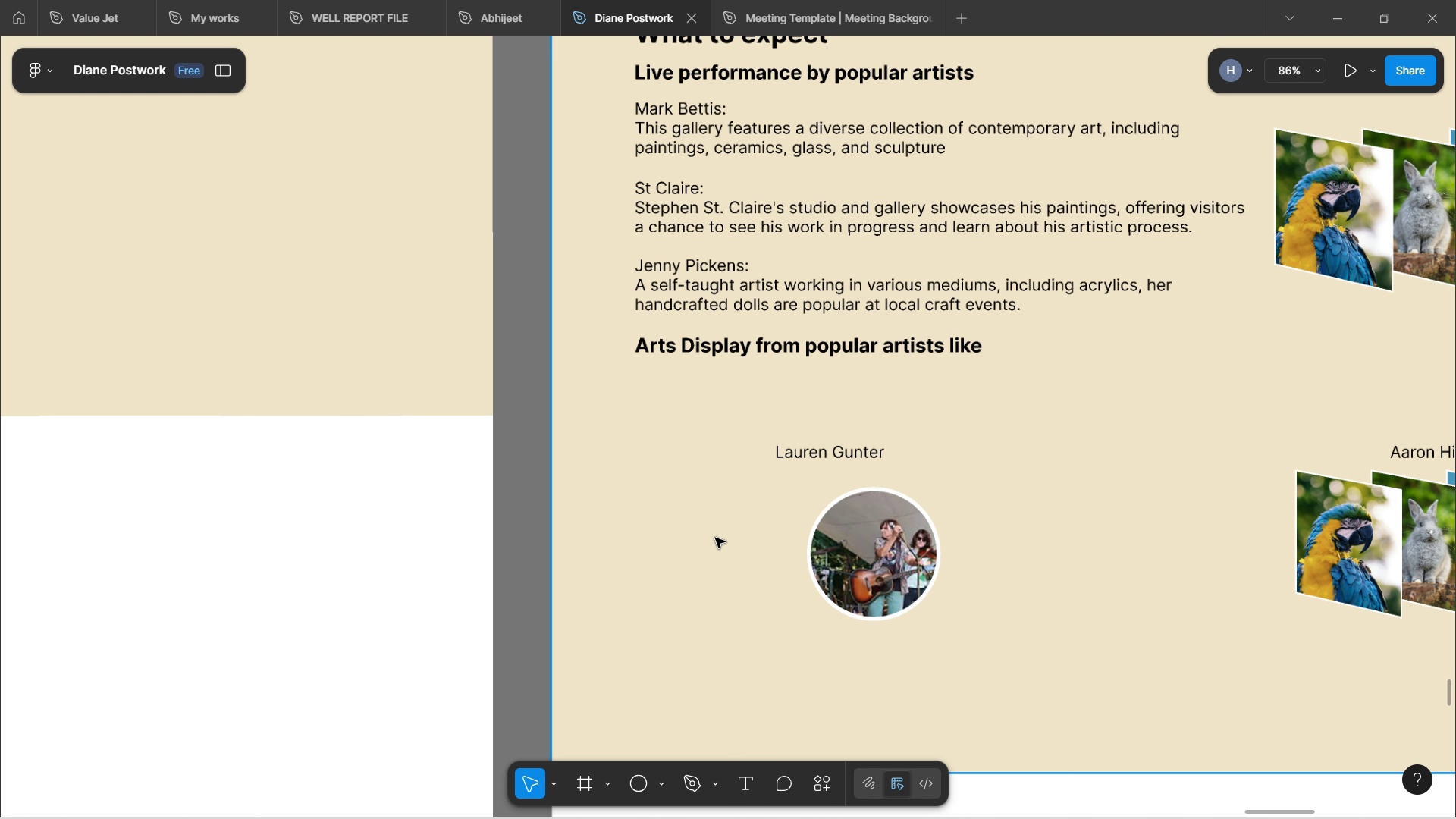 
key(Control+ControlLeft)
 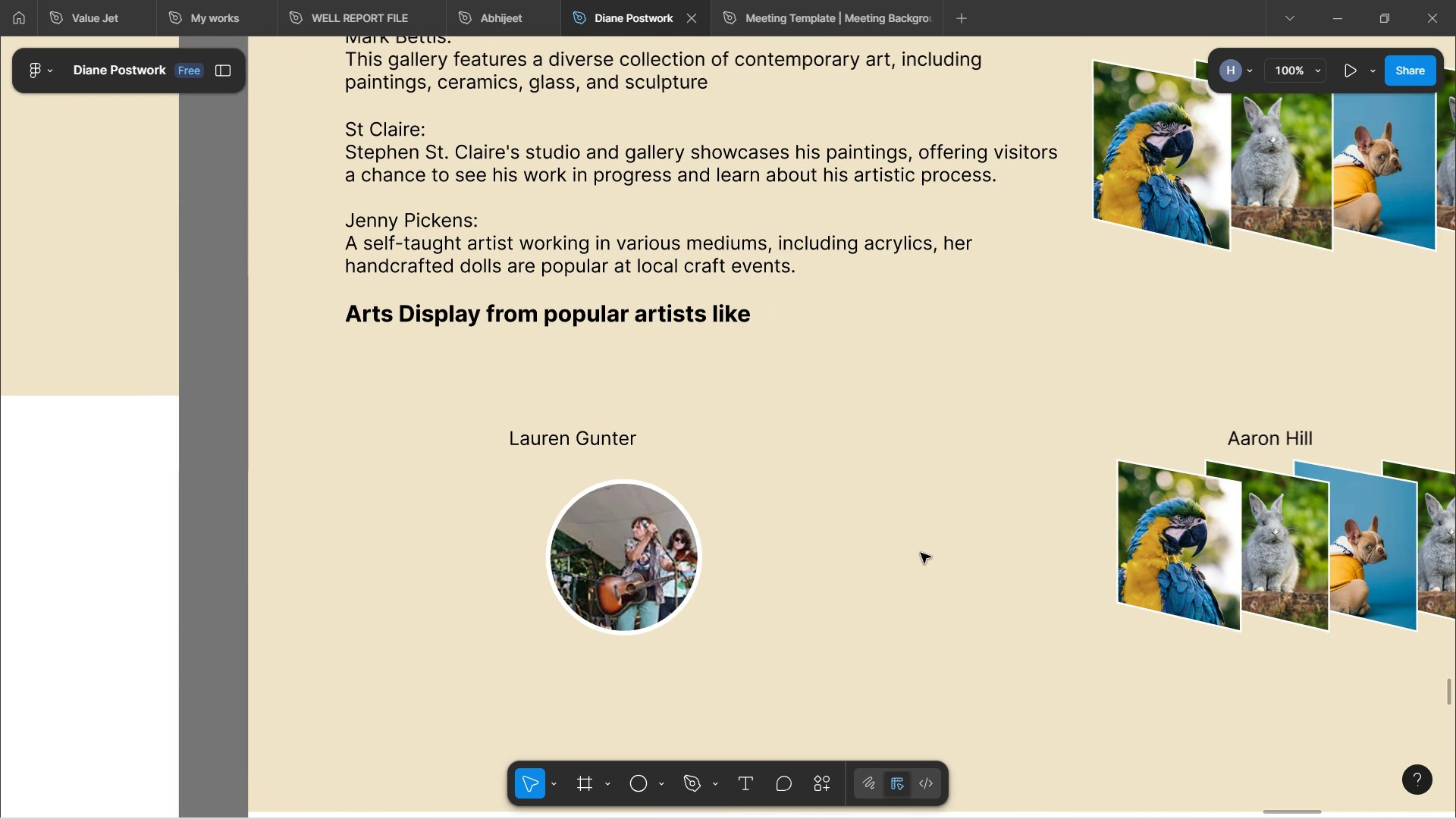 
key(Control+ControlLeft)
 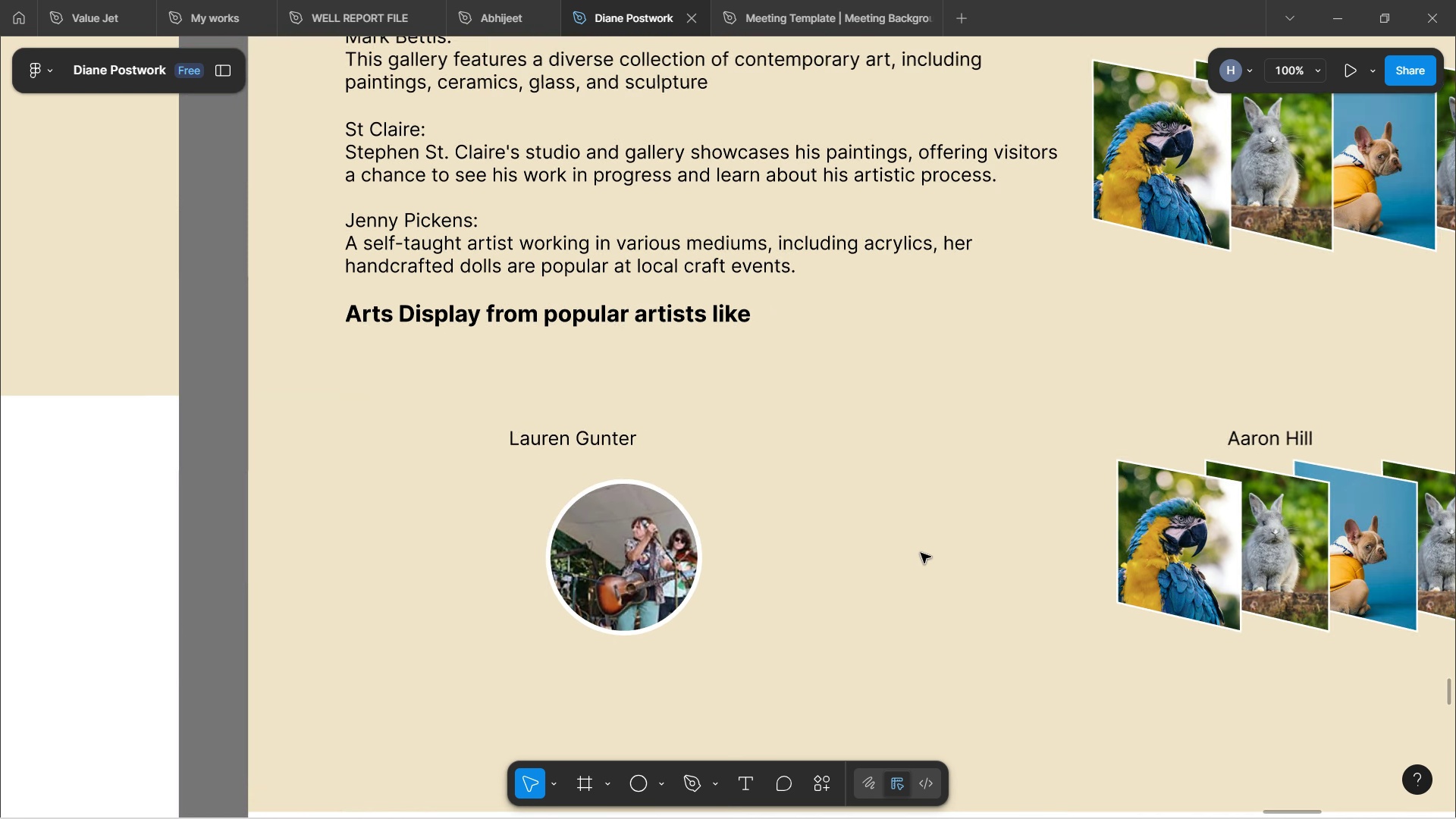 
key(Control+ControlLeft)
 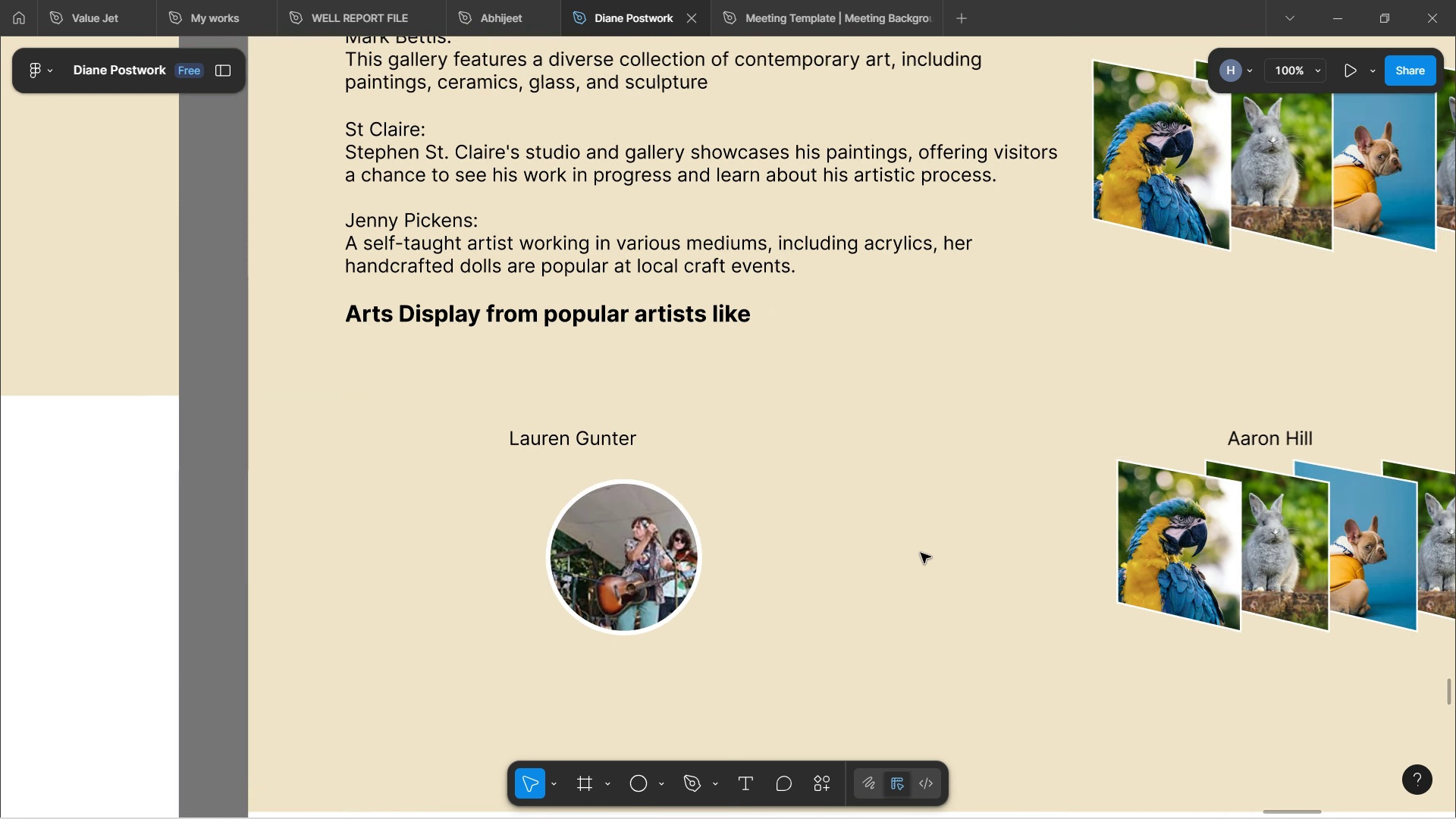 
key(Control+ControlLeft)
 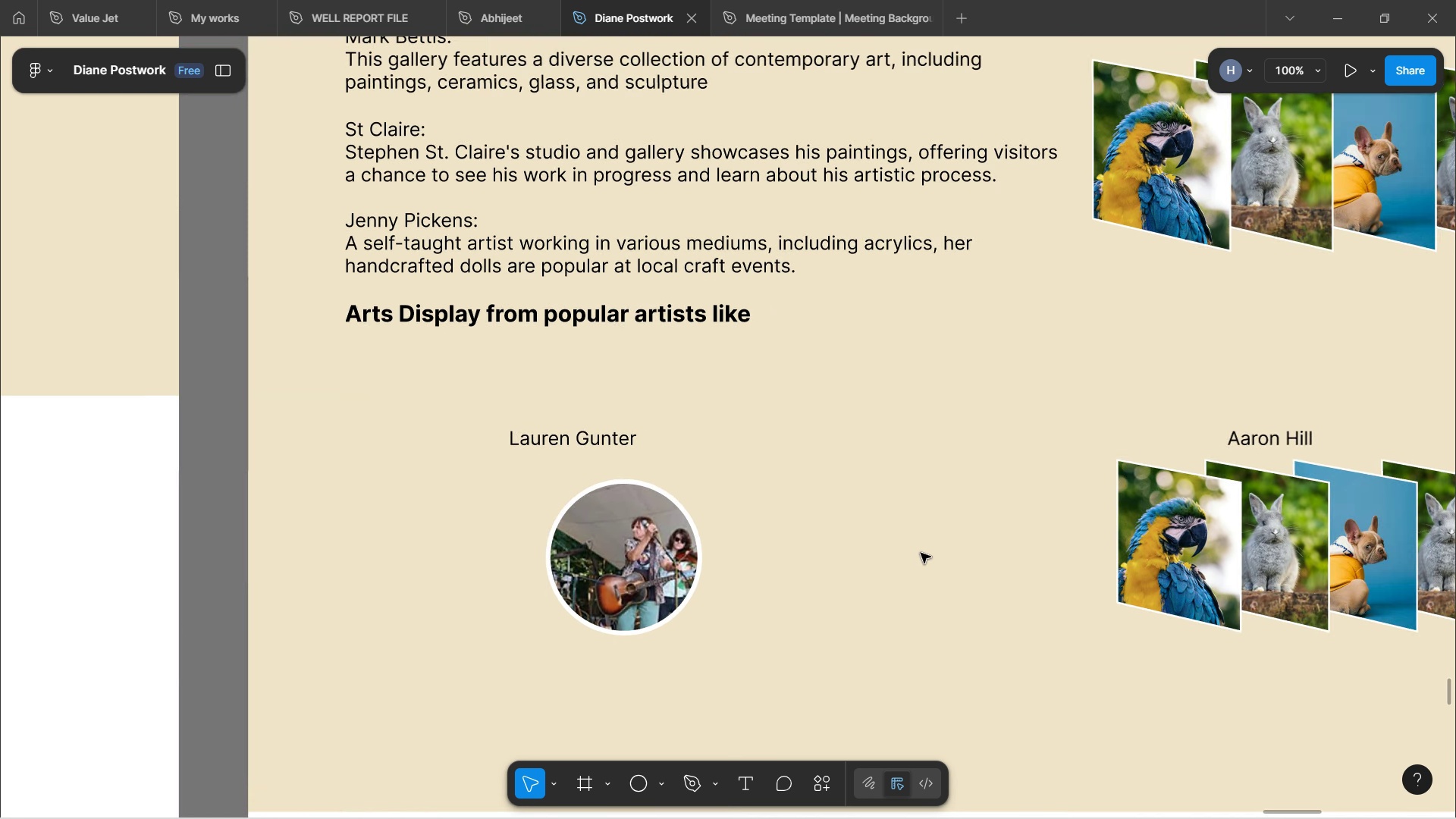 
key(Control+ControlLeft)
 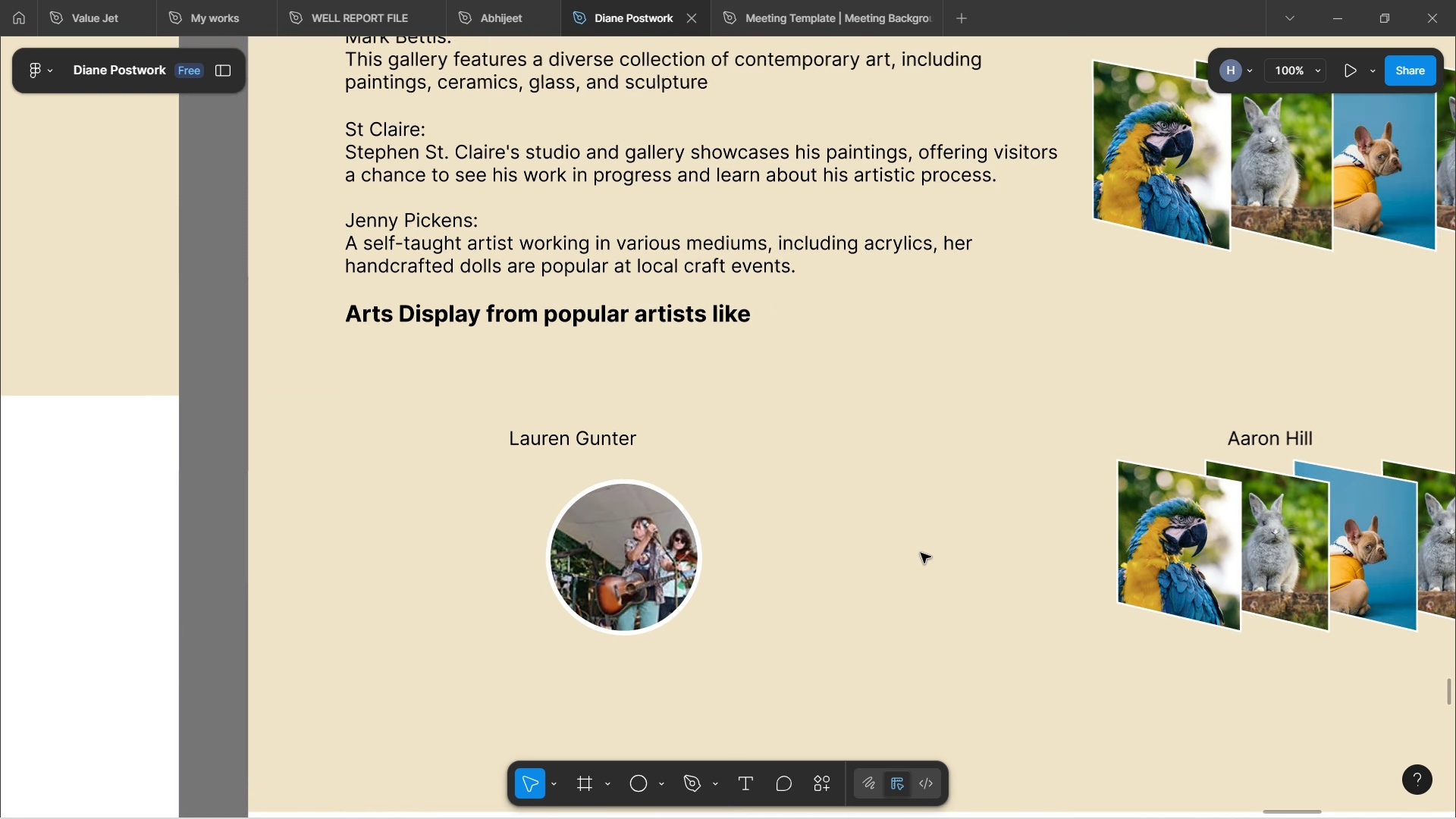 
key(Control+ControlLeft)
 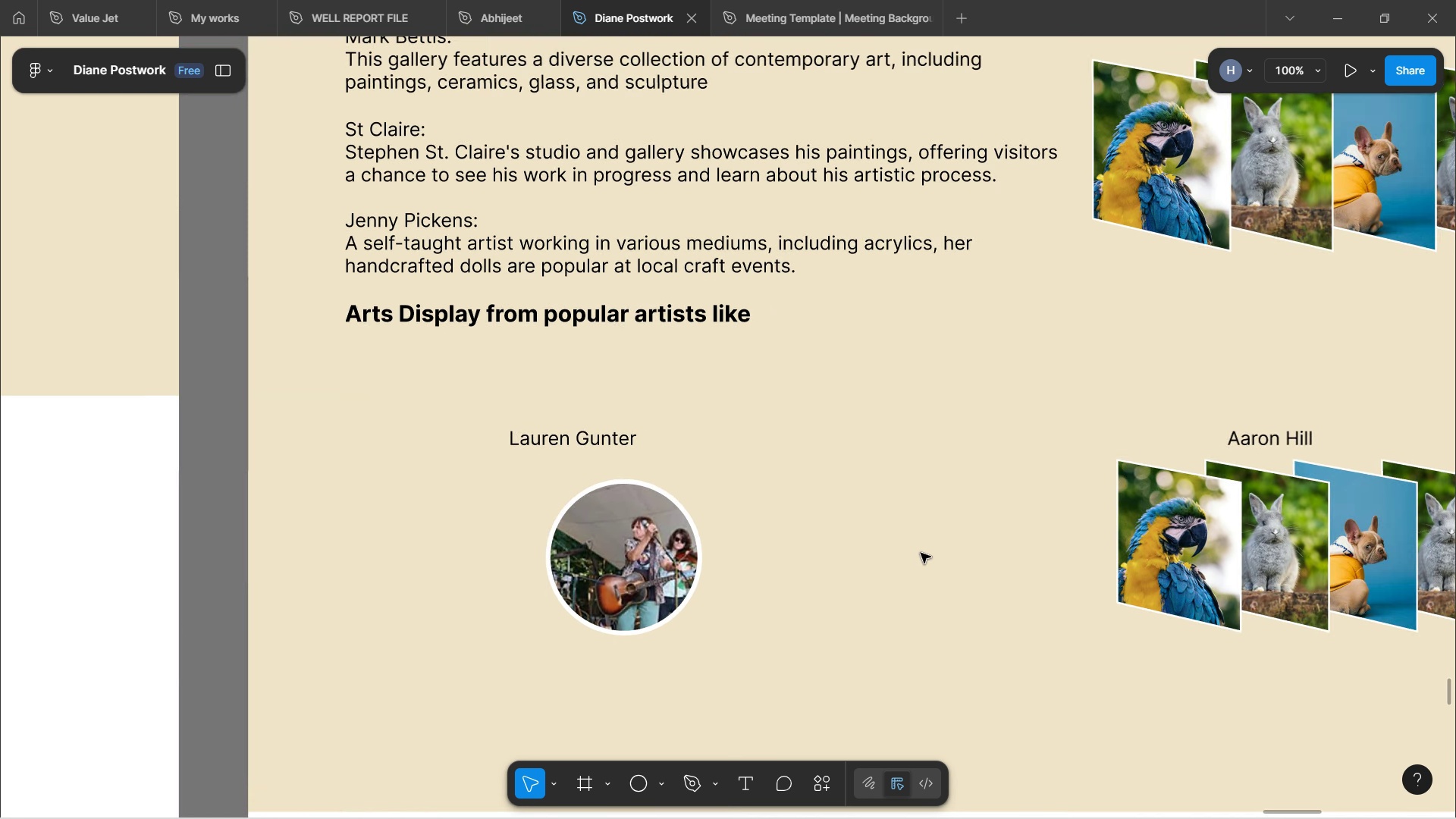 
key(Control+ControlLeft)
 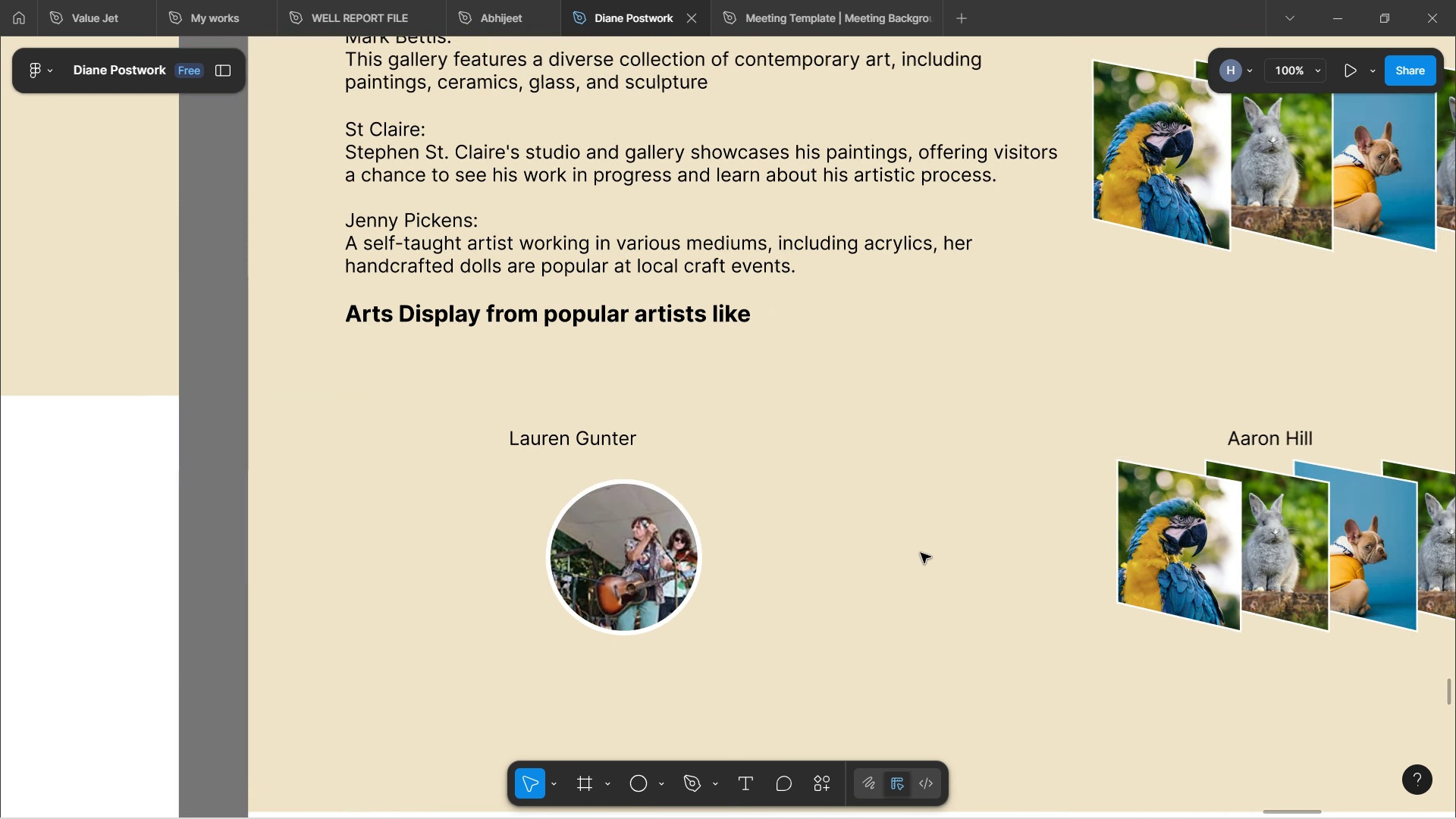 
key(Control+ControlLeft)
 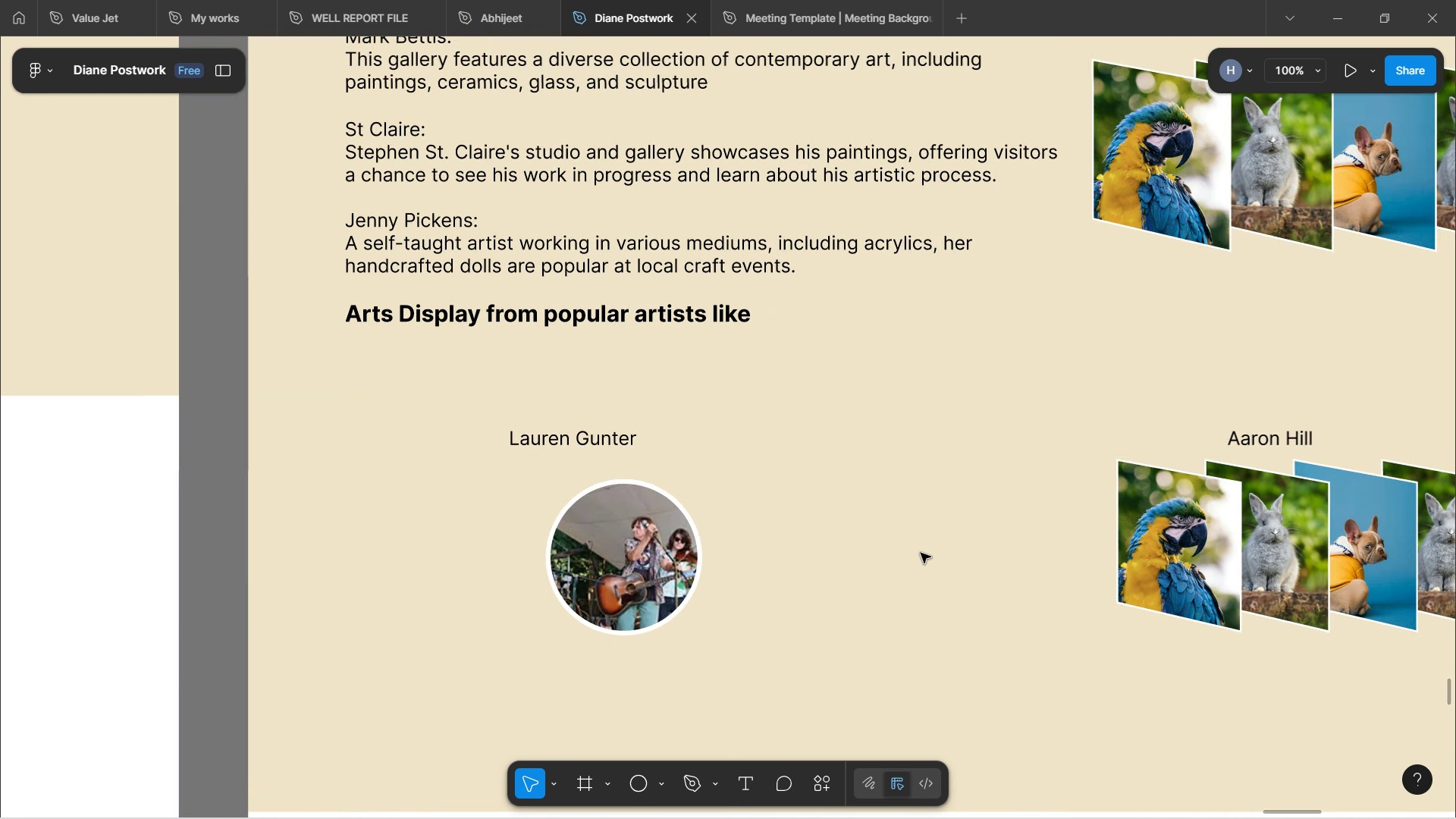 
key(Control+ControlLeft)
 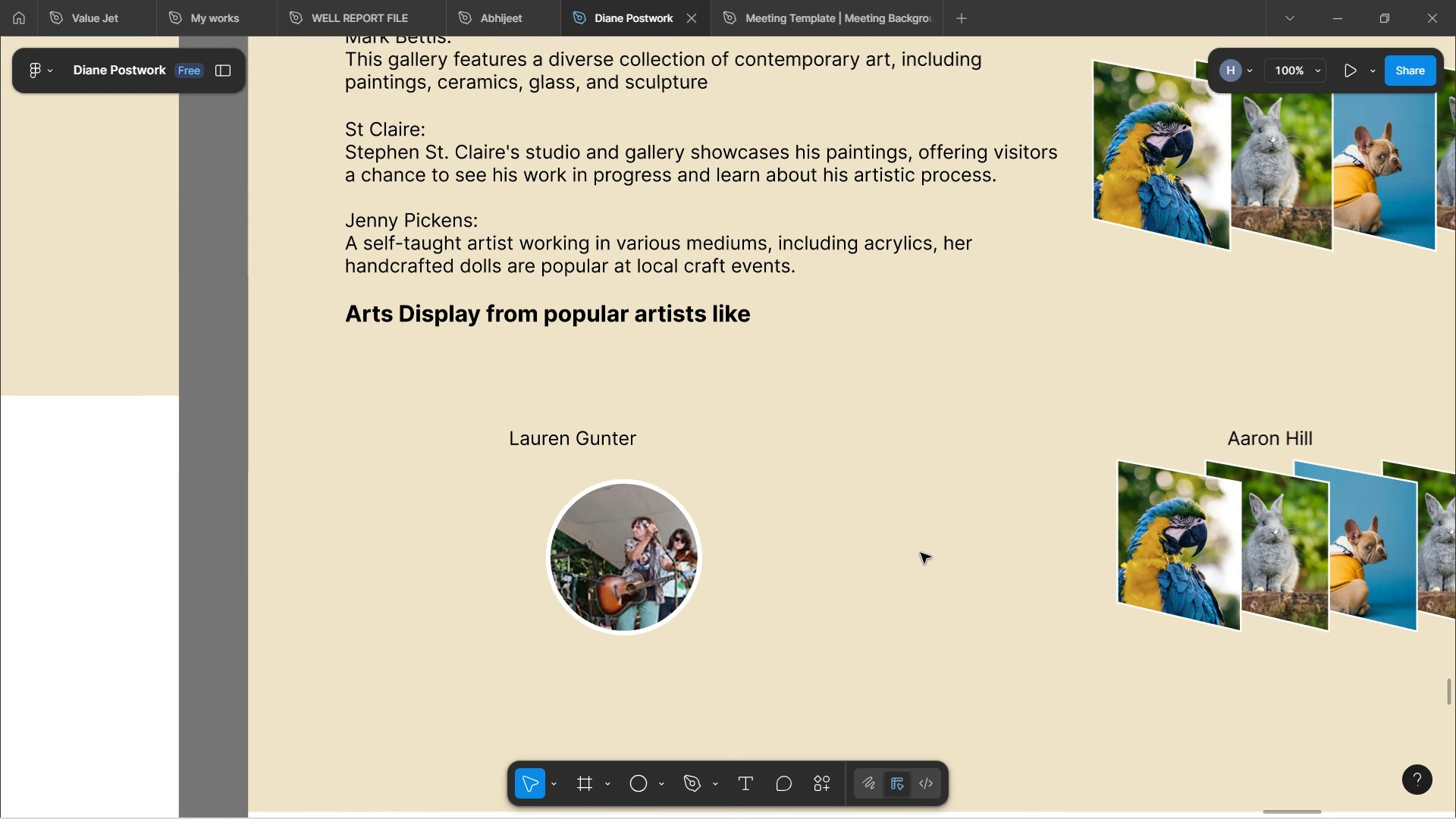 
key(Control+ControlLeft)
 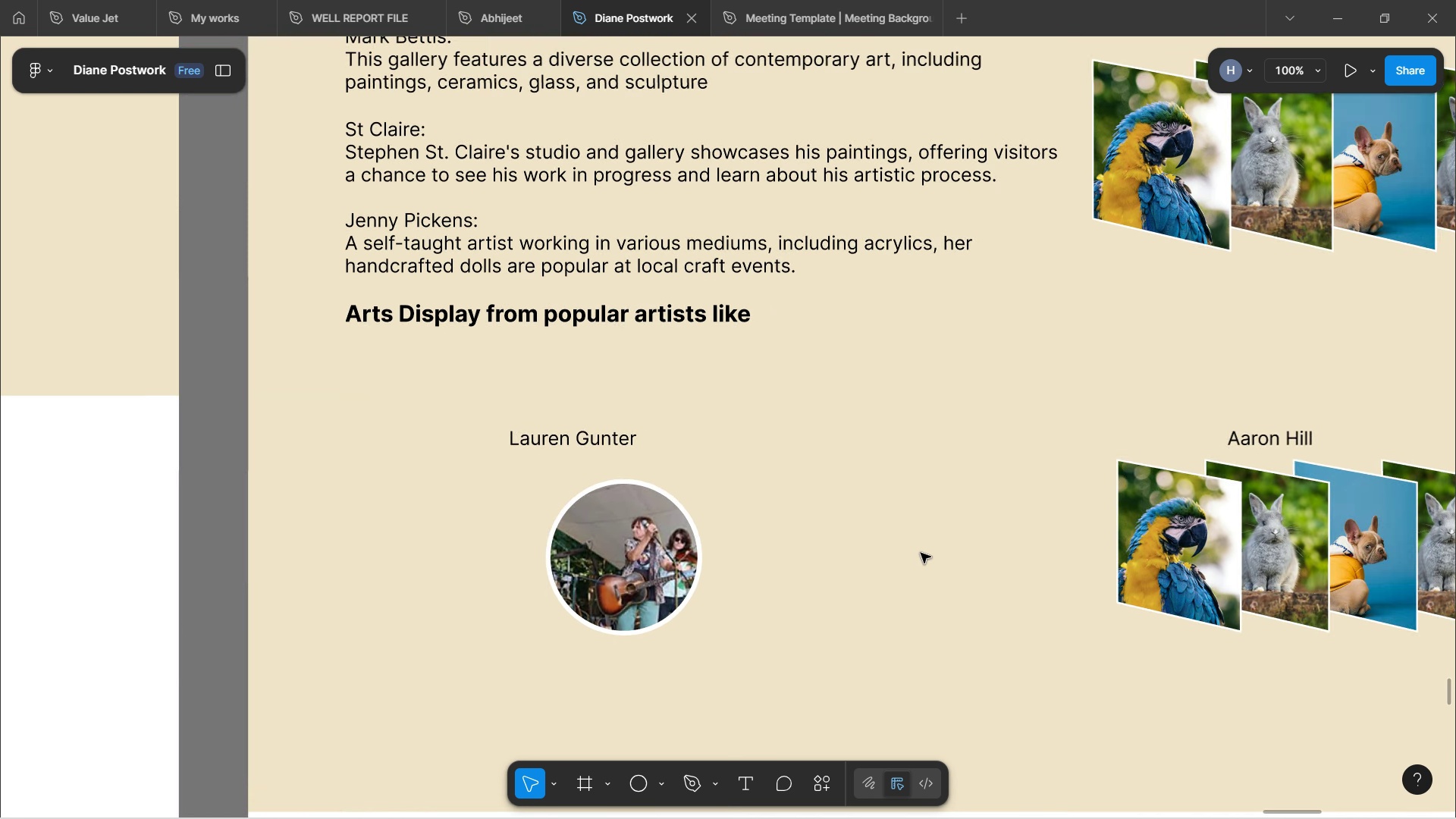 
key(Control+ControlLeft)
 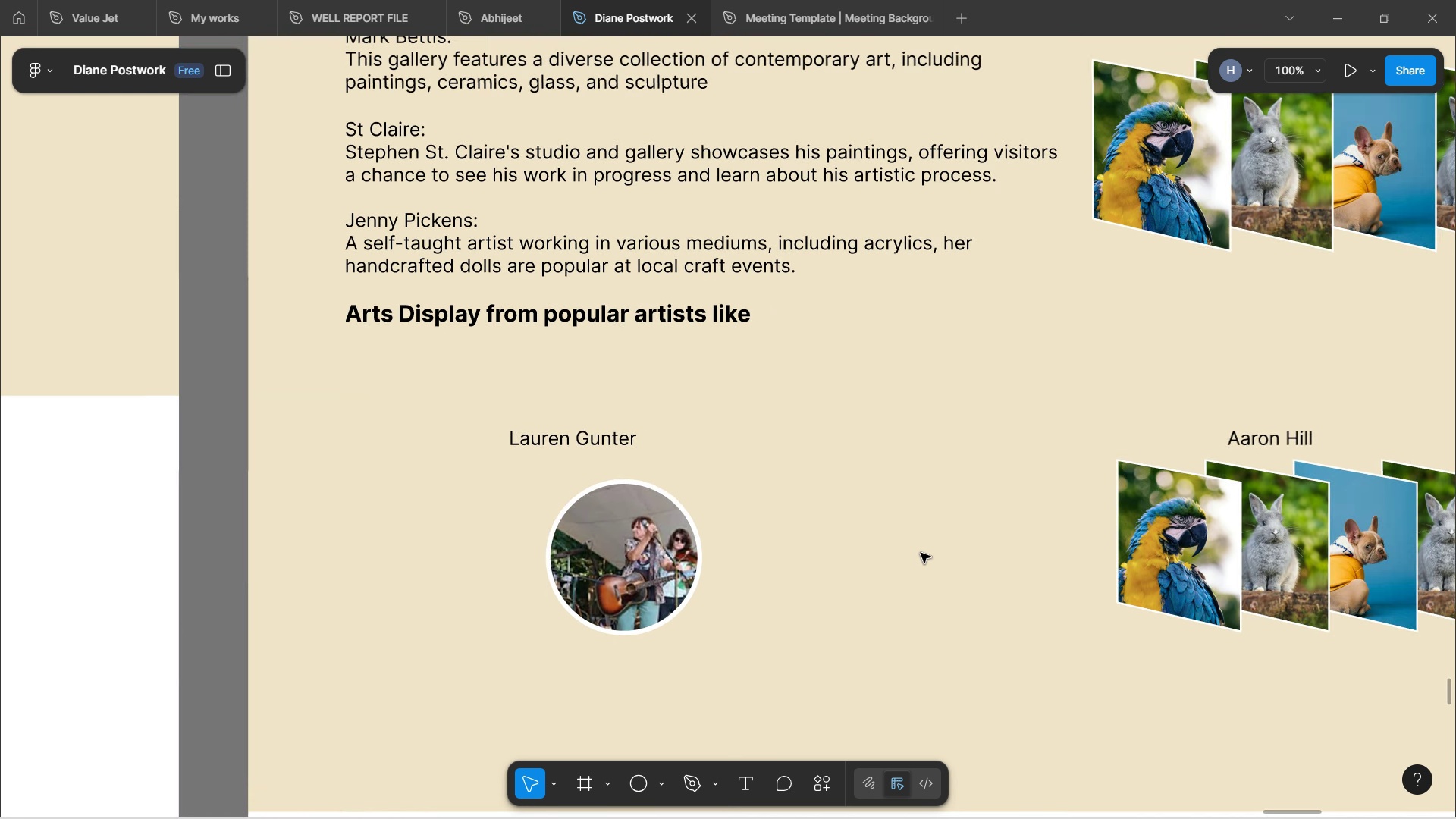 
key(Control+ControlLeft)
 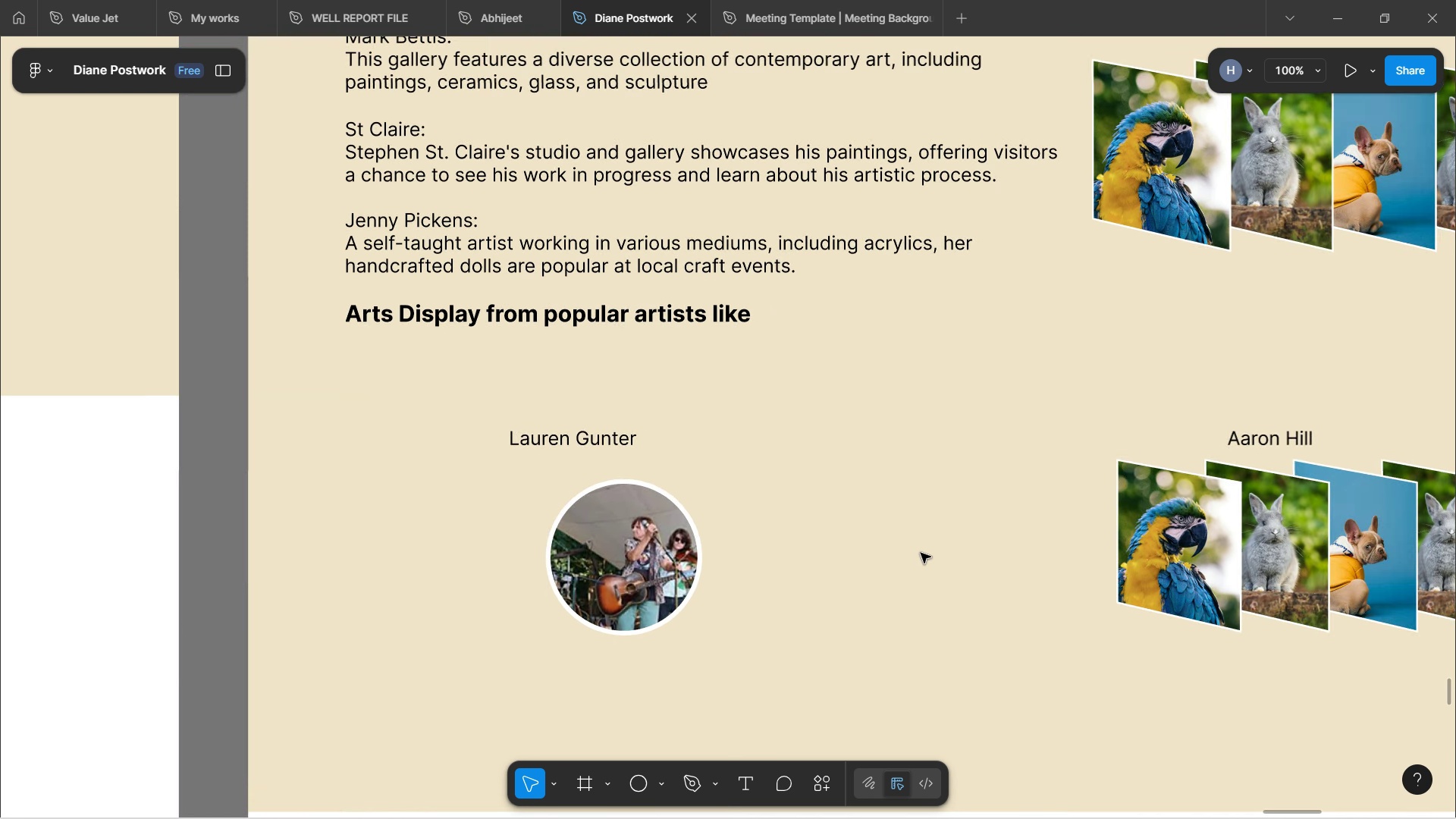 
key(Control+ControlLeft)
 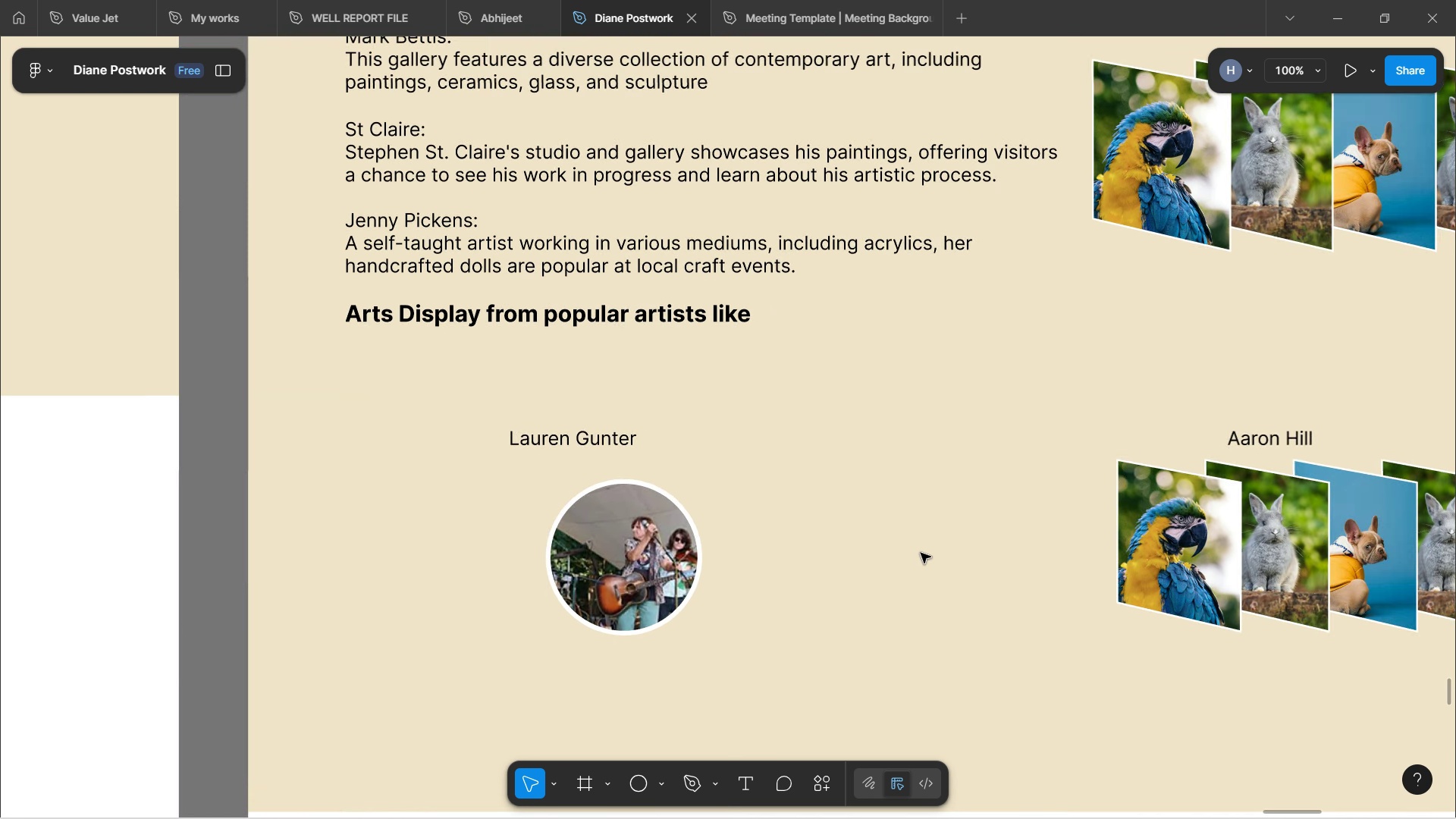 
key(Control+ControlLeft)
 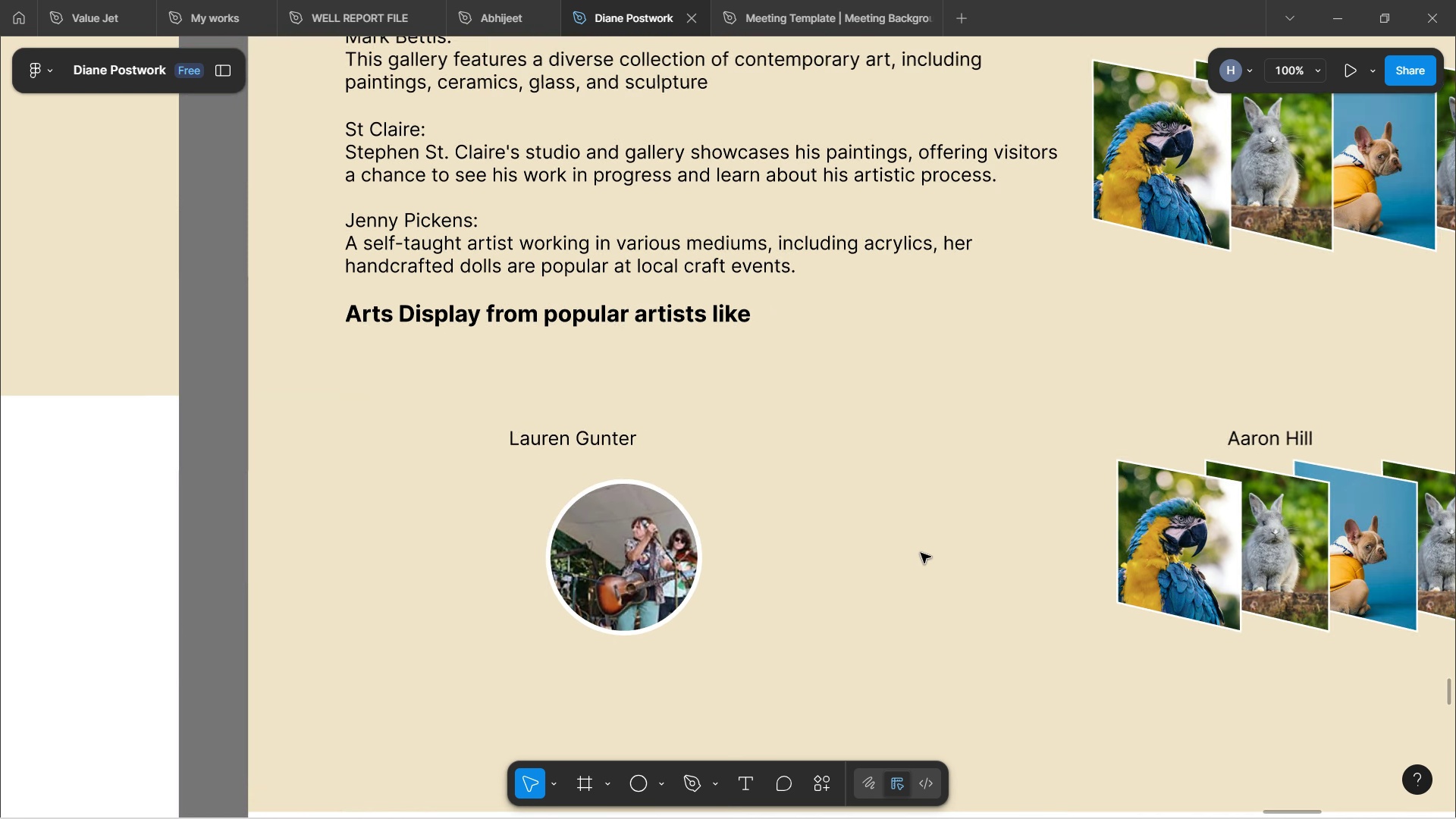 
key(Control+ControlLeft)
 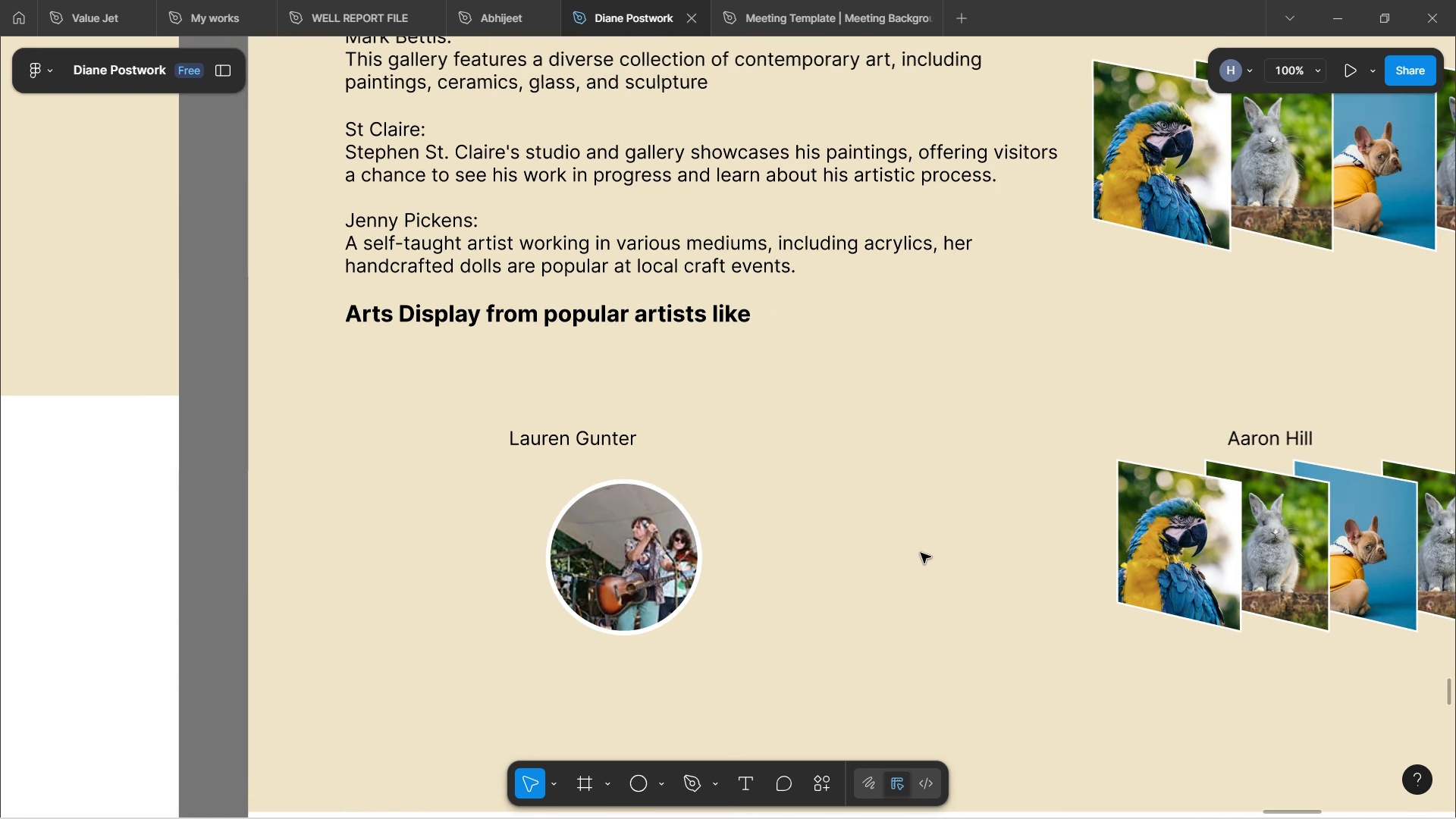 
key(Control+ControlLeft)
 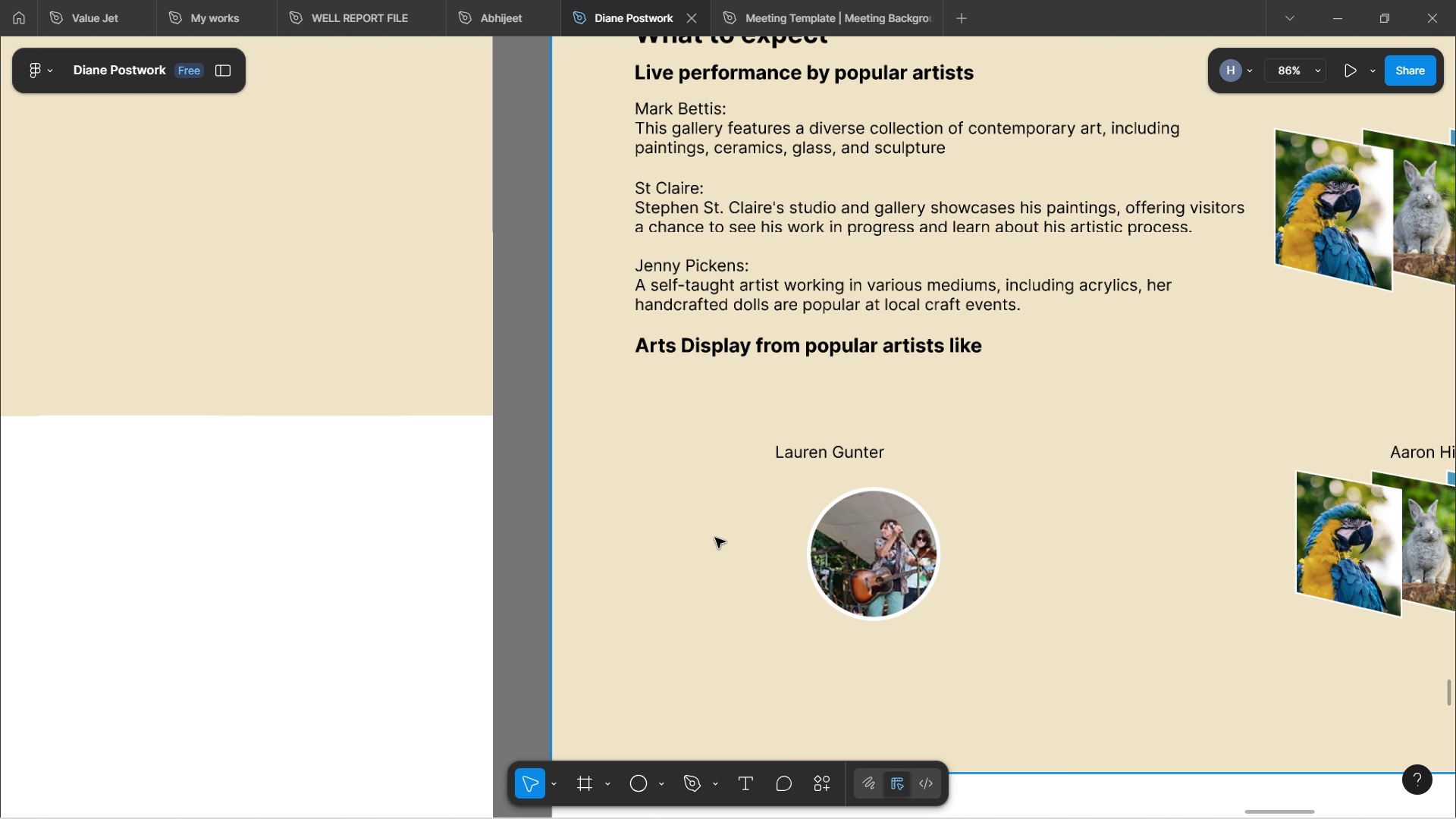 
key(Control+ControlLeft)
 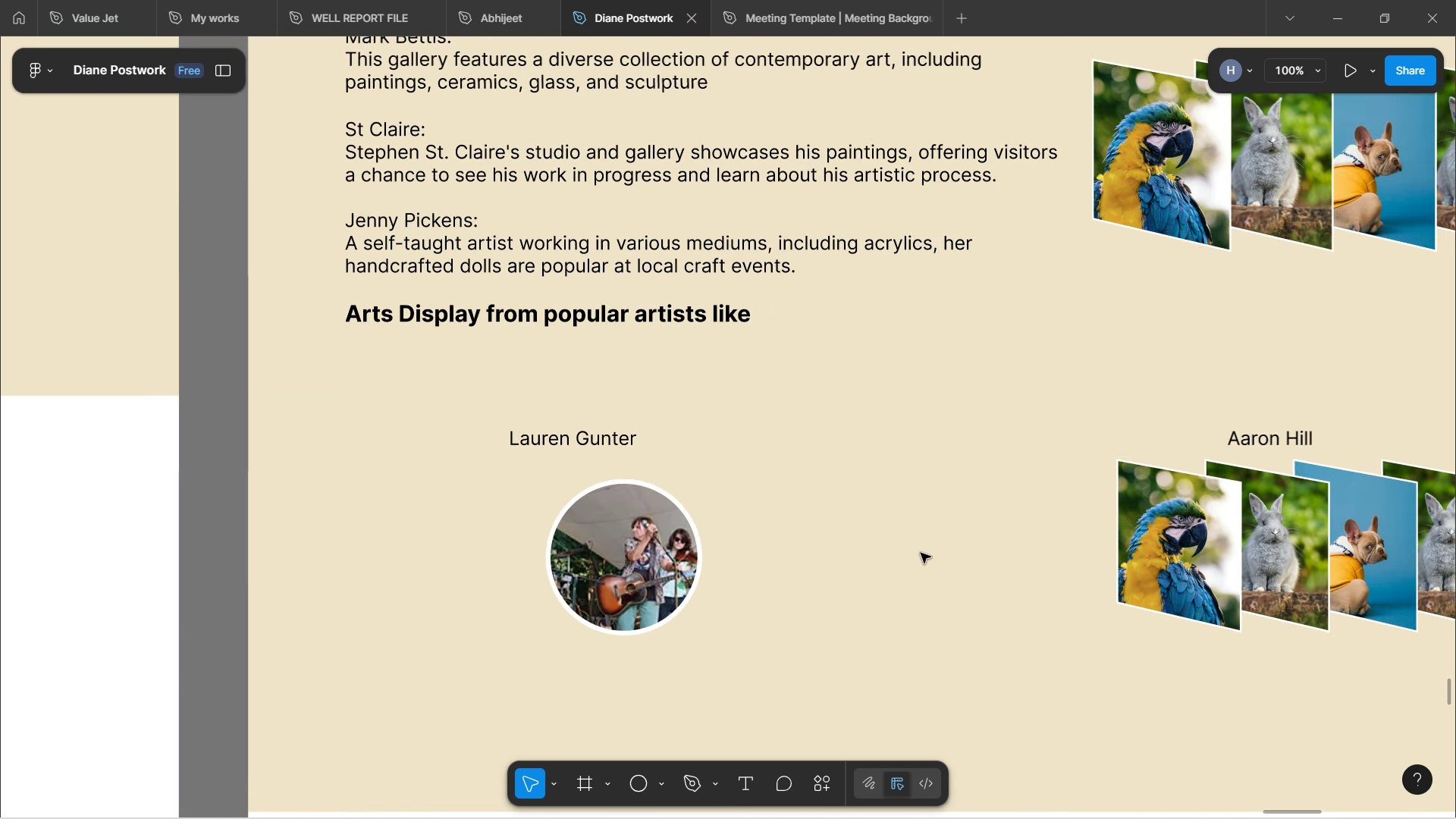 
hold_key(key=ControlLeft, duration=0.8)
scroll: coordinate [717, 526], scroll_direction: up, amount: 1.0
 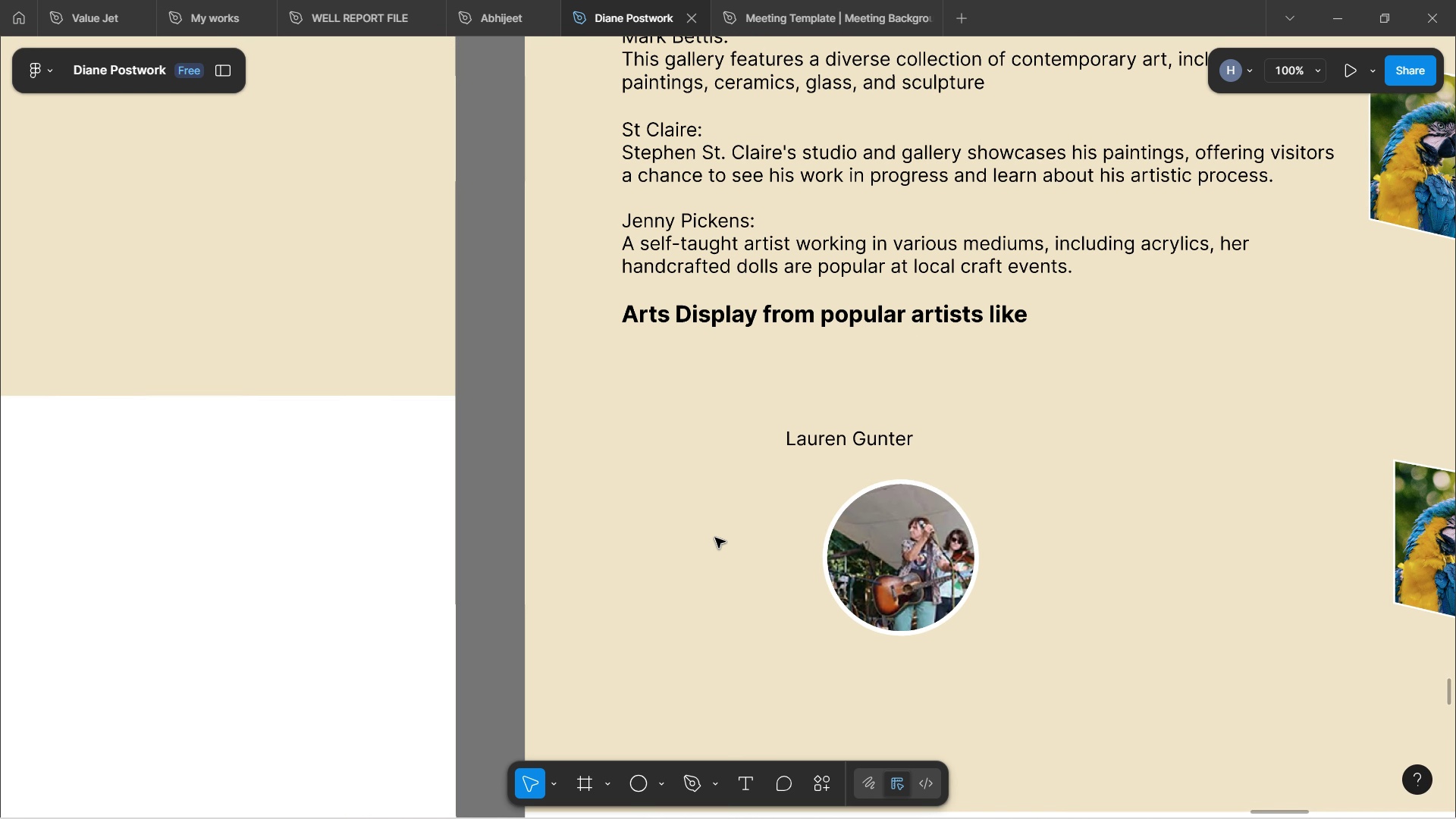 
hold_key(key=ControlLeft, duration=1.18)
scroll: coordinate [715, 538], scroll_direction: up, amount: 2.0
 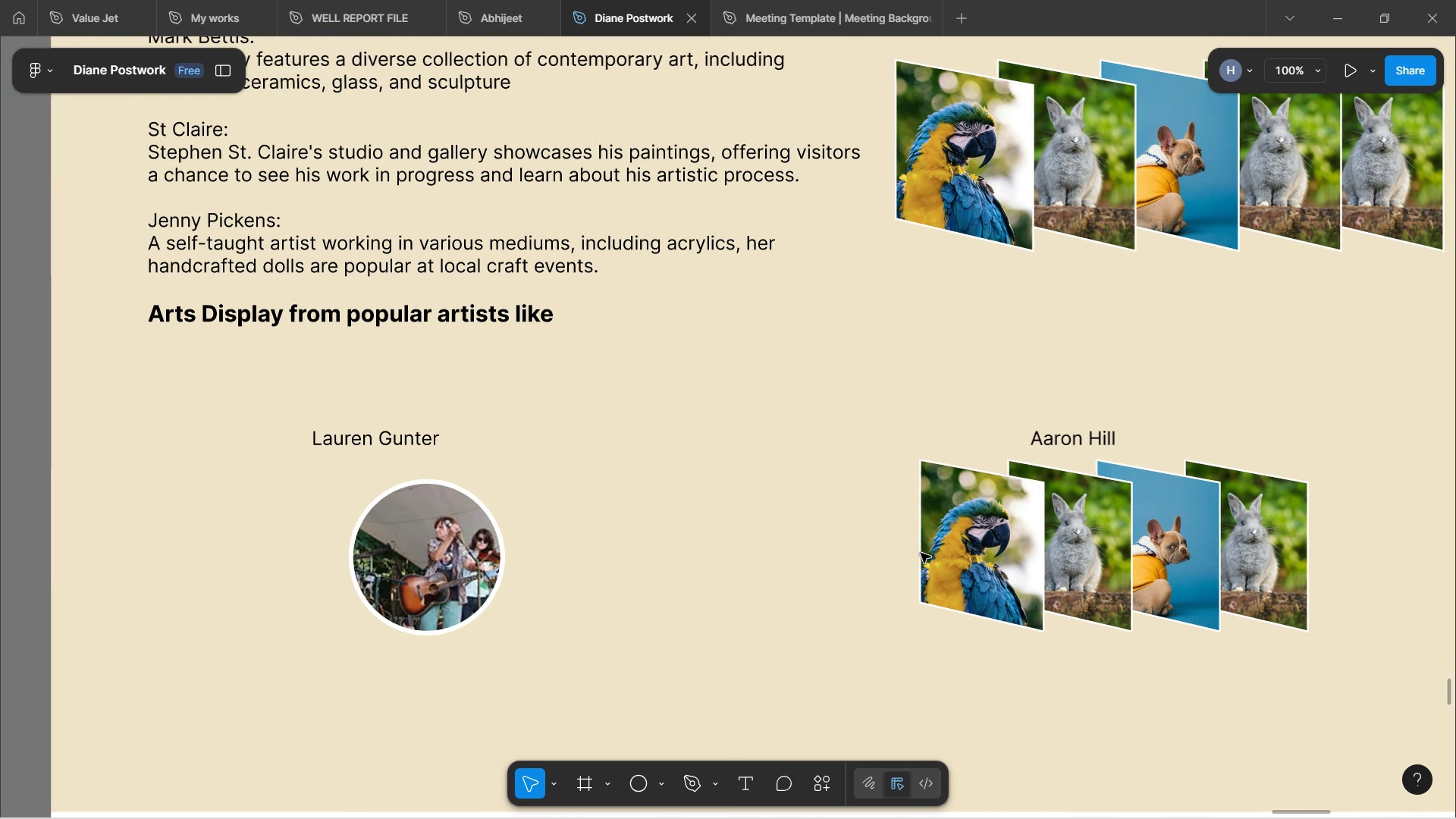 
hold_key(key=ShiftLeft, duration=1.58)
scroll: coordinate [921, 553], scroll_direction: down, amount: 1.0
 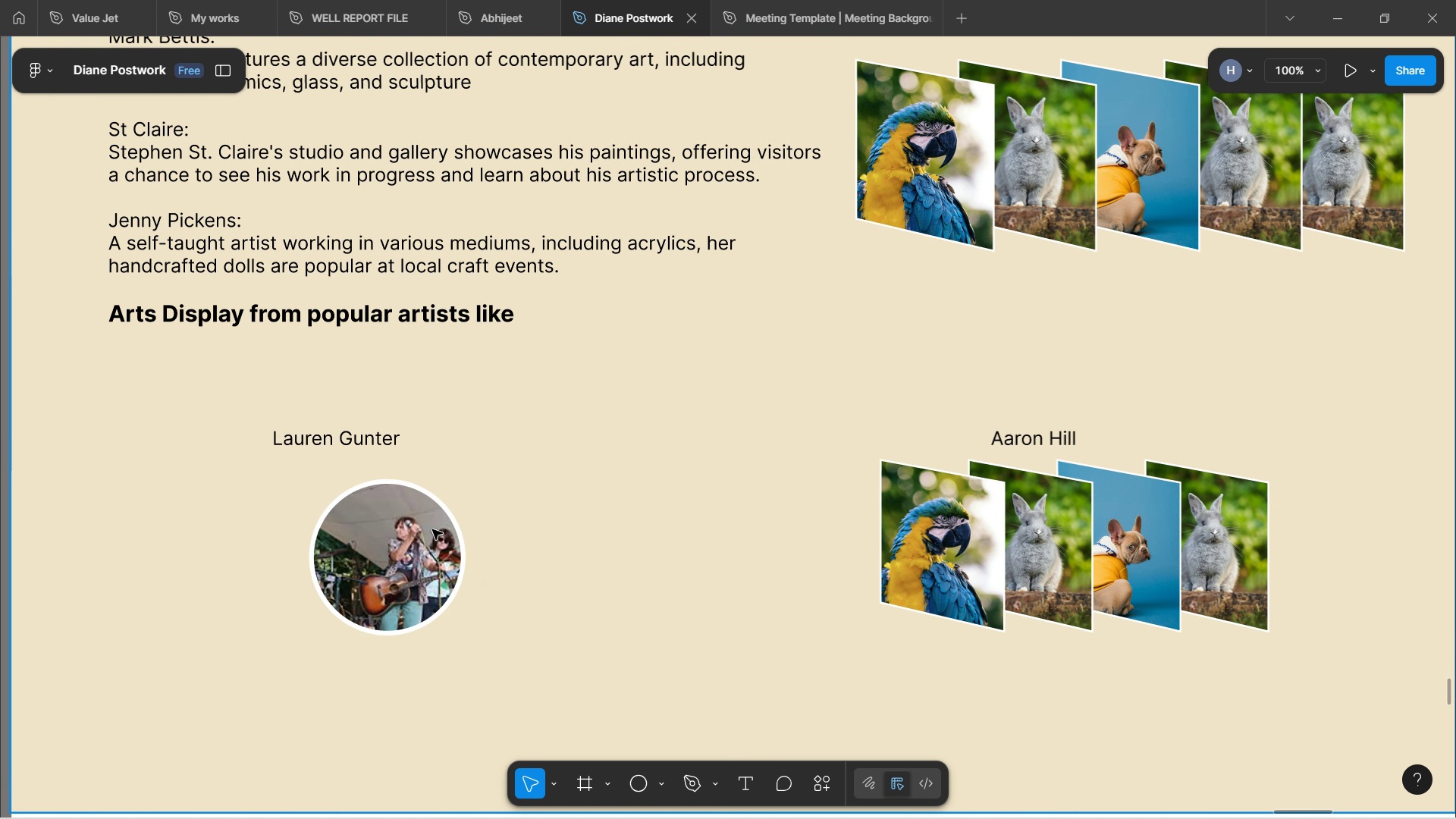 
hold_key(key=ShiftLeft, duration=1.52)
 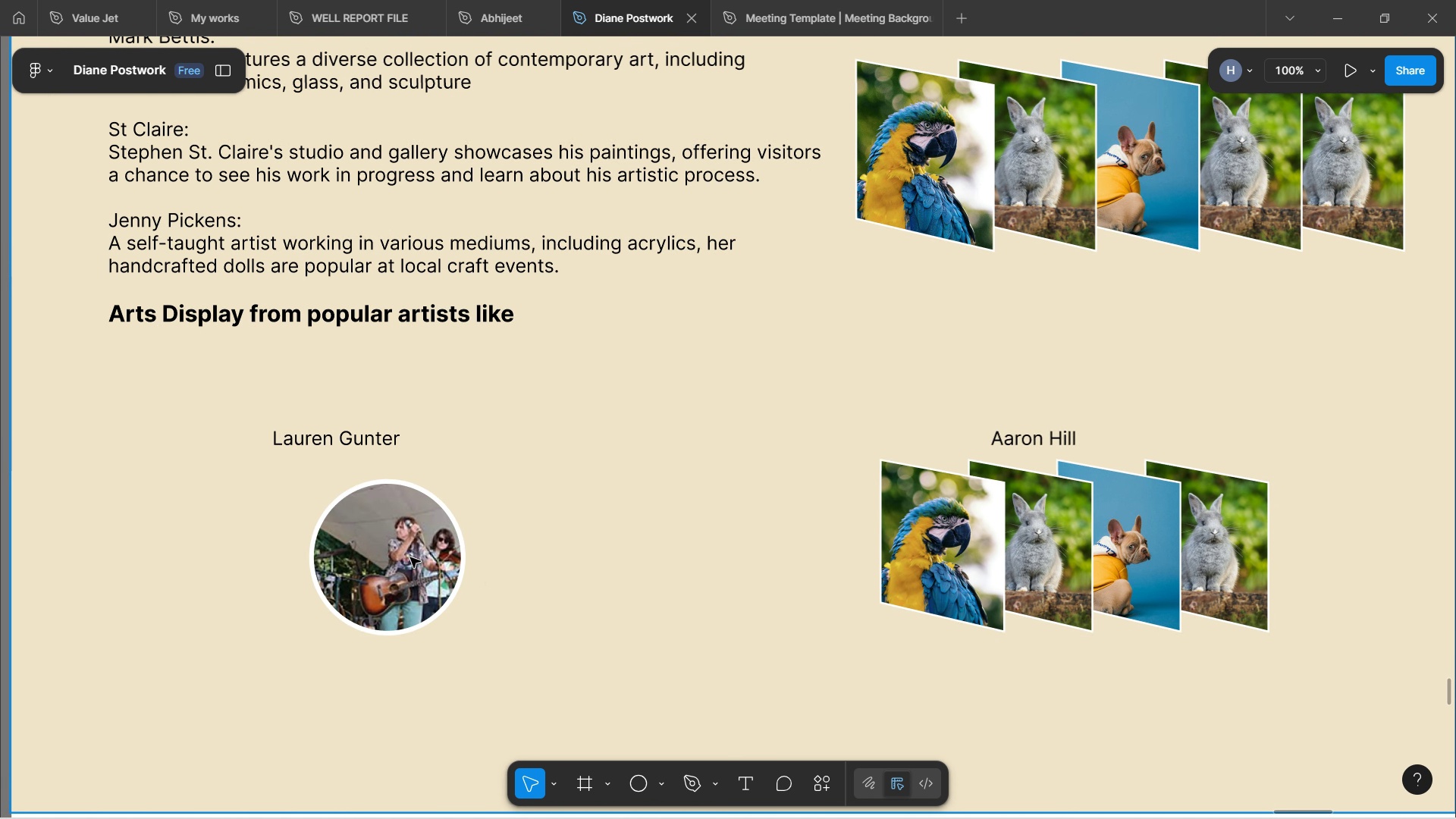 
hold_key(key=ShiftLeft, duration=1.08)
 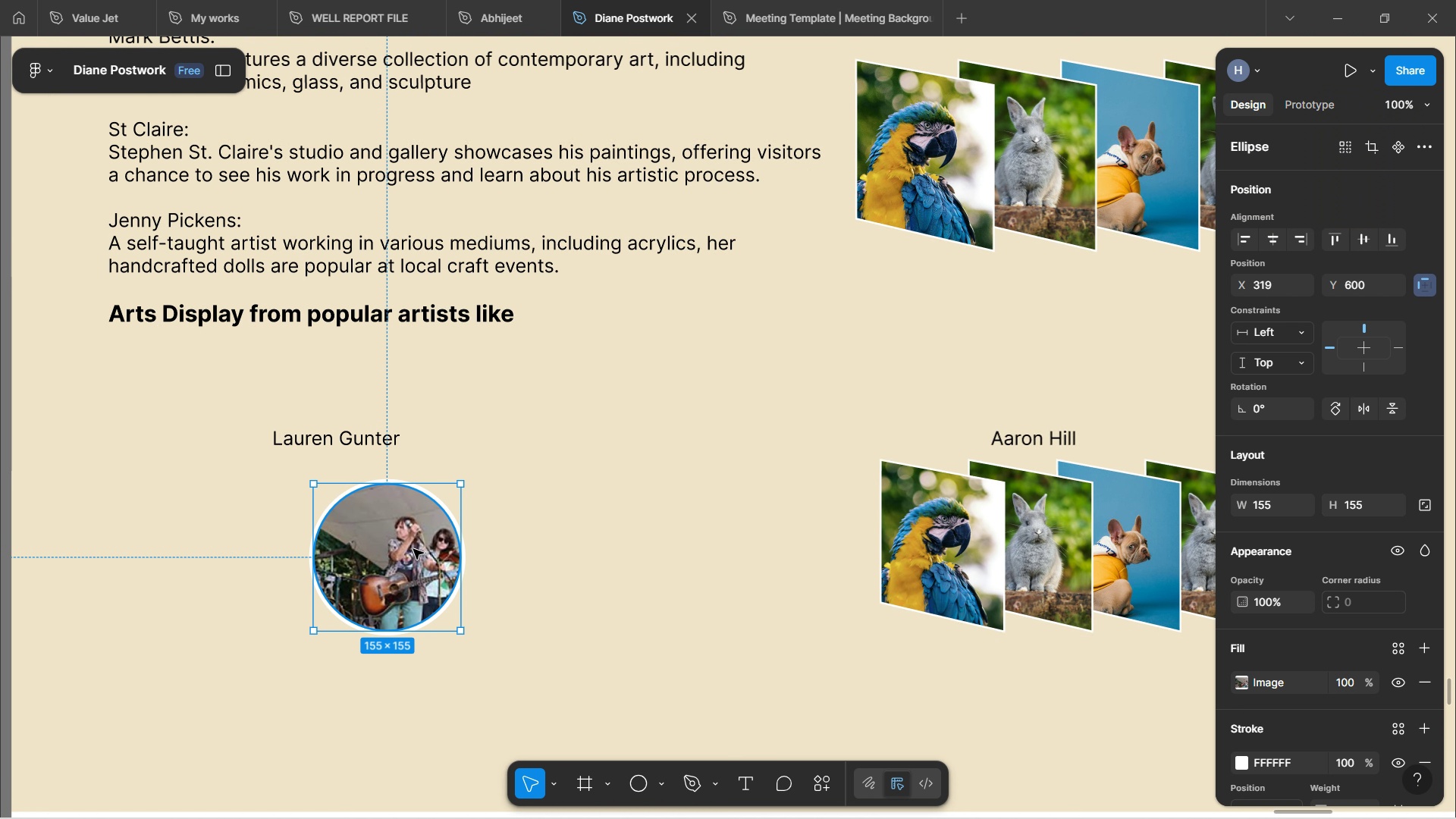 
hold_key(key=ShiftLeft, duration=1.53)
scroll: coordinate [921, 553], scroll_direction: down, amount: 2.0
 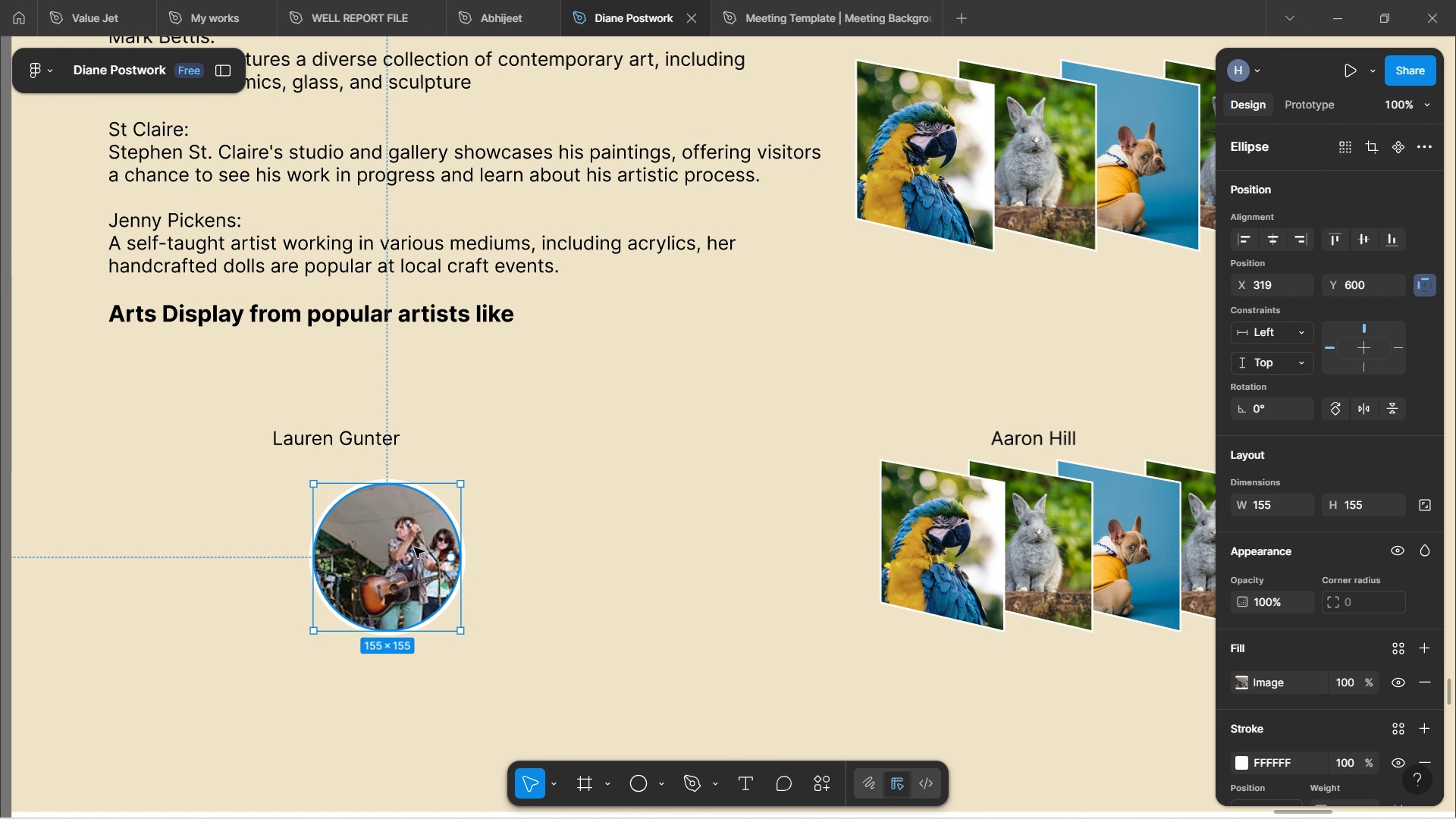 
scroll: coordinate [921, 553], scroll_direction: up, amount: 1.0
 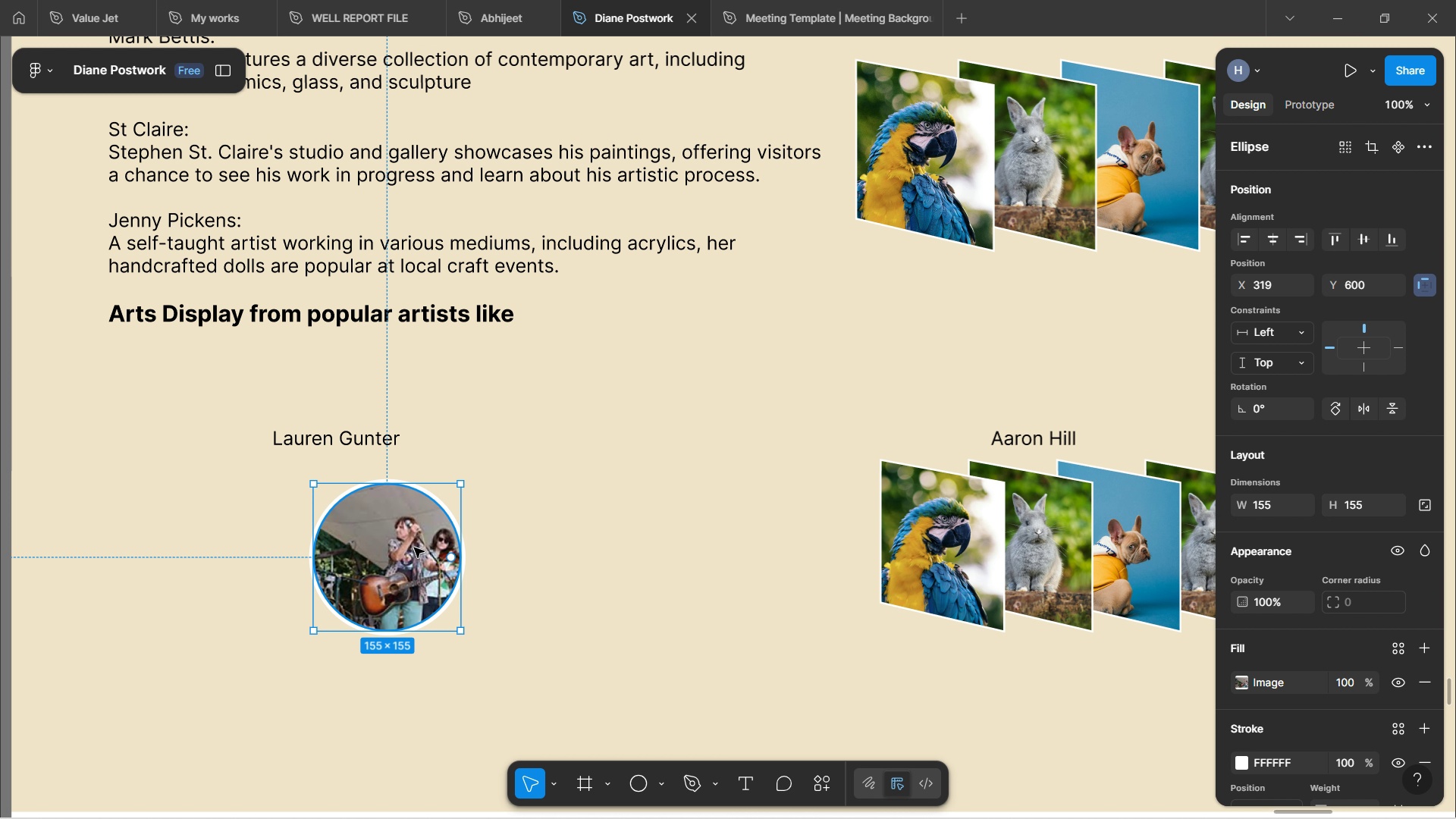 
key(Shift+ShiftLeft)
 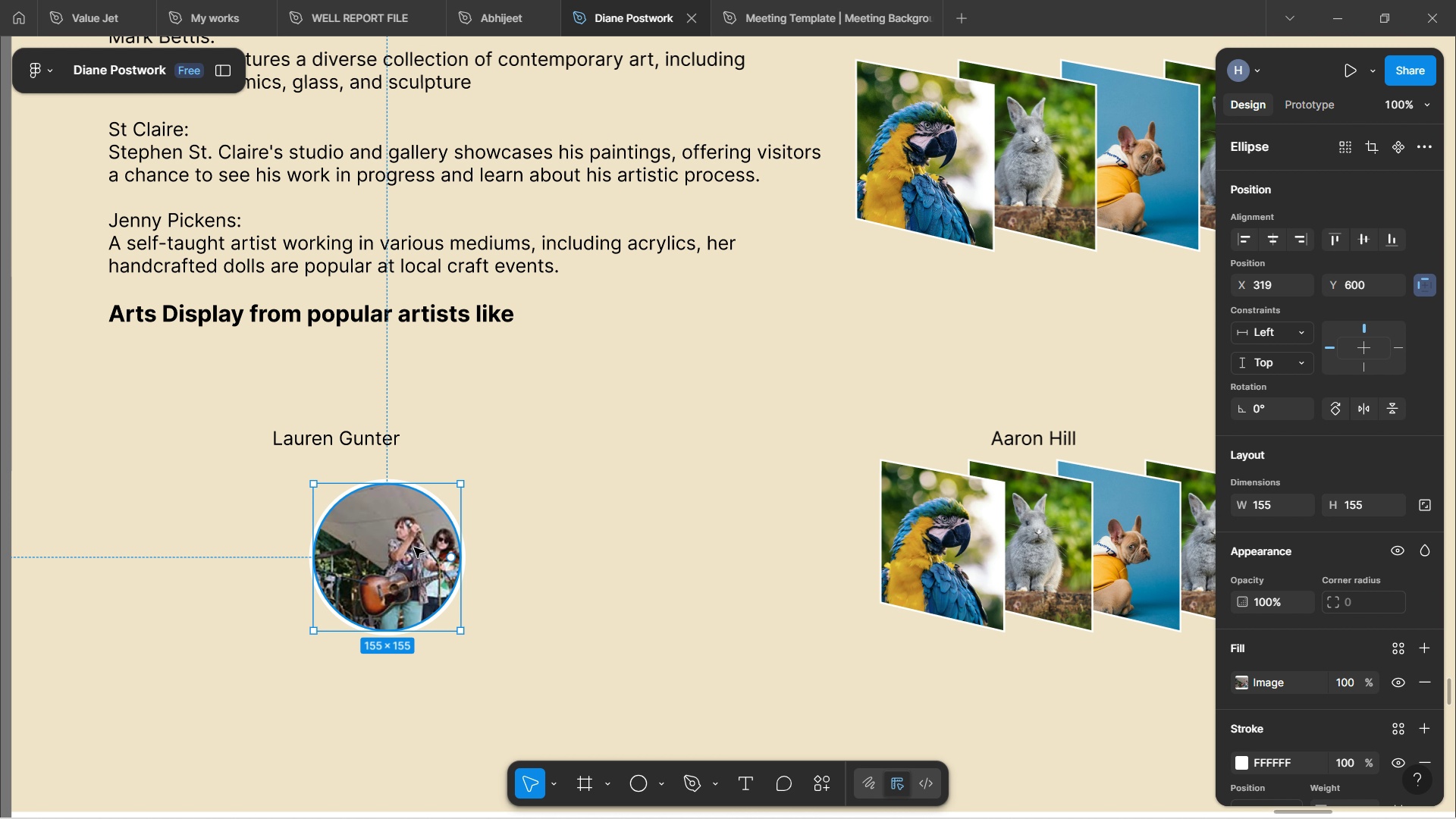 
double_click([412, 550])
 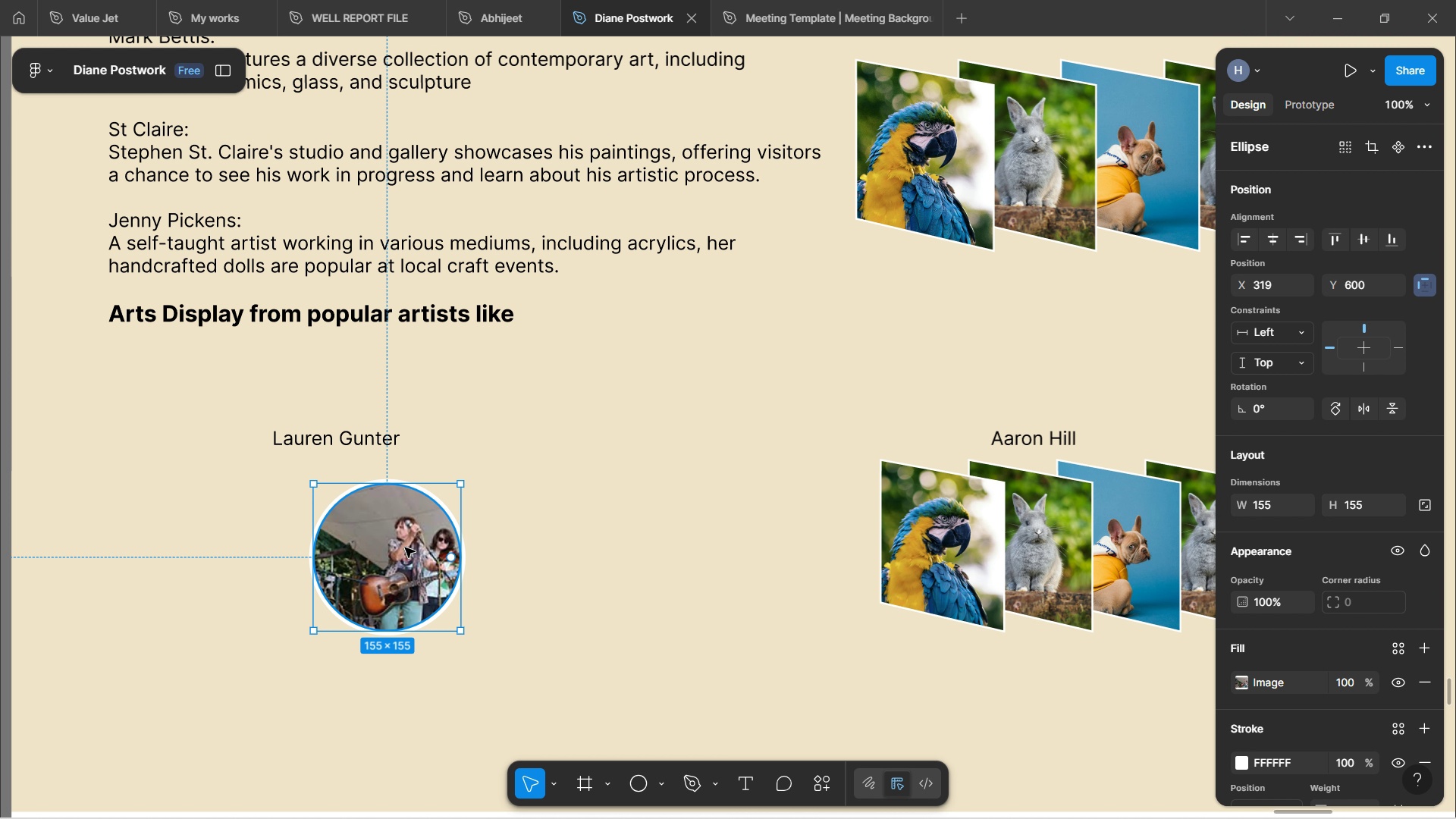 
hold_key(key=ControlLeft, duration=1.05)
 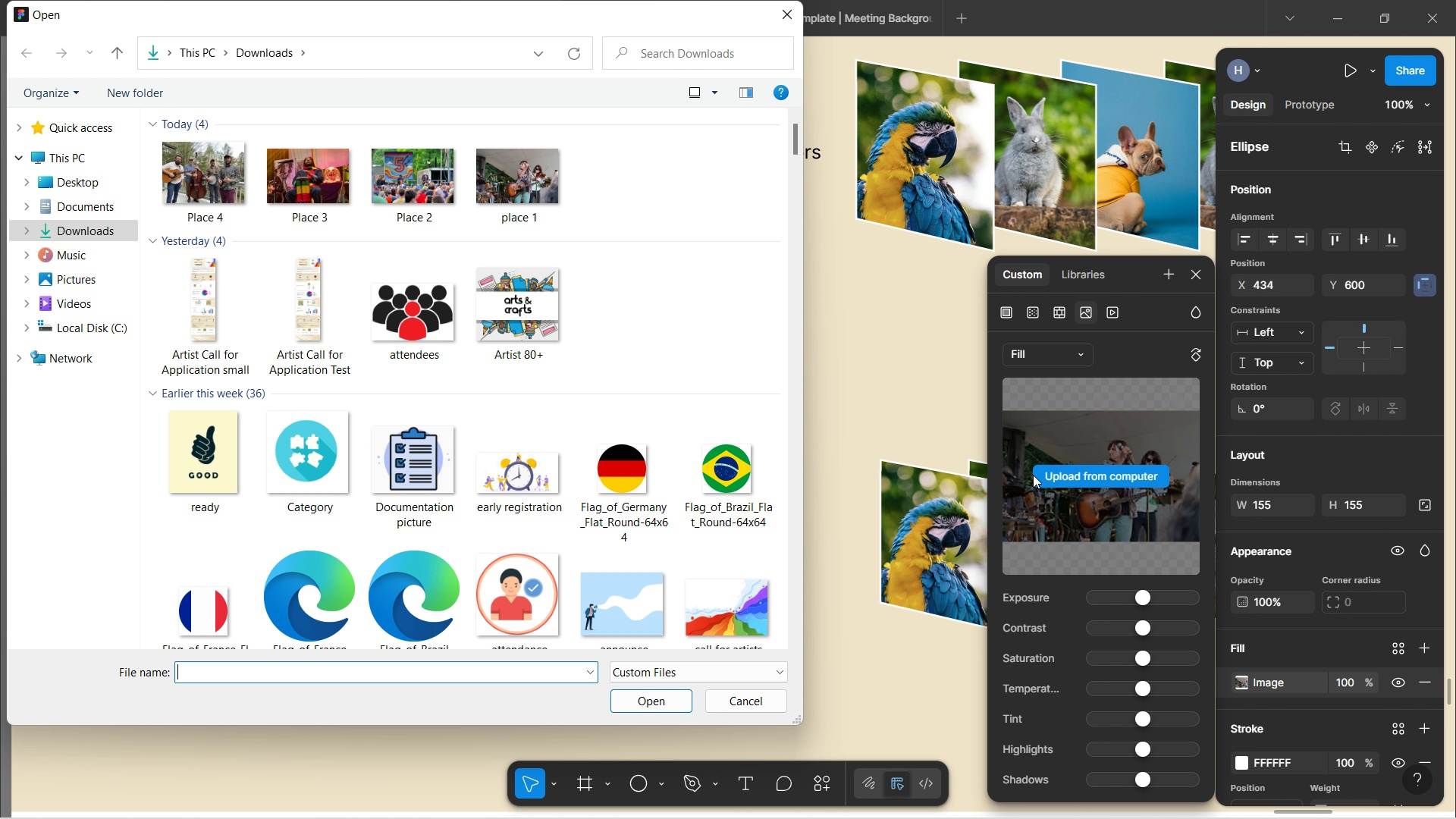 
wait(107.93)
 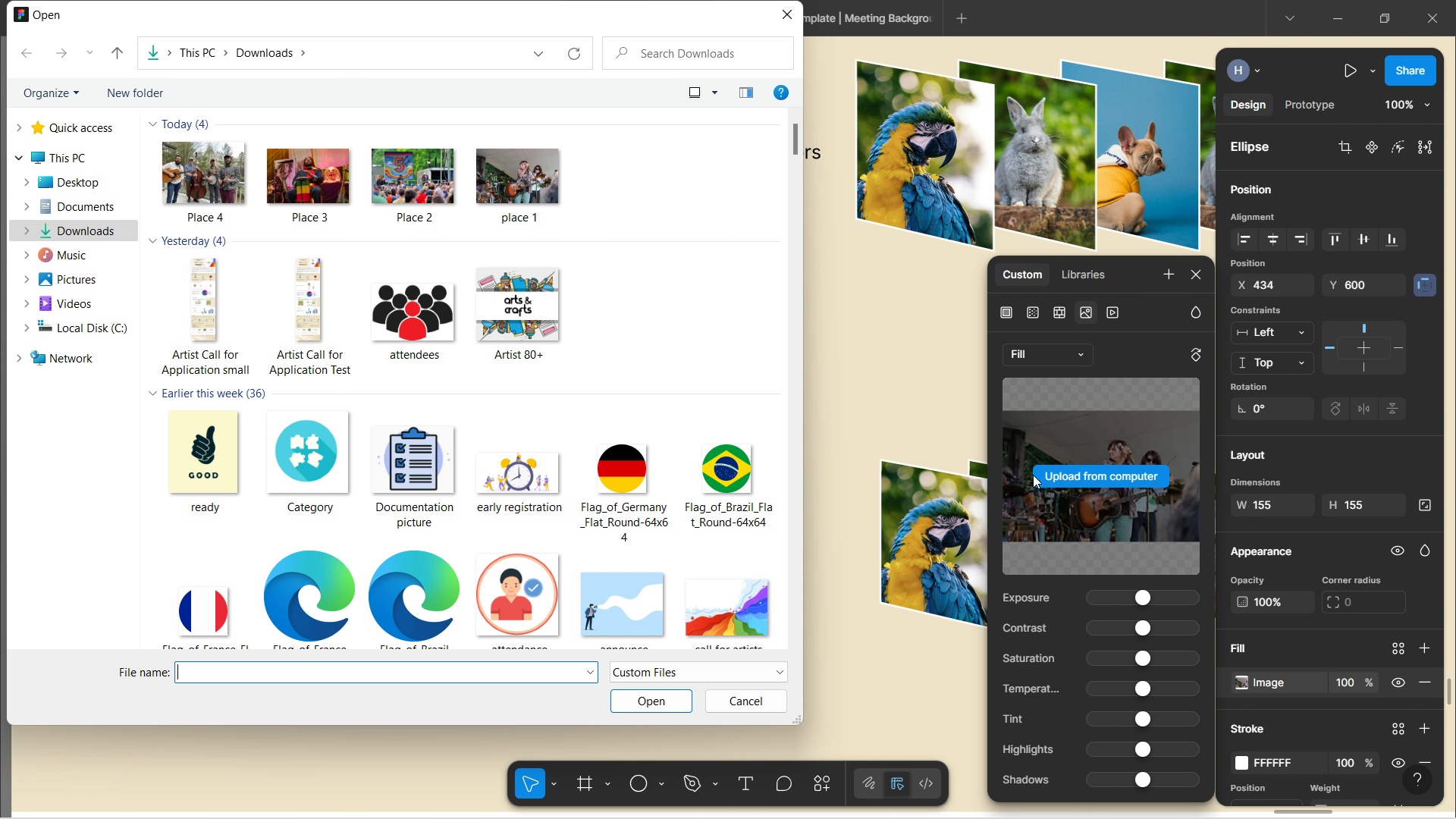 
left_click_drag(start_coordinate=[405, 598], to_coordinate=[518, 595])
 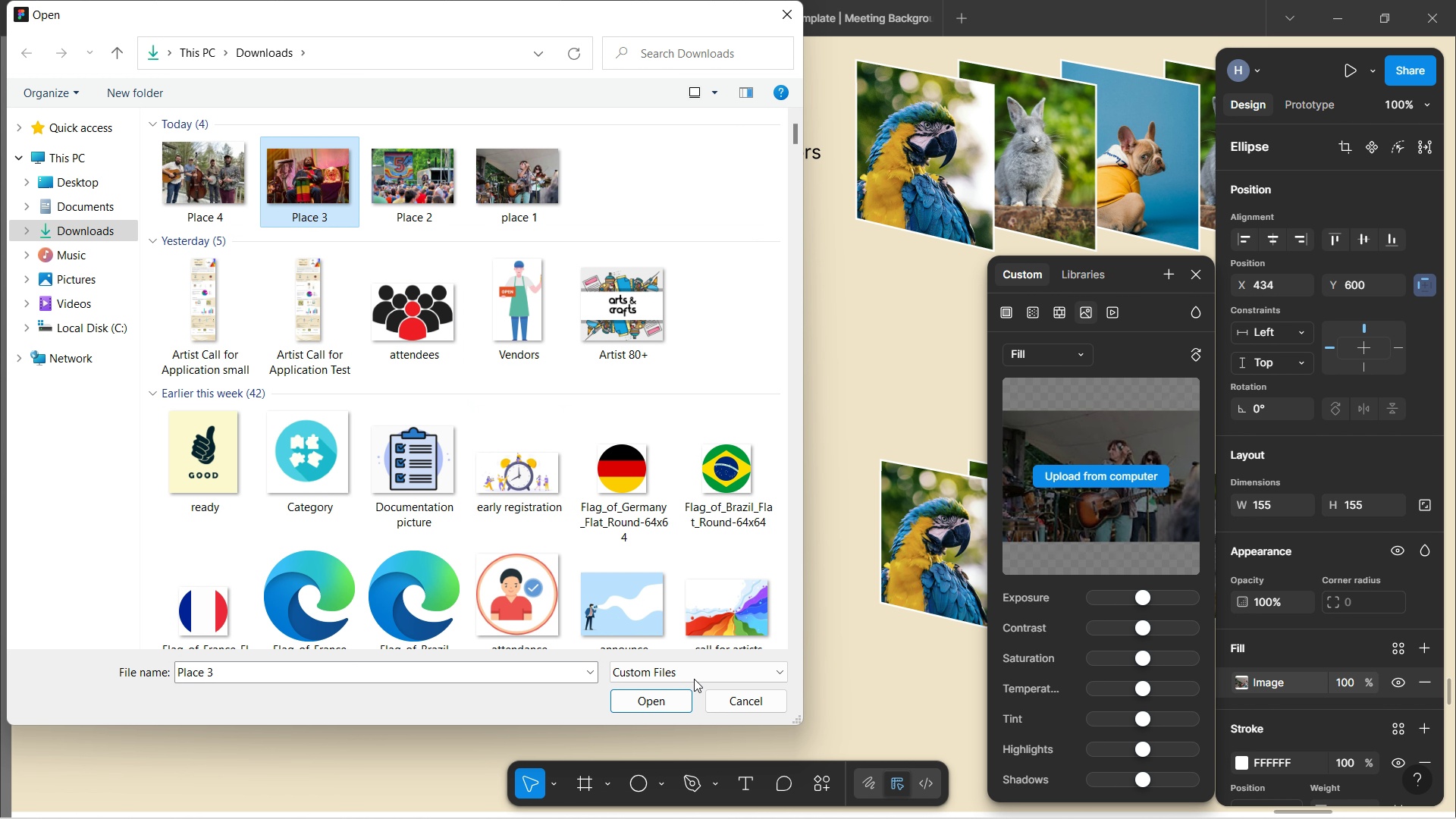 
key(Control+Z)
 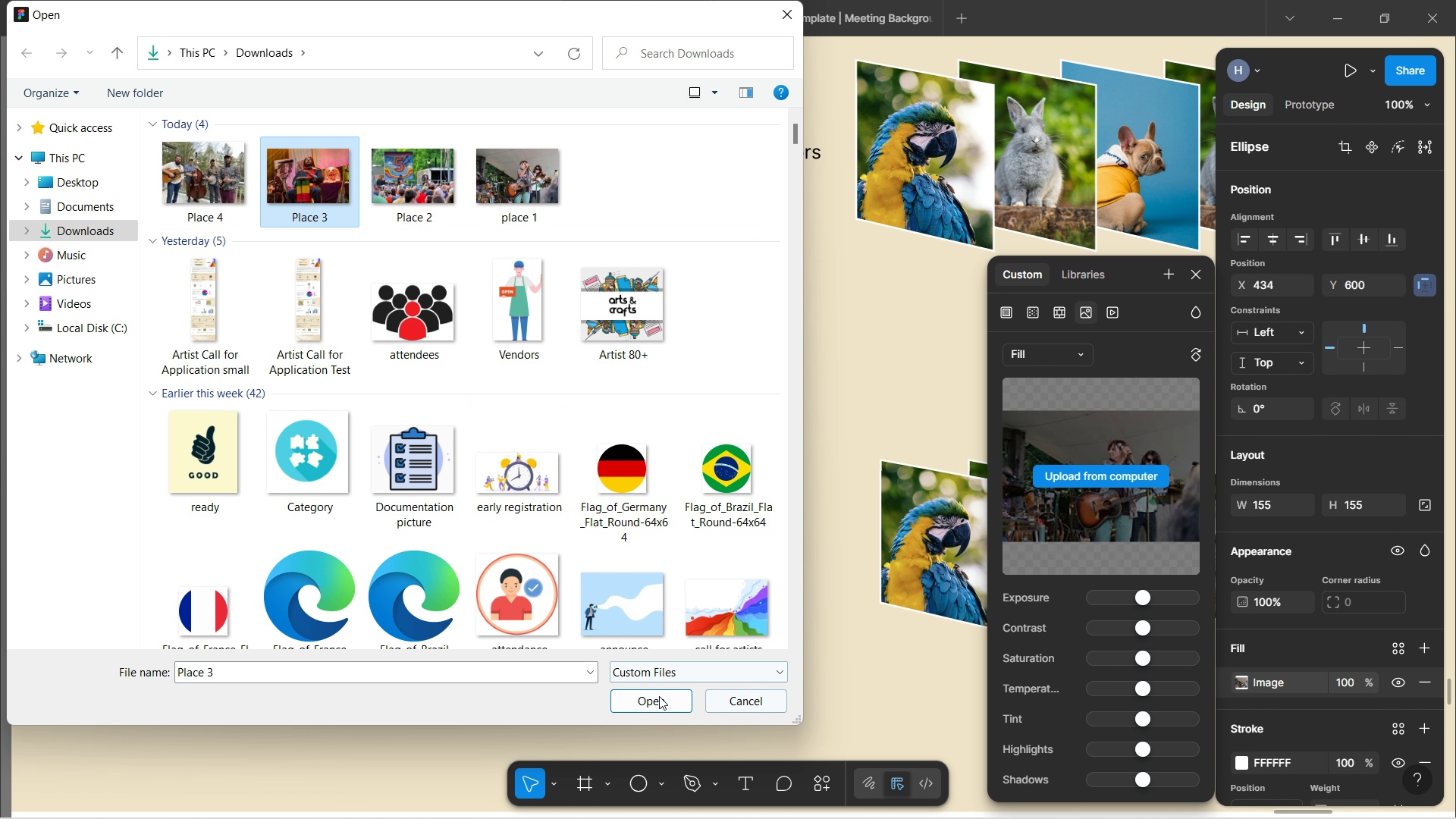 
key(Control+D)
 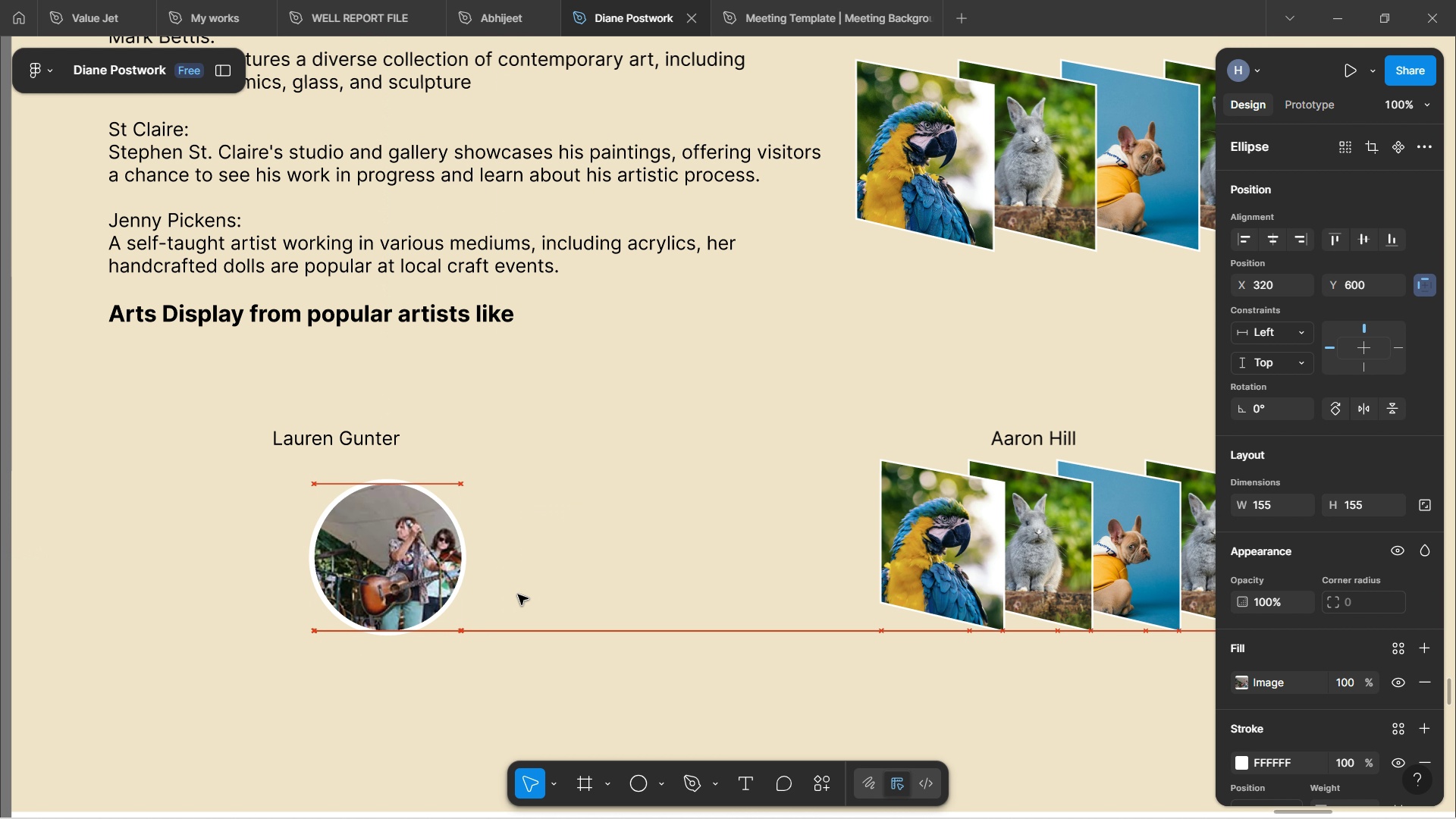 
hold_key(key=ArrowRight, duration=1.53)
 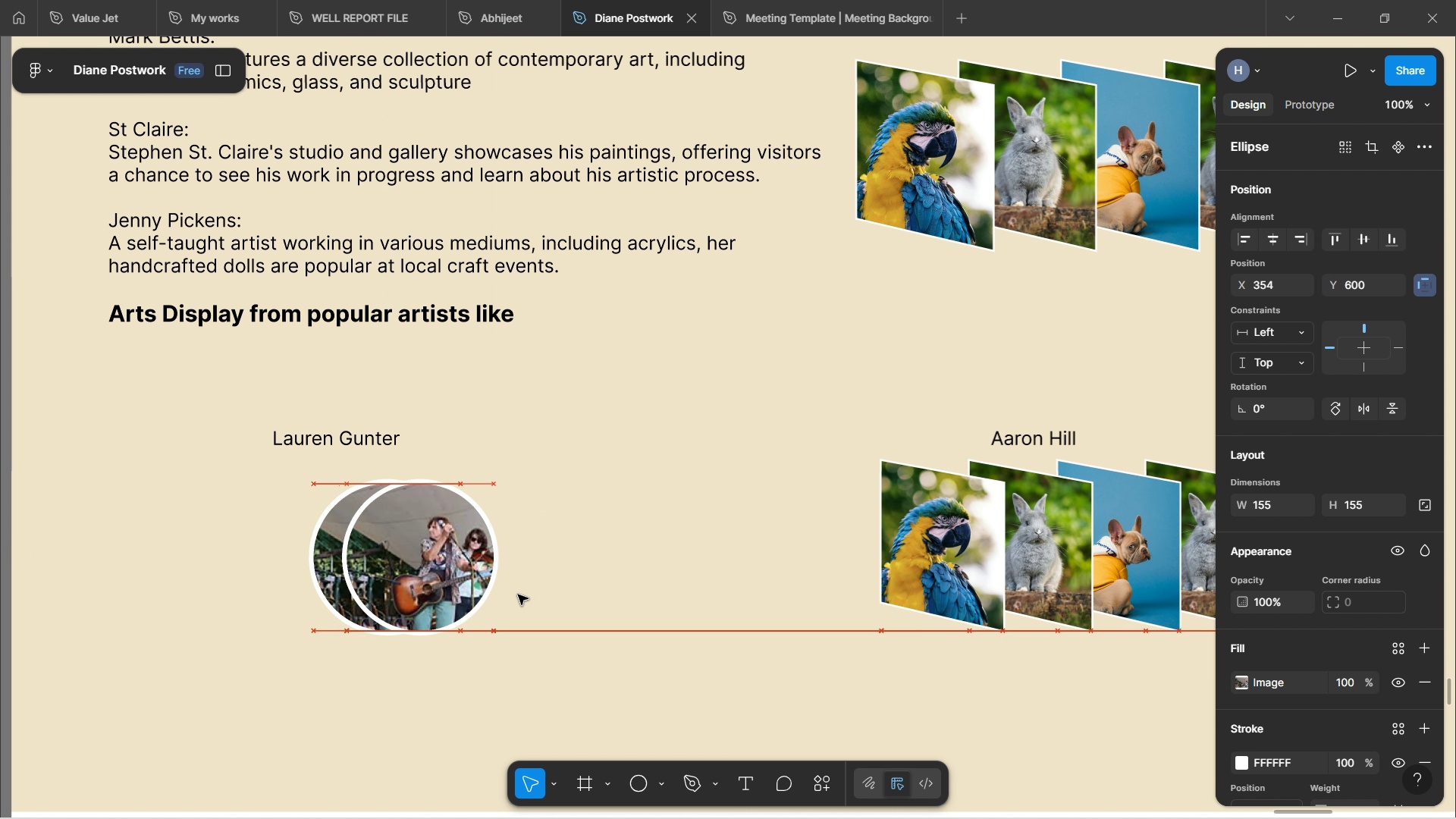 
hold_key(key=ArrowRight, duration=1.53)
 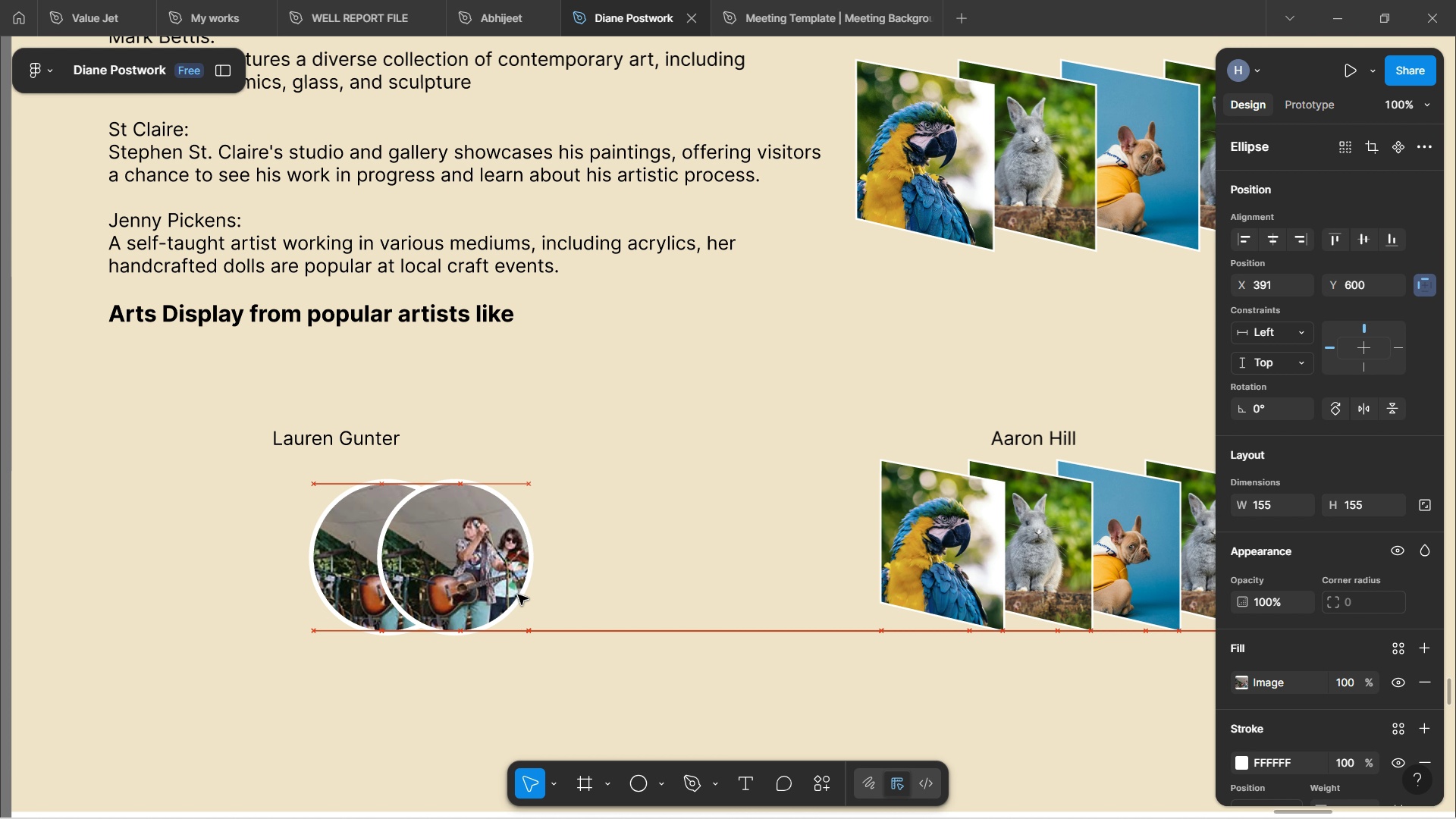 
hold_key(key=ArrowRight, duration=1.5)
 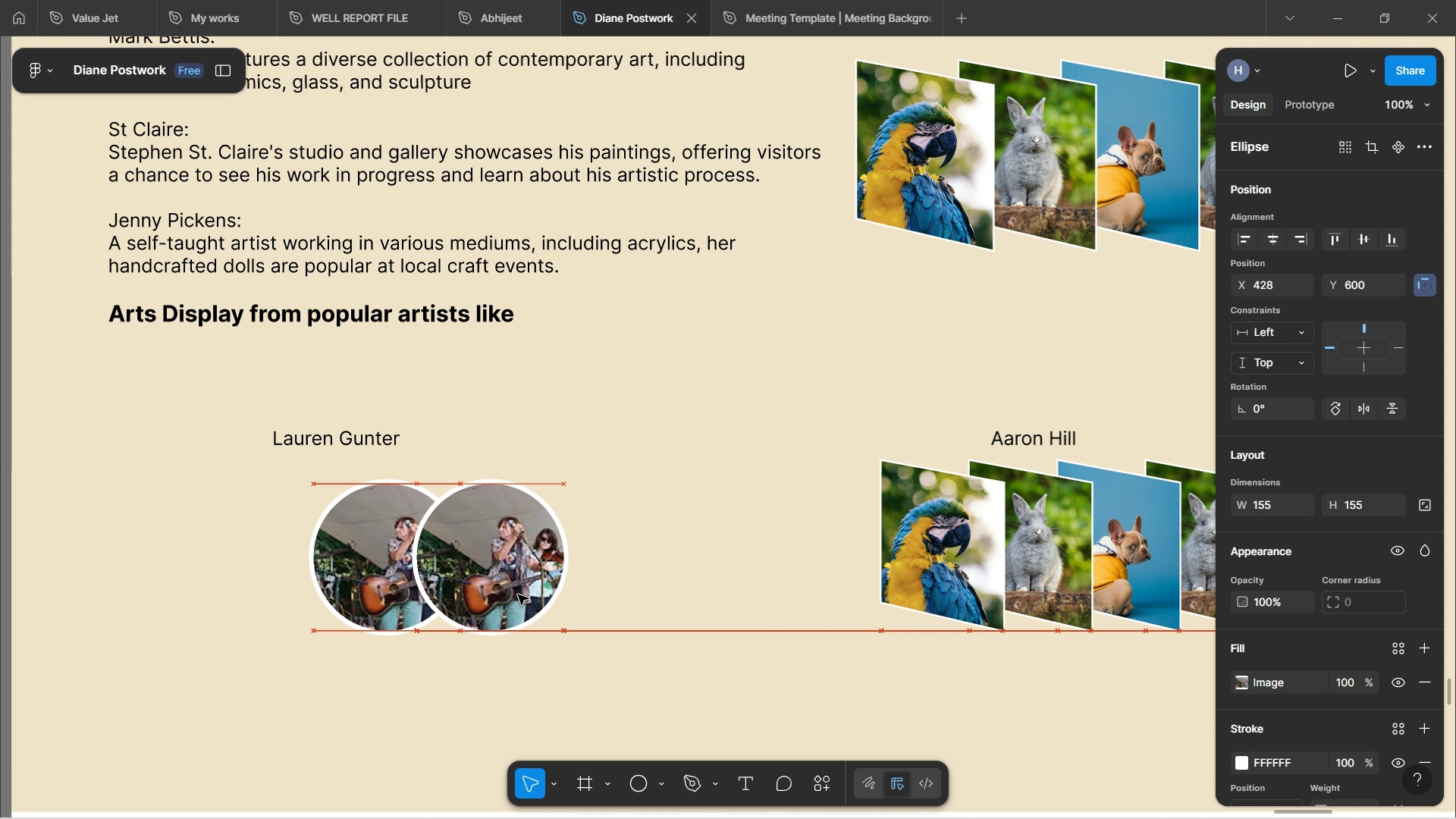 
hold_key(key=ArrowRight, duration=0.62)
 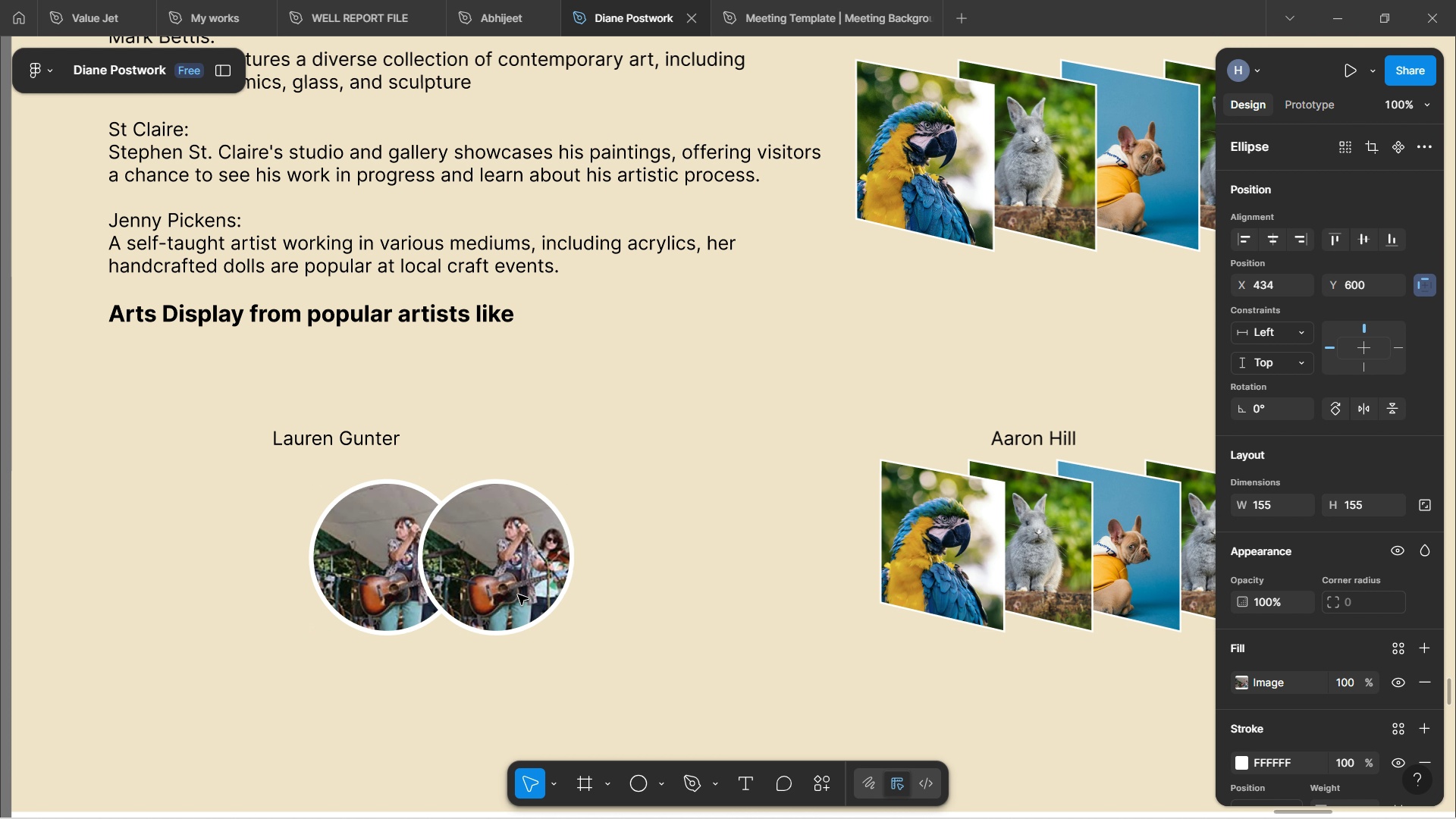 
key(Control+D)
 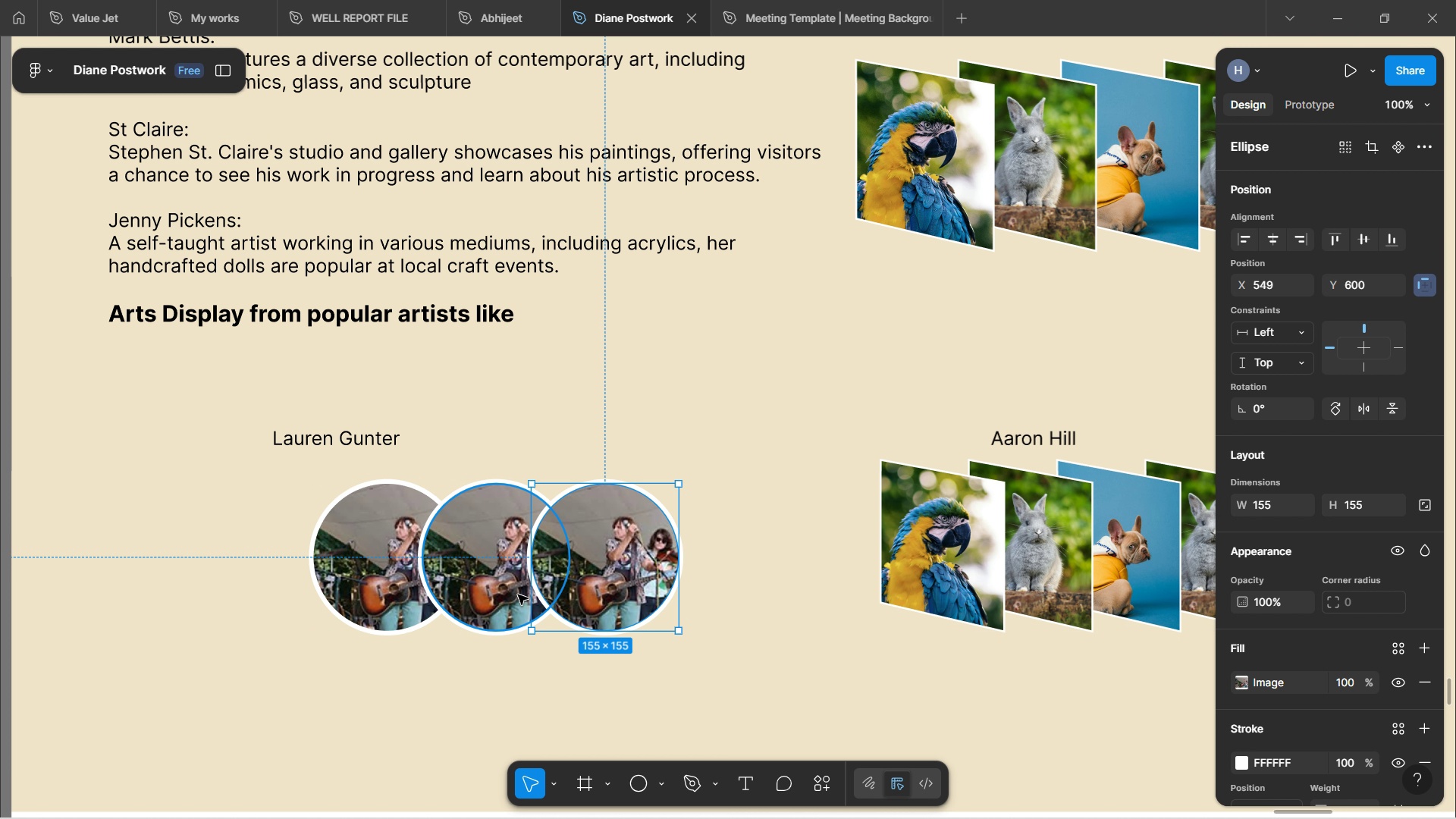 
key(Control+D)
 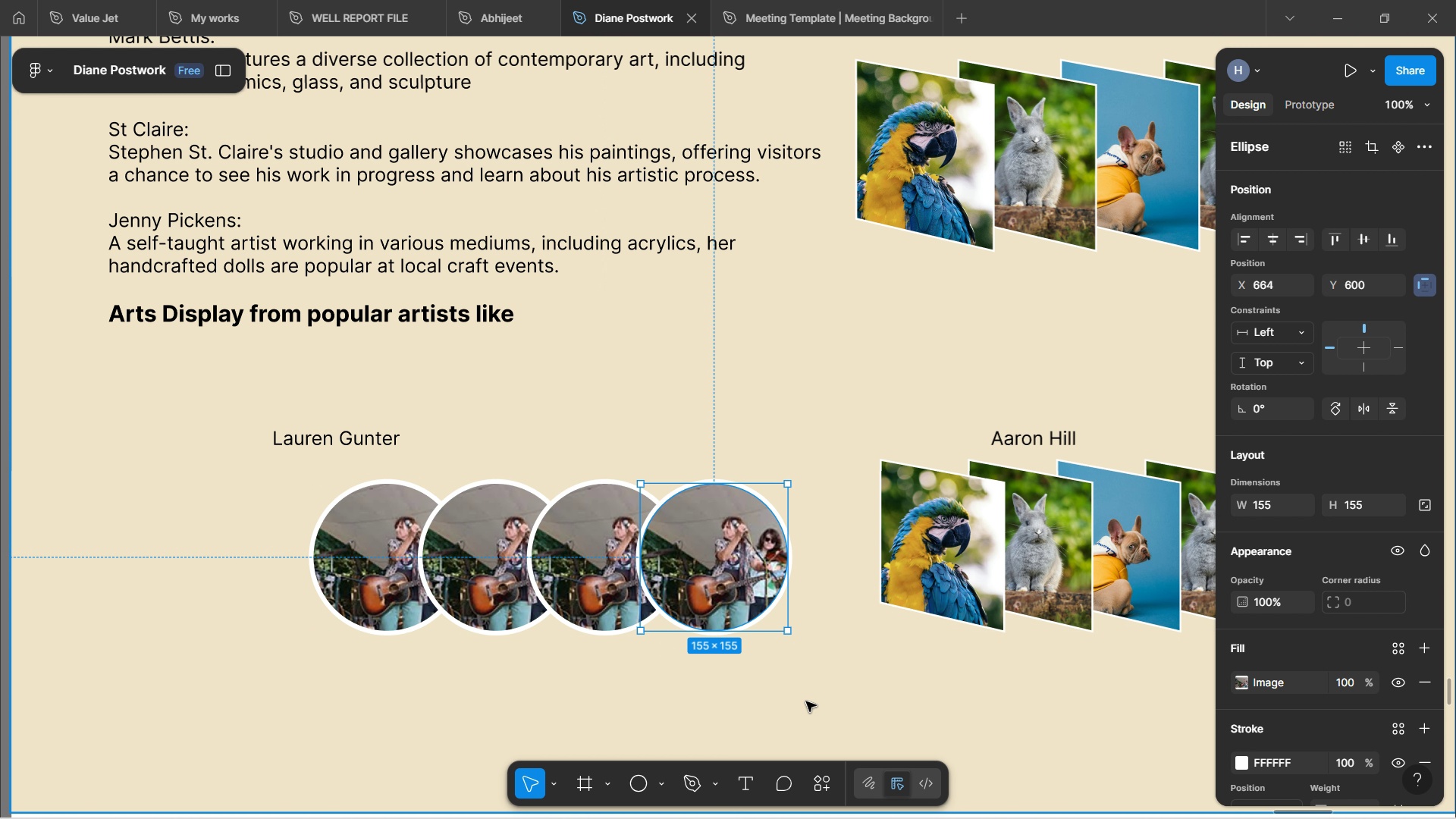 
left_click([809, 702])
 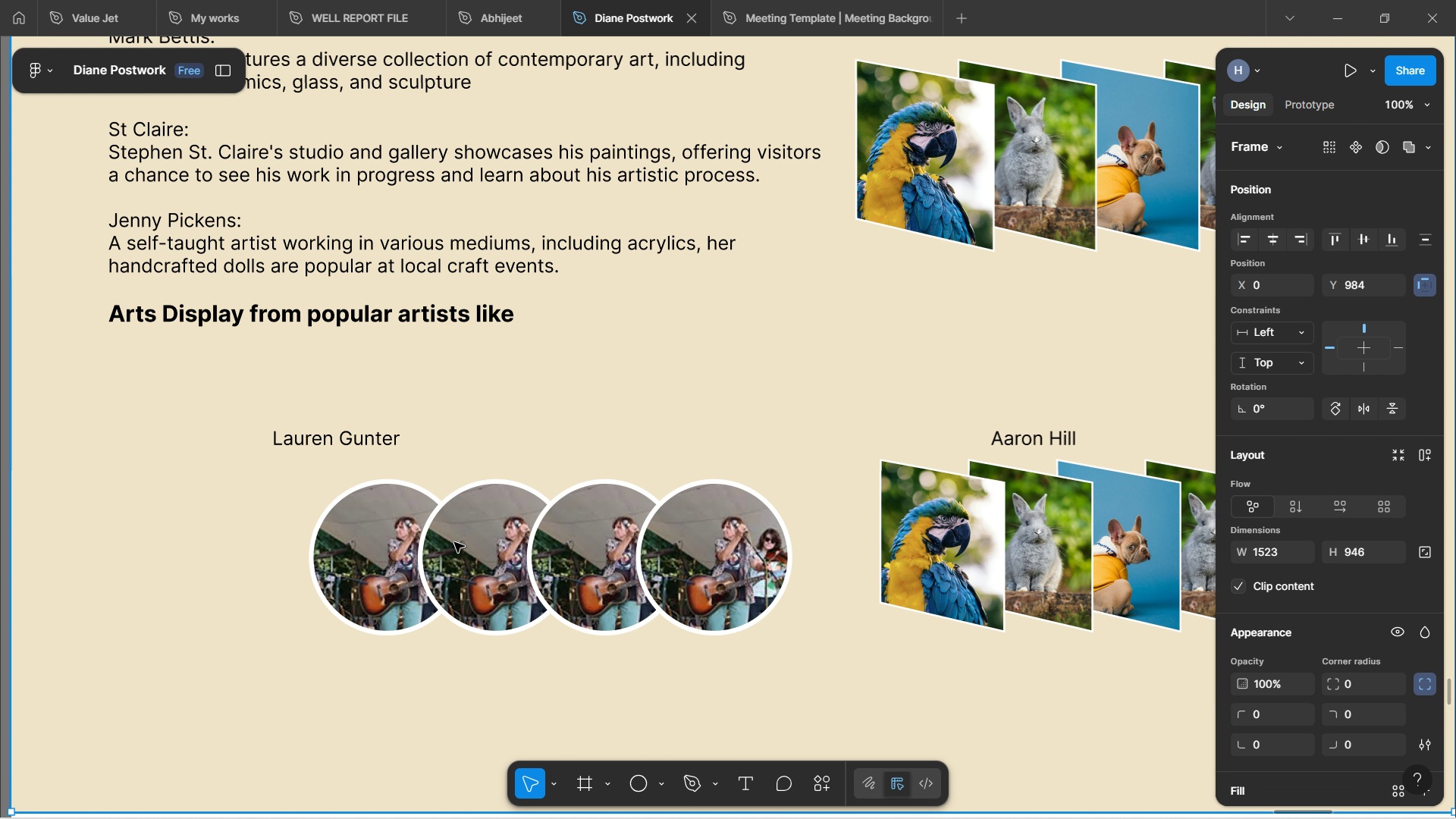 
double_click([454, 542])
 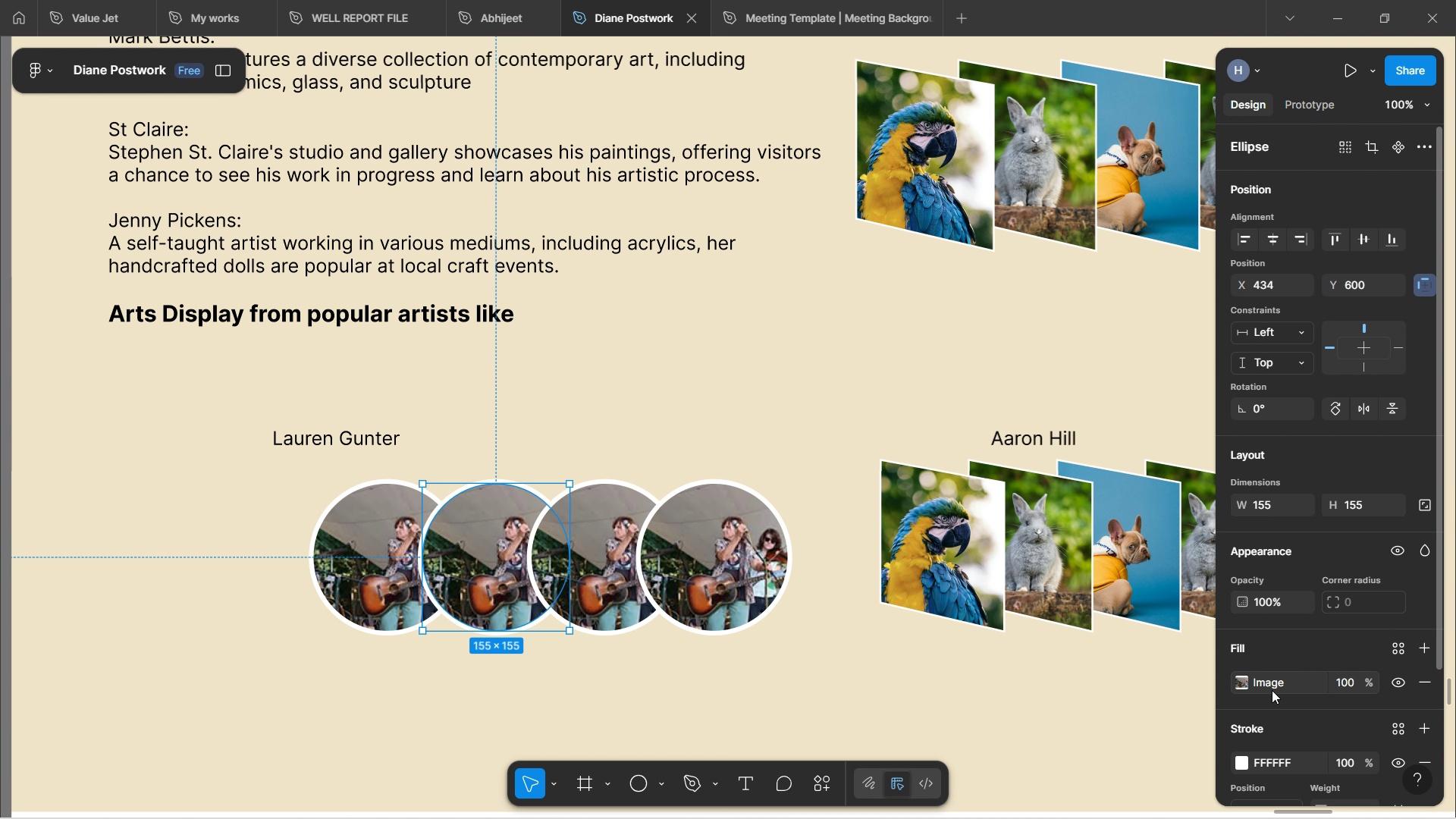 
left_click([1272, 678])
 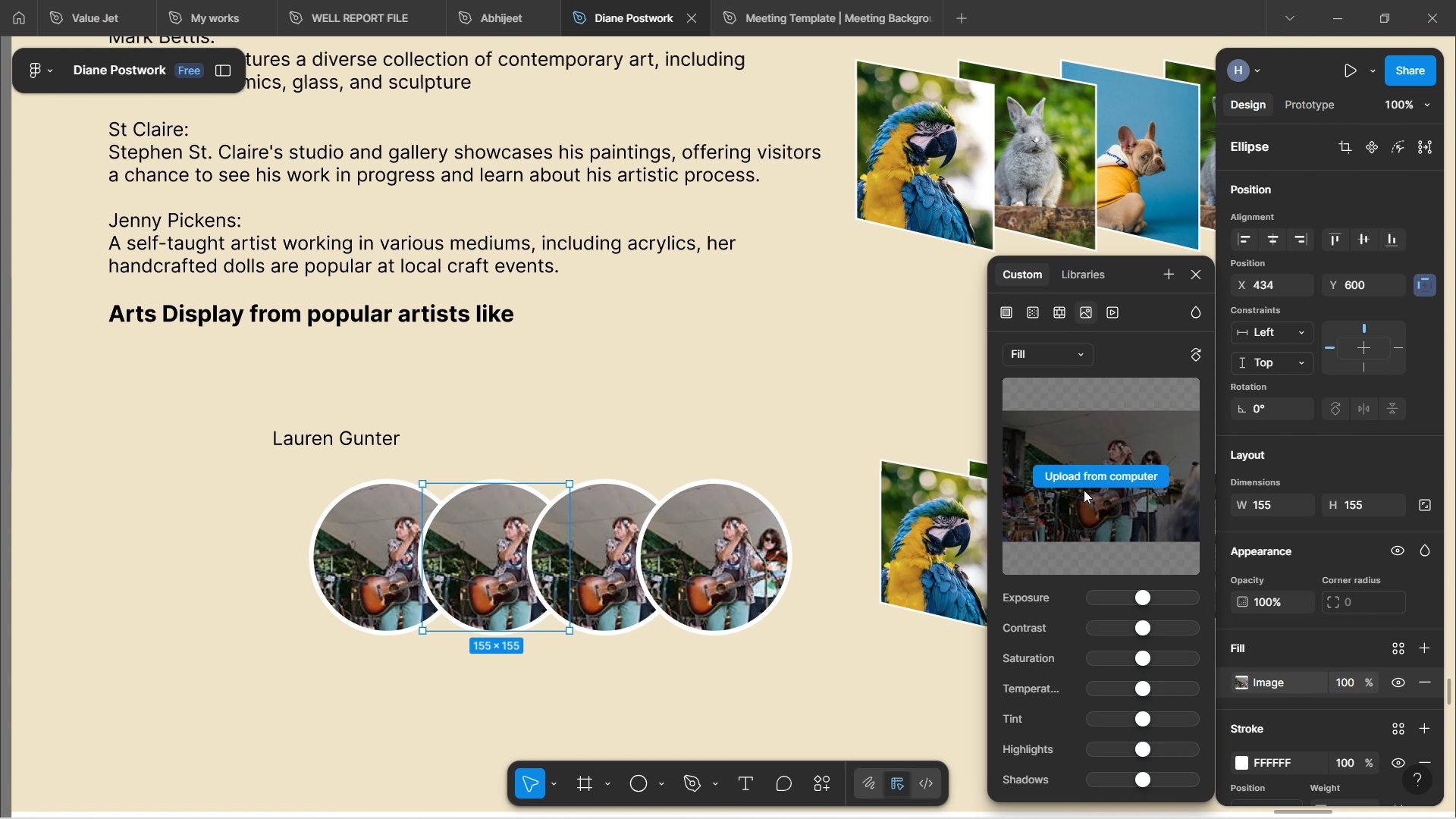 
left_click([1084, 474])
 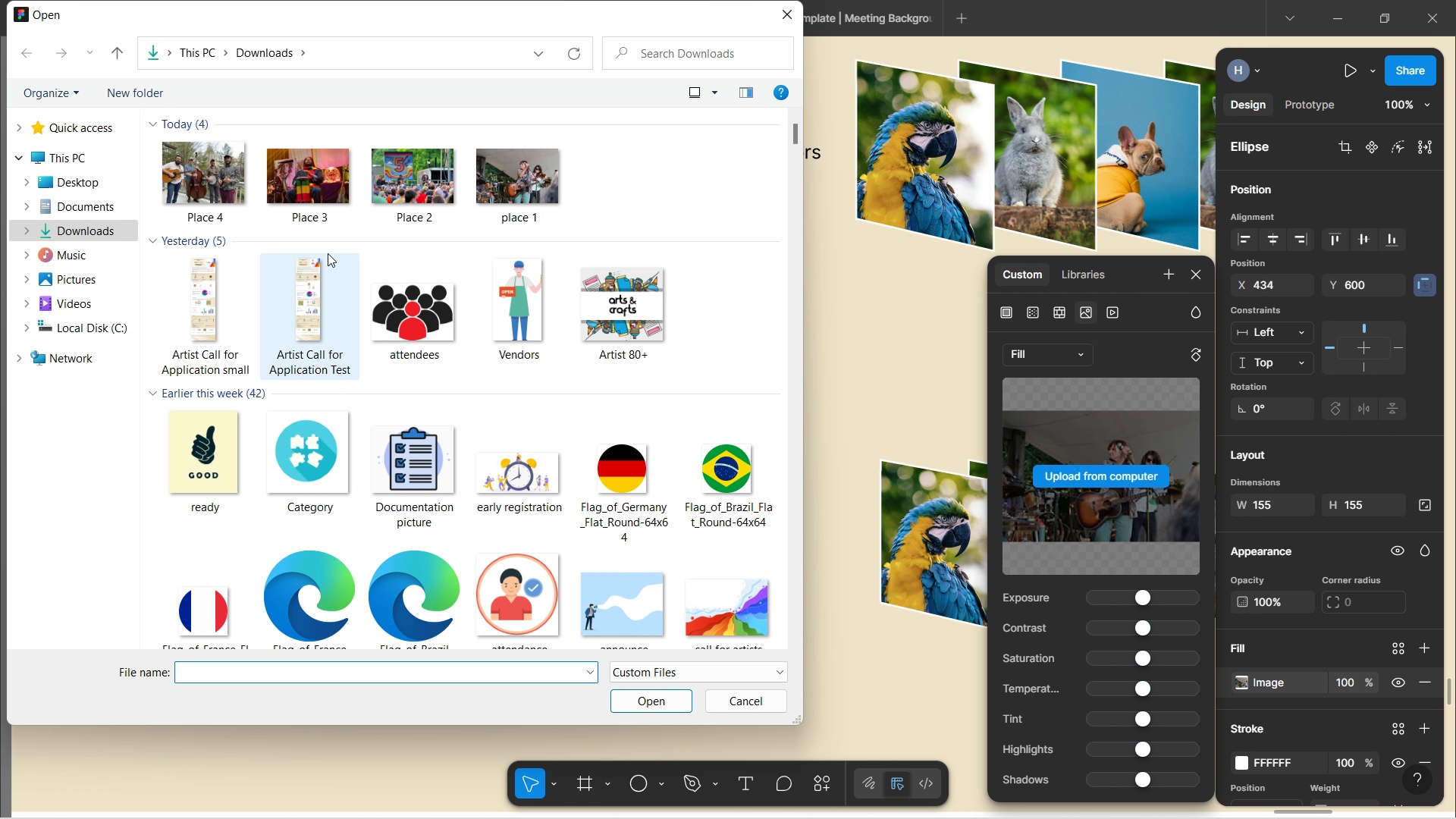 
left_click([312, 187])
 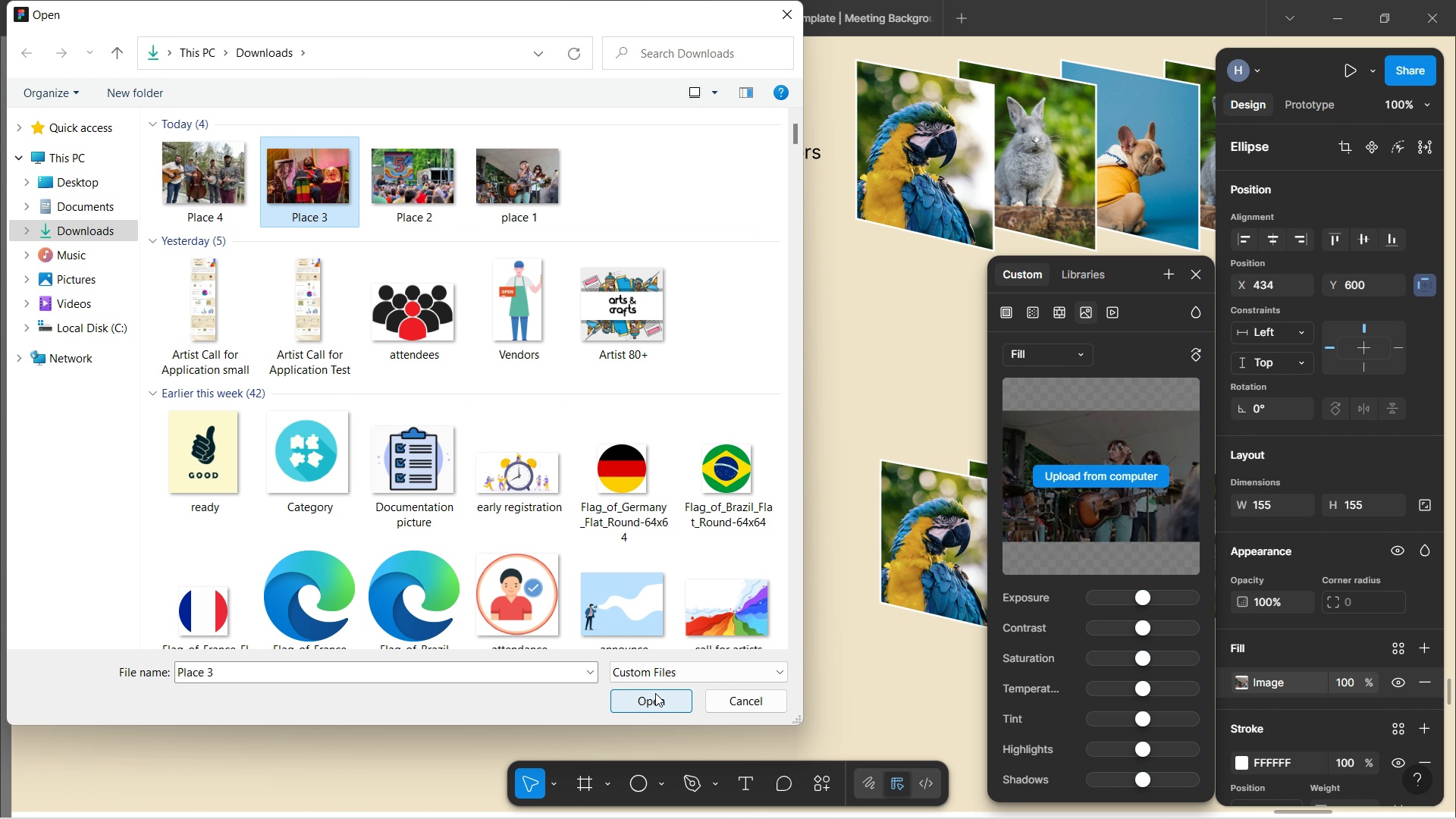 
left_click([654, 698])
 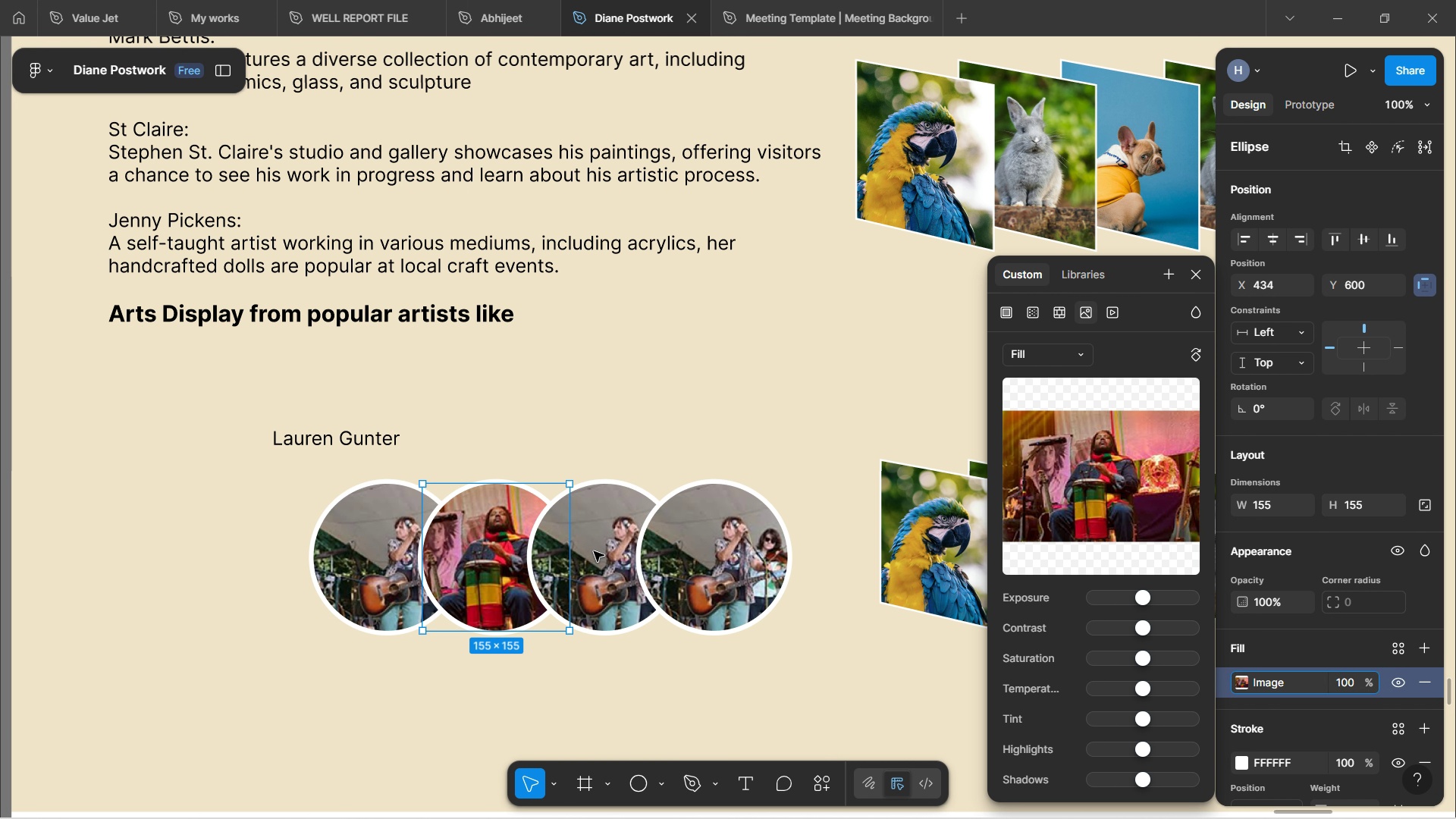 
double_click([594, 551])
 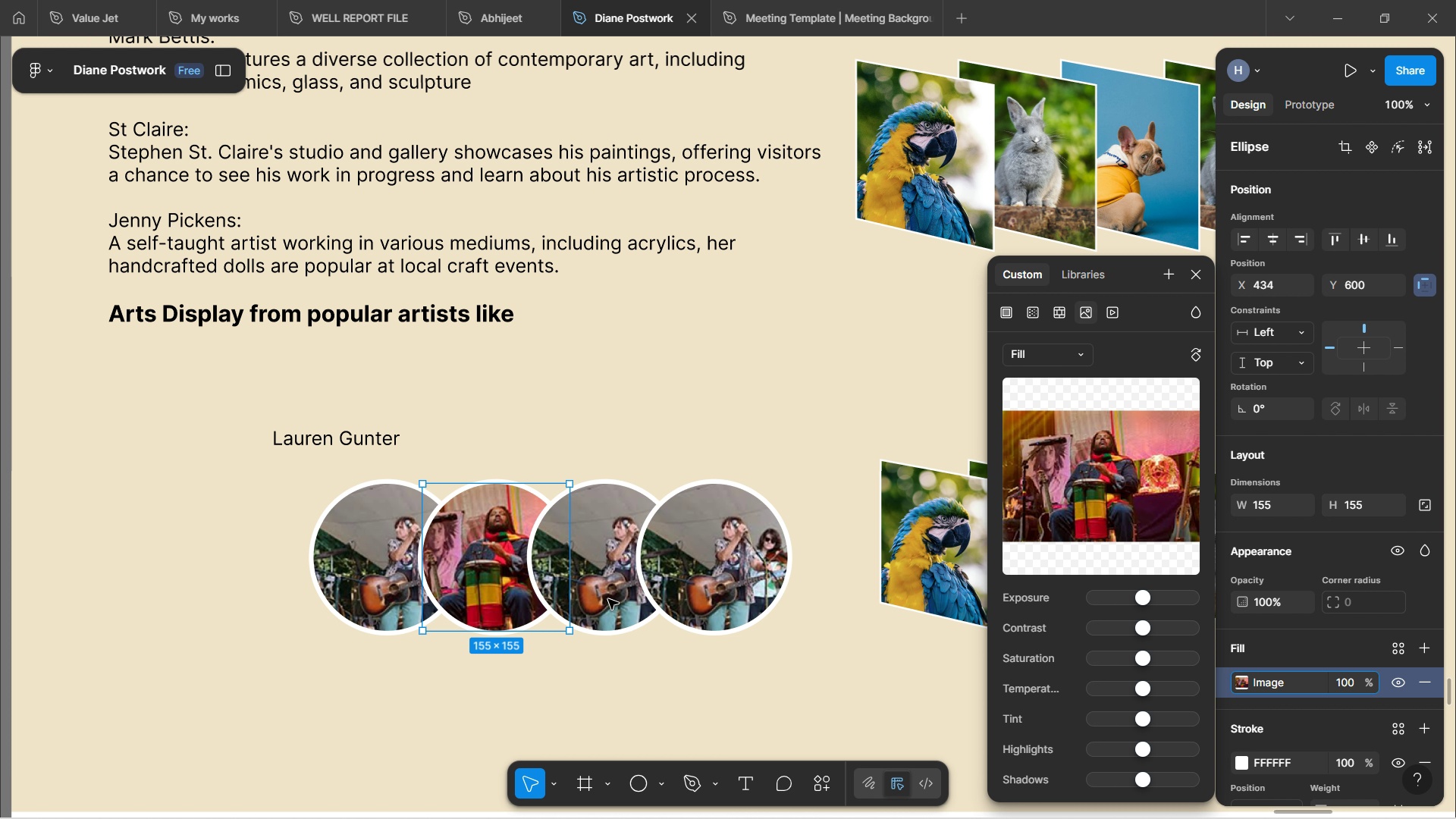 
wait(5.03)
 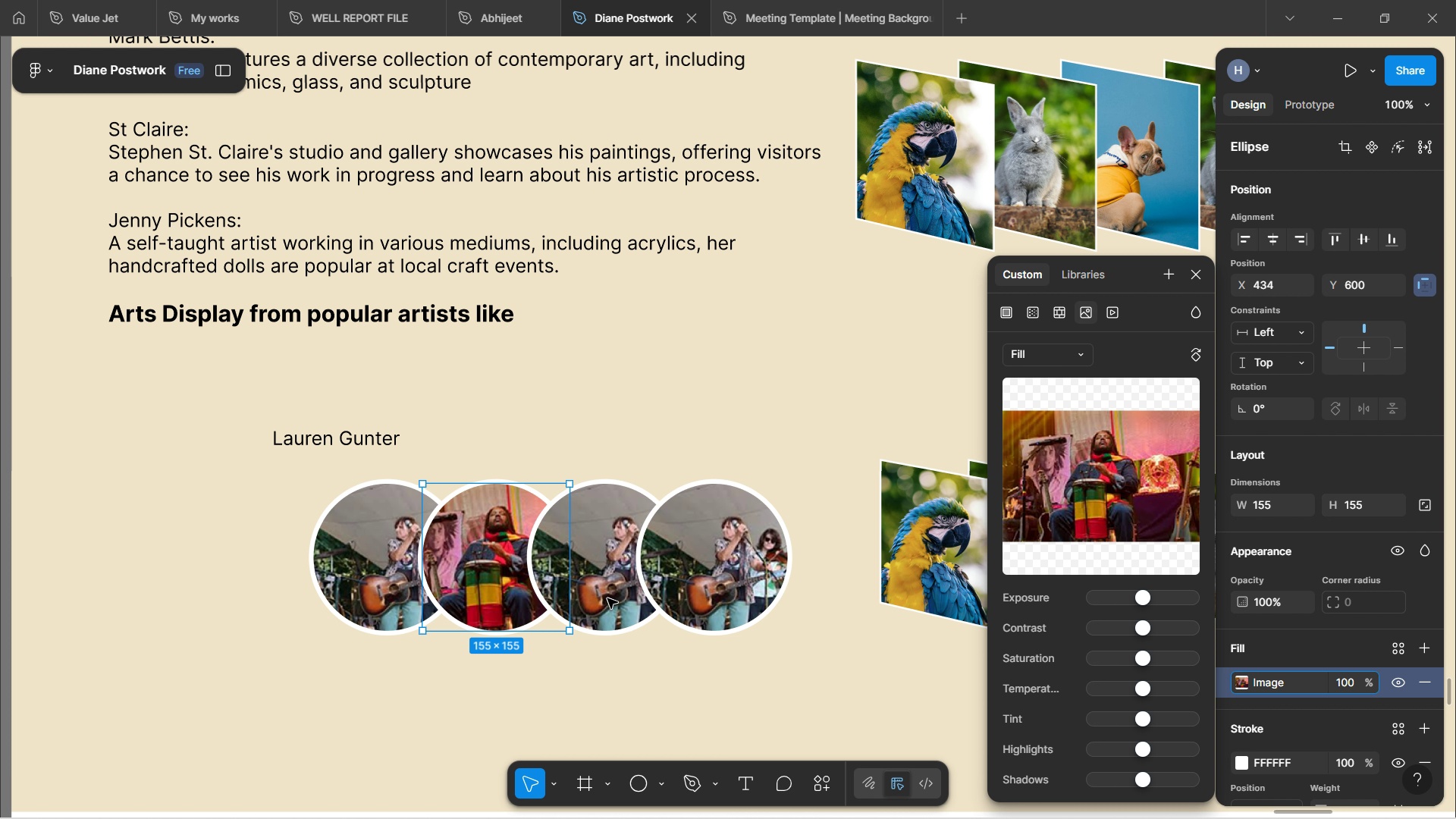 
hold_key(key=ControlLeft, duration=1.15)
scroll: coordinate [610, 604], scroll_direction: down, amount: 6.0
 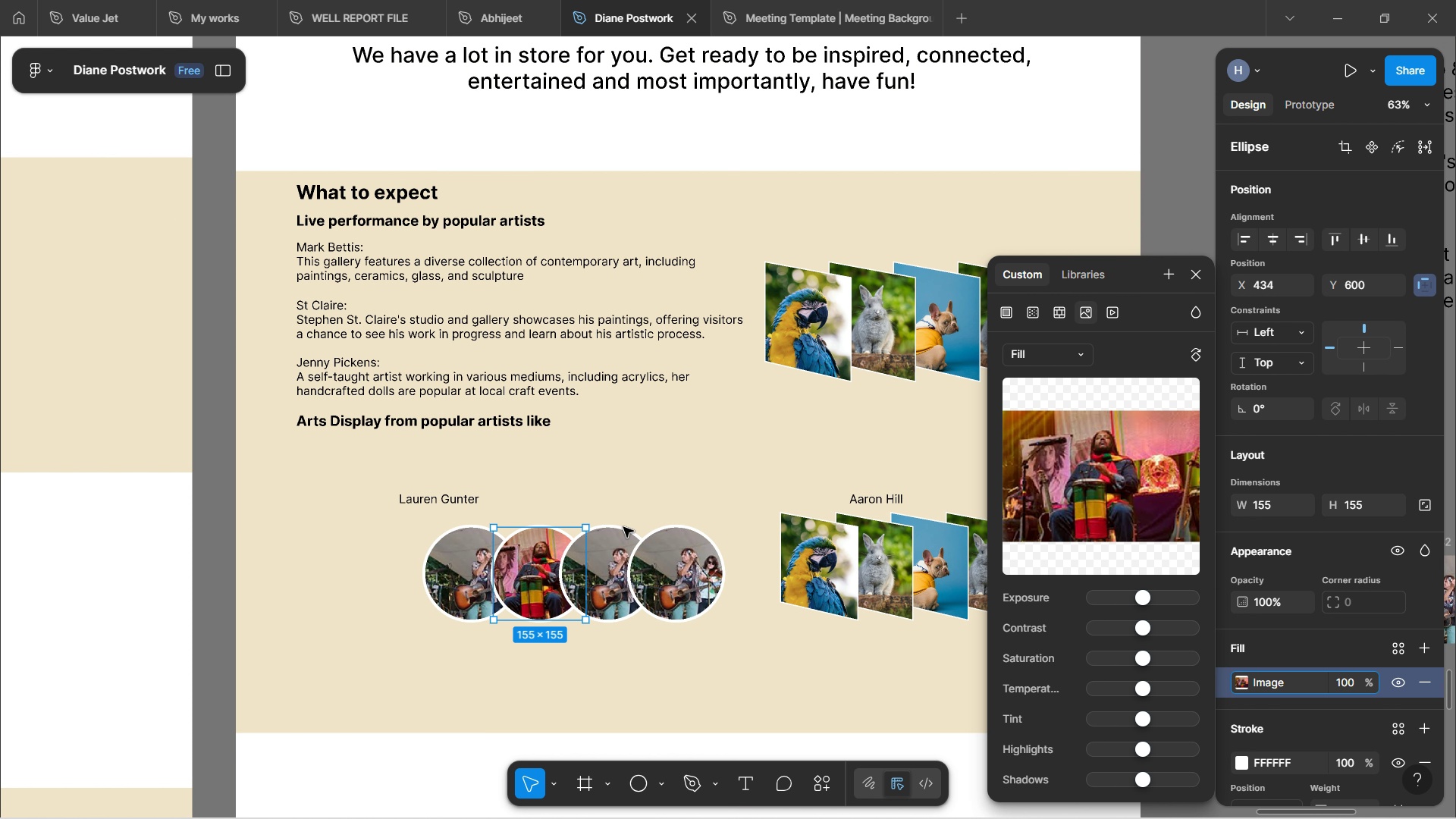 
hold_key(key=ShiftLeft, duration=0.71)
 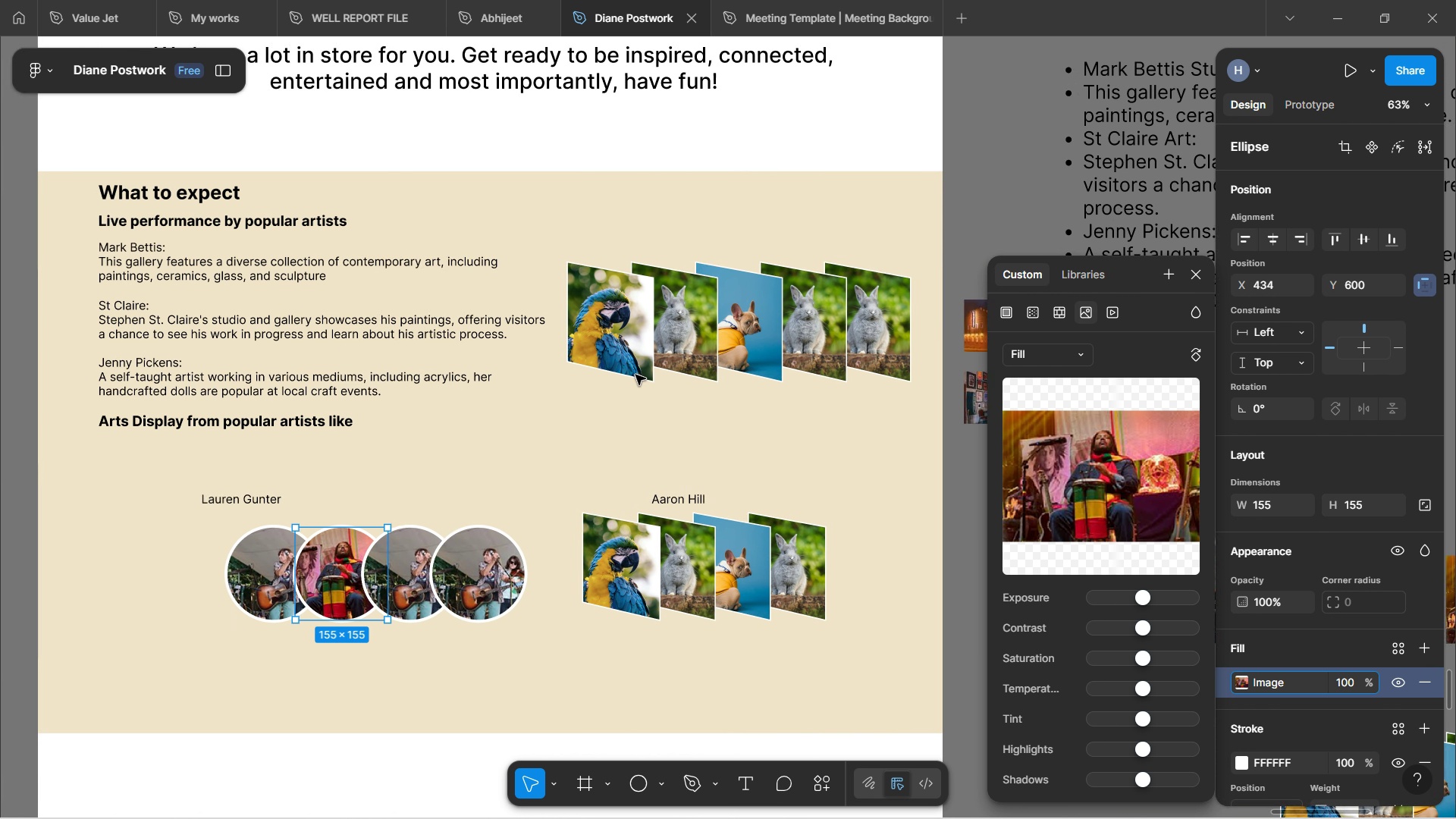 
hold_key(key=ShiftLeft, duration=1.51)
scroll: coordinate [642, 486], scroll_direction: down, amount: 4.0
 